 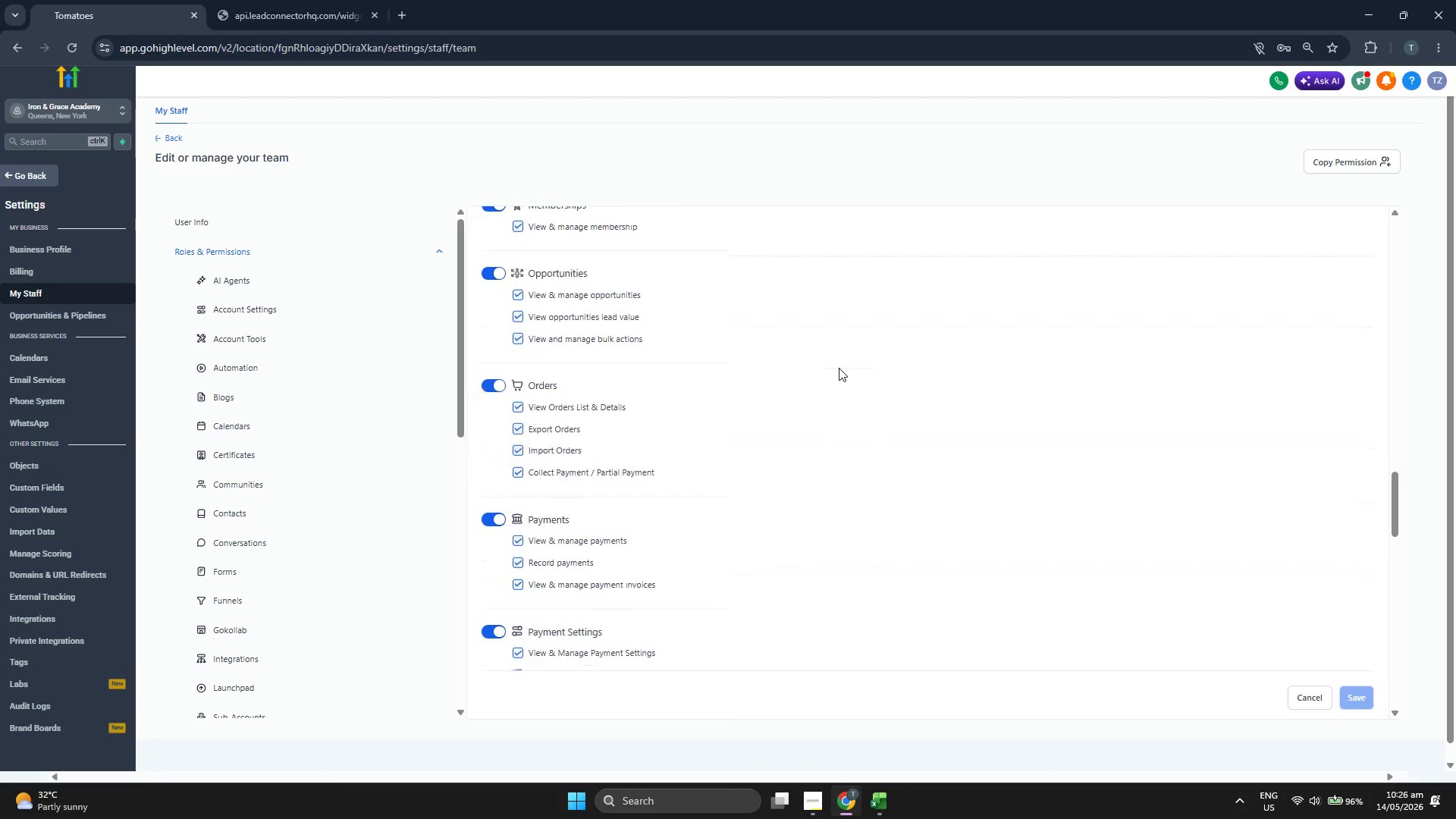 
scroll: coordinate [839, 368], scroll_direction: down, amount: 5.0
 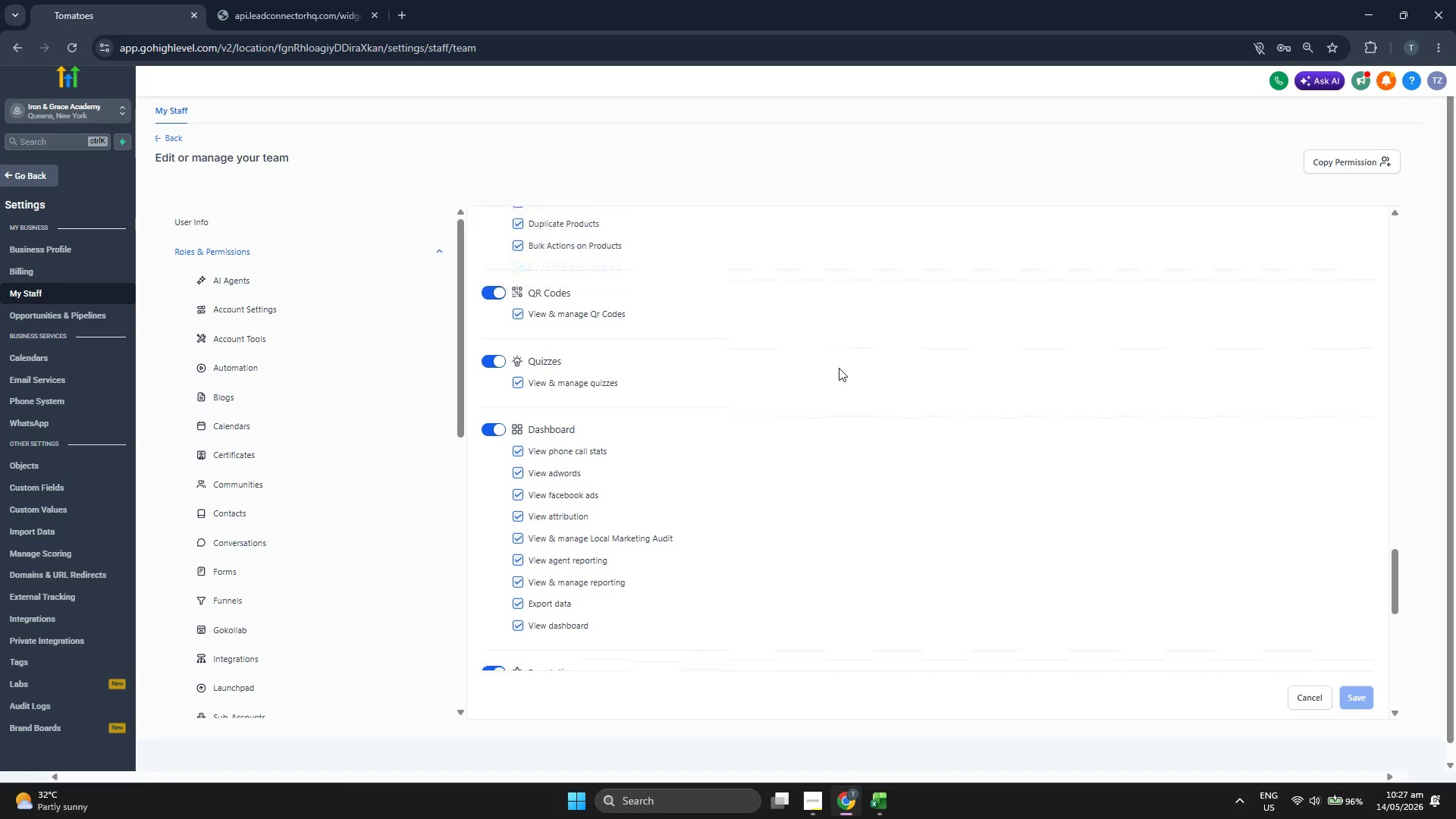 
scroll: coordinate [845, 372], scroll_direction: down, amount: 6.0
 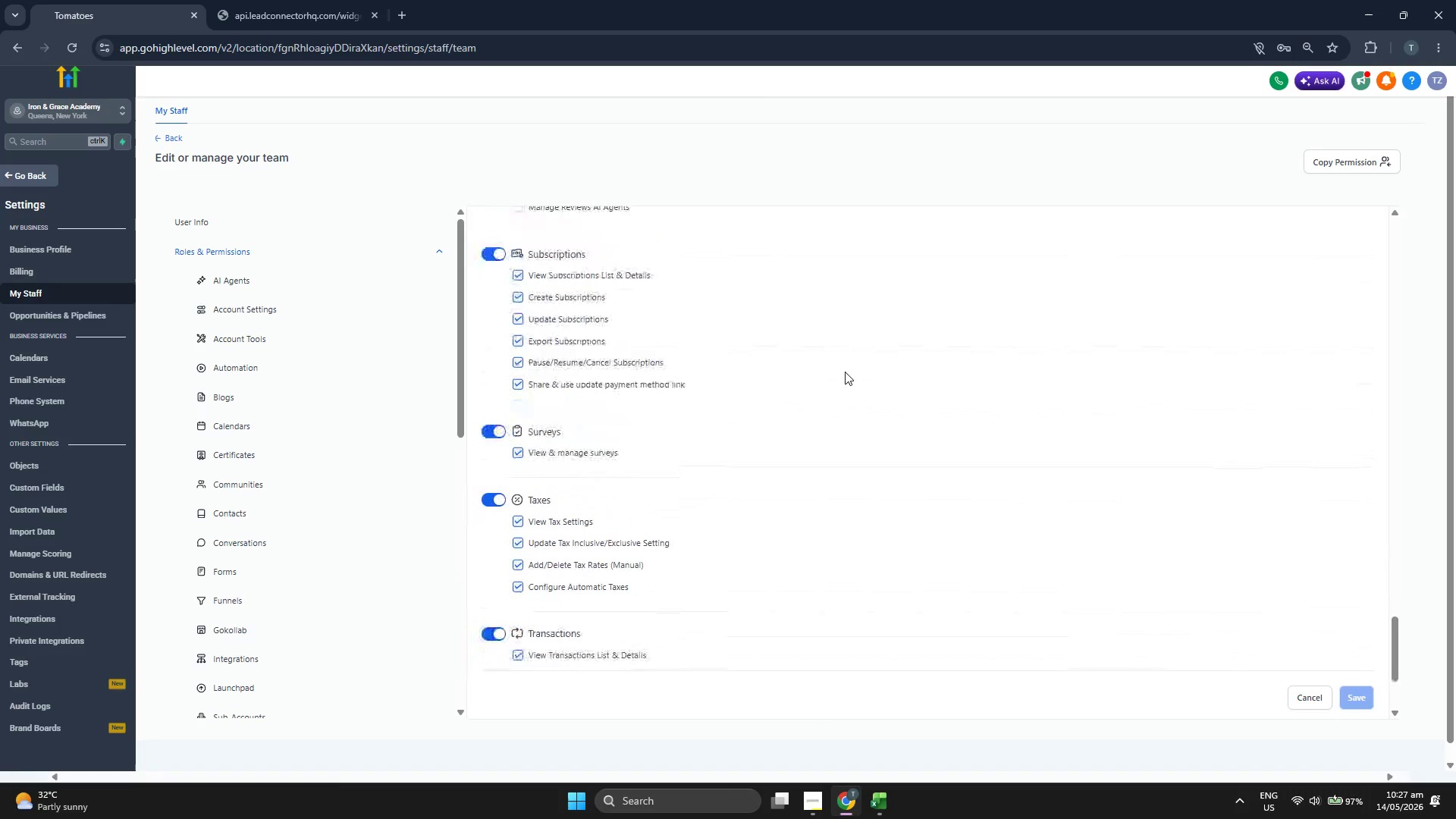 
scroll: coordinate [845, 372], scroll_direction: up, amount: 1.0
 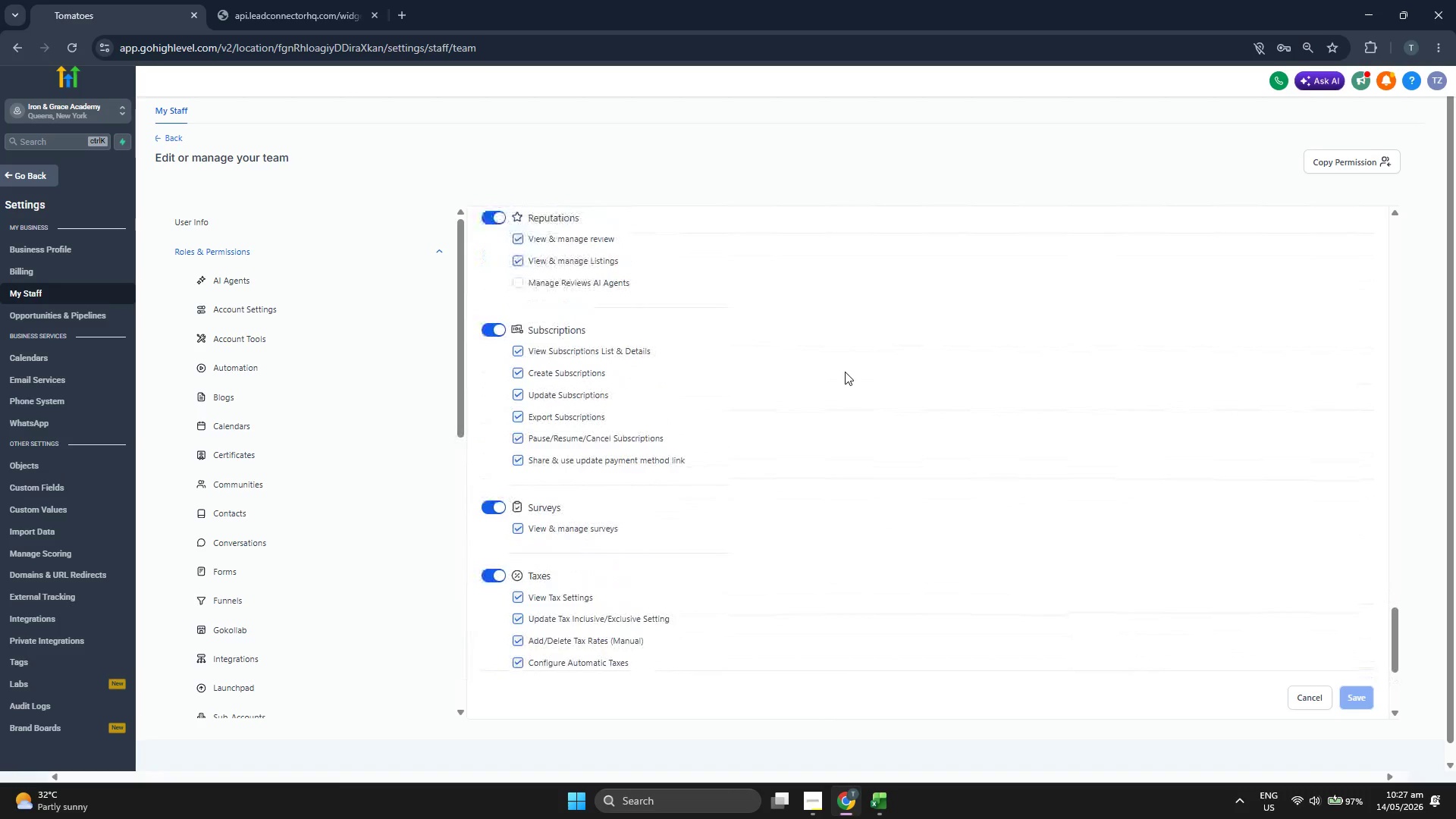 
scroll: coordinate [851, 374], scroll_direction: down, amount: 2.0
 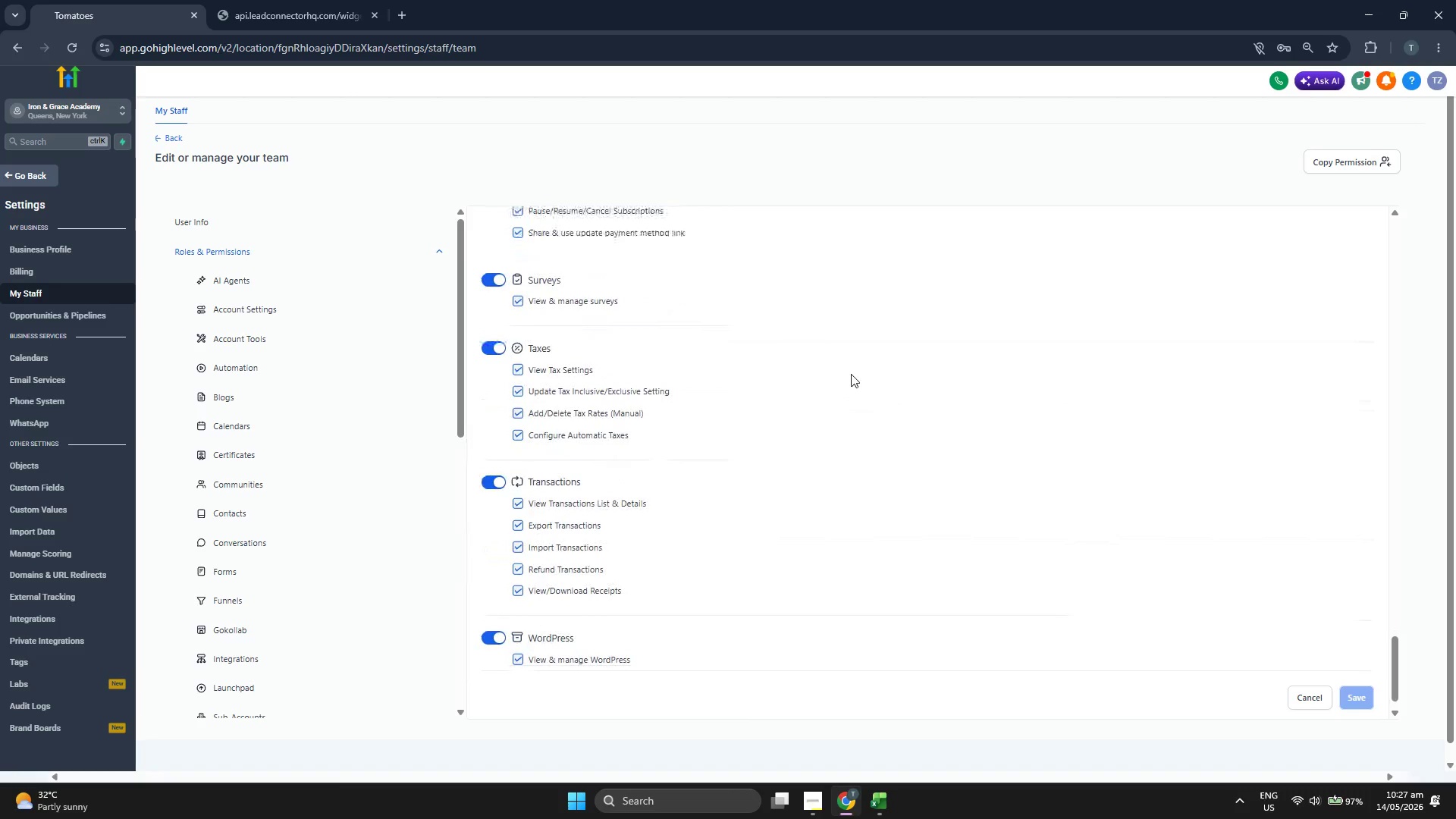 
scroll: coordinate [851, 374], scroll_direction: up, amount: 5.0
 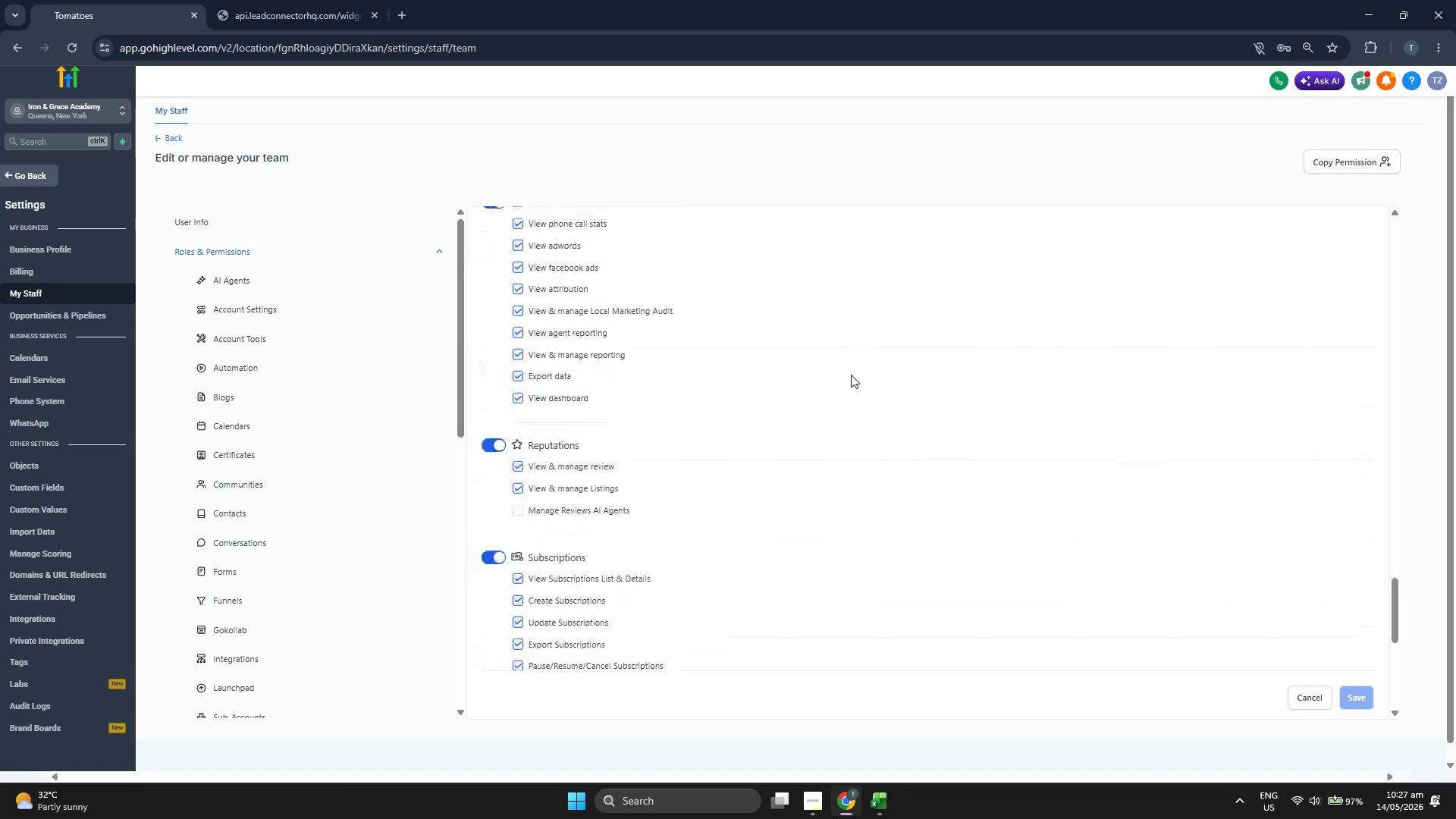 
scroll: coordinate [858, 373], scroll_direction: up, amount: 4.0
 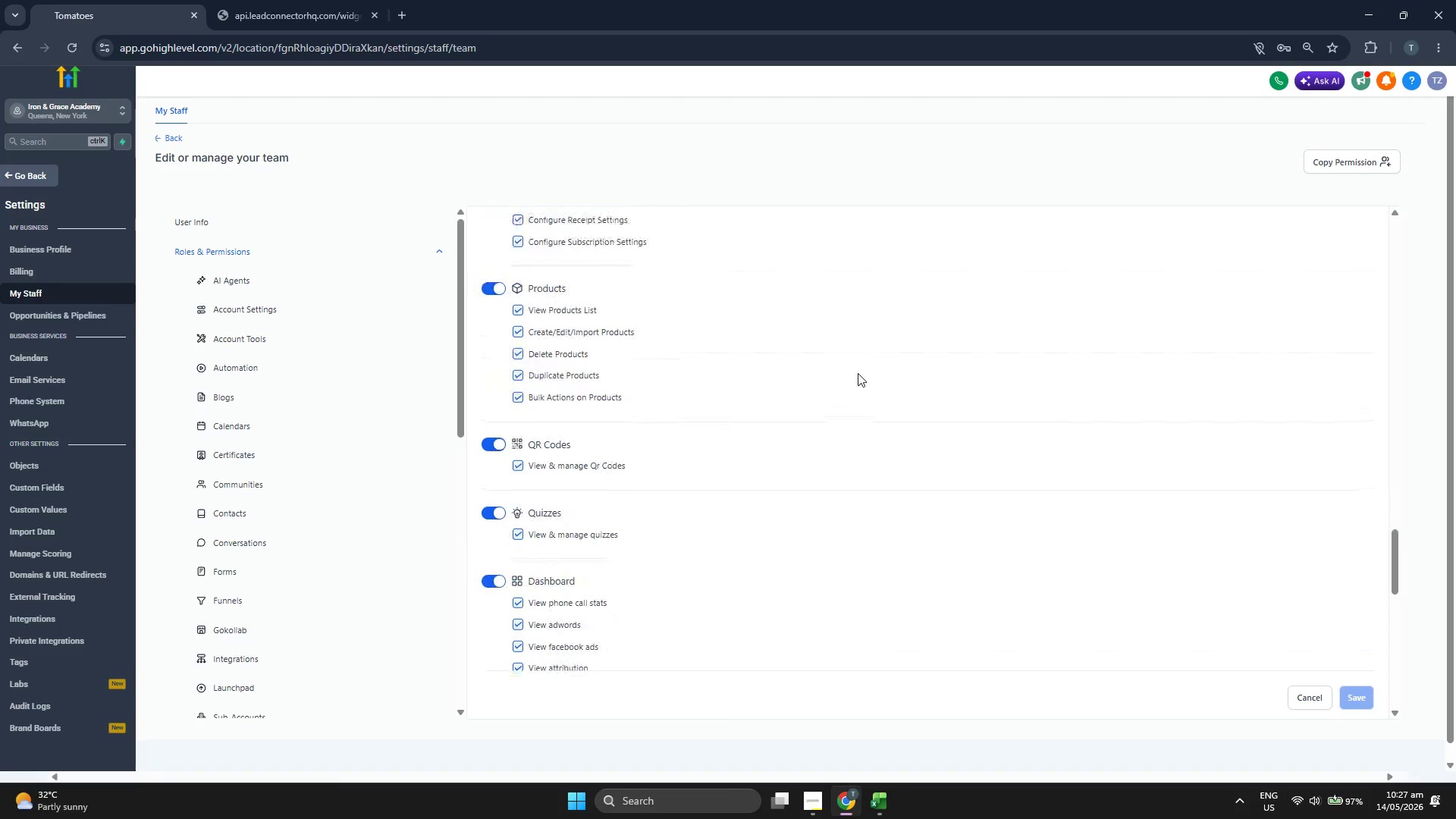 
scroll: coordinate [858, 373], scroll_direction: down, amount: 1.0
 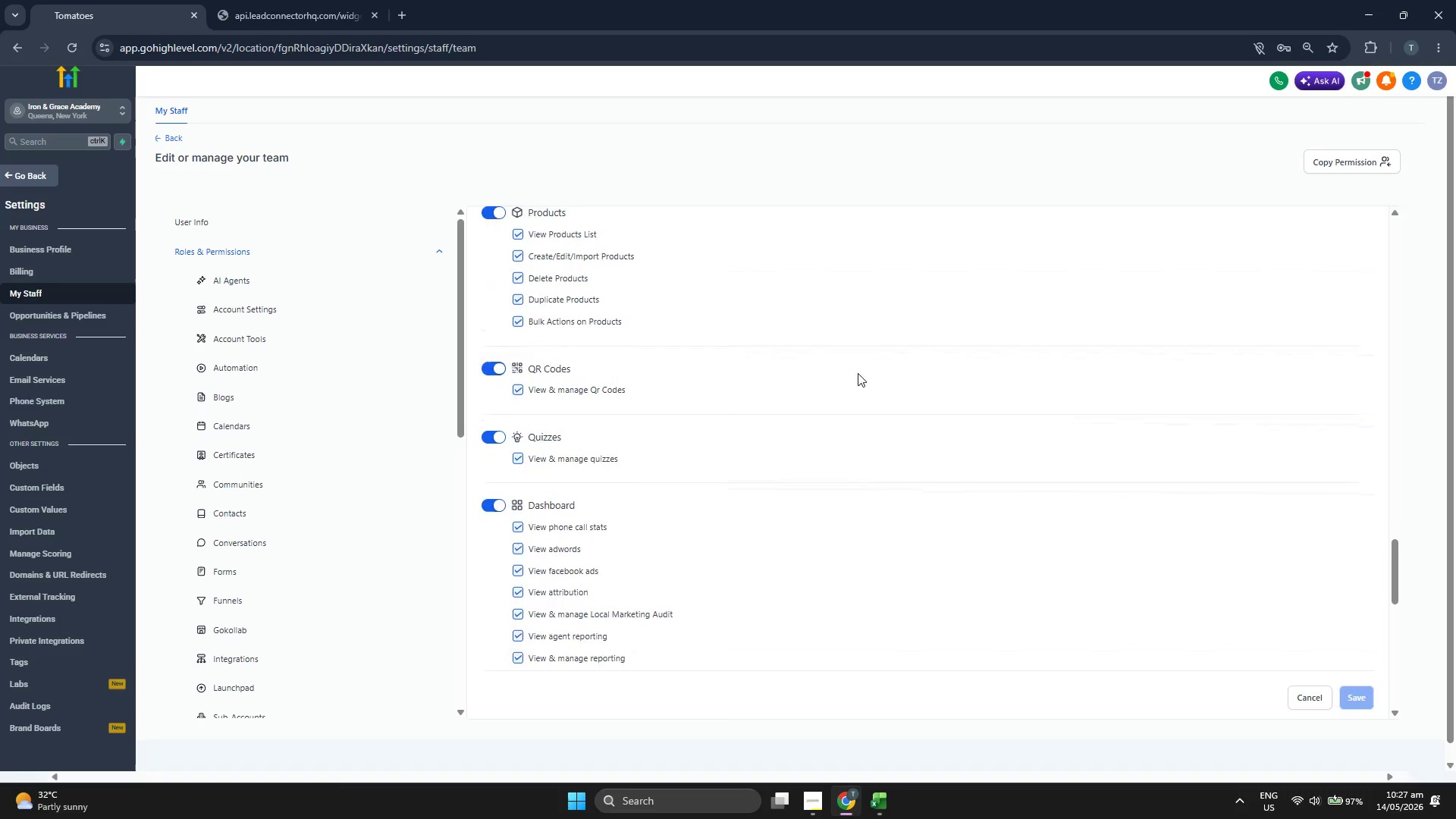 
scroll: coordinate [864, 376], scroll_direction: up, amount: 4.0
 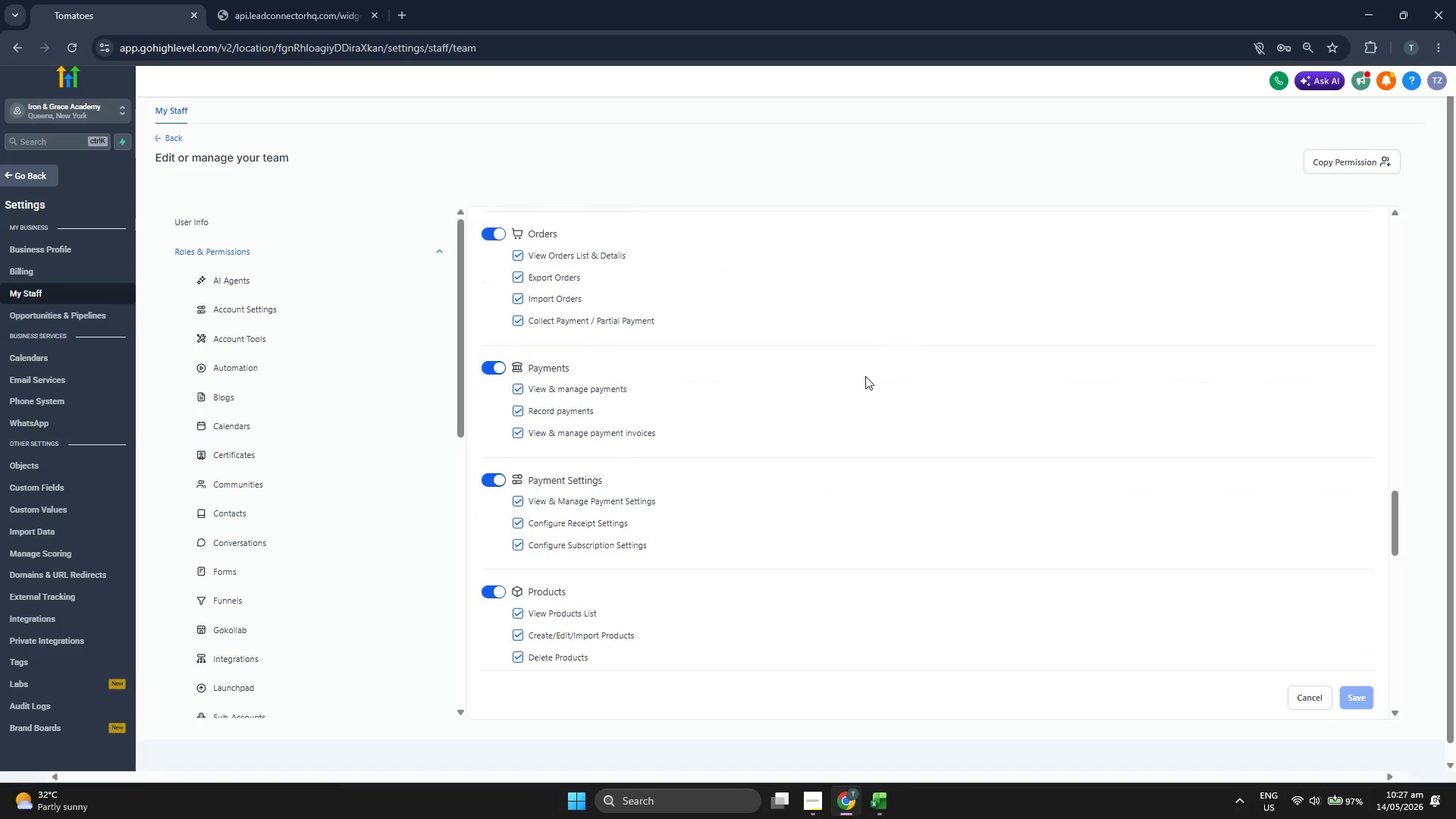 
scroll: coordinate [865, 376], scroll_direction: none, amount: 0.0
 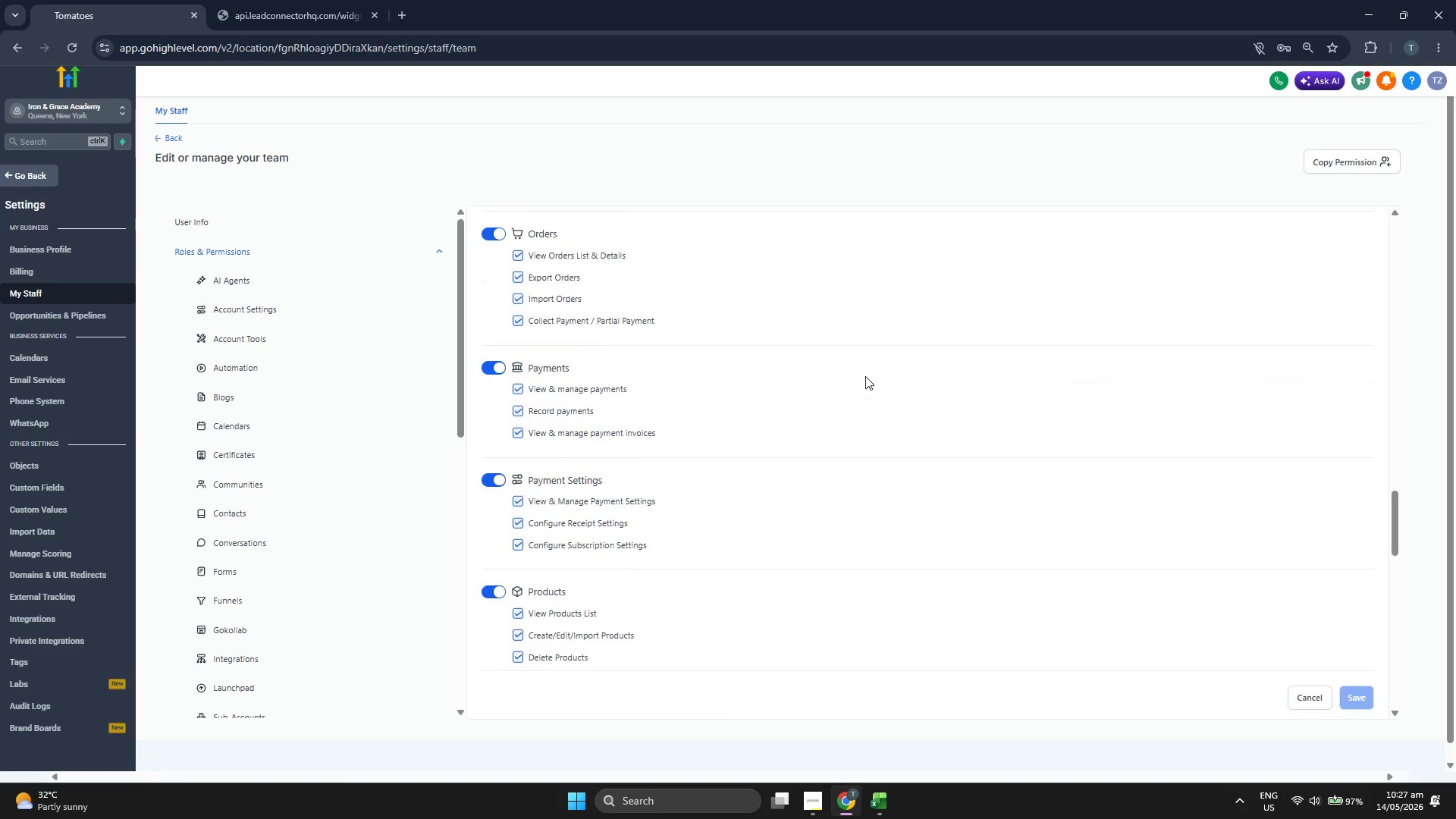 
scroll: coordinate [868, 381], scroll_direction: up, amount: 6.0
 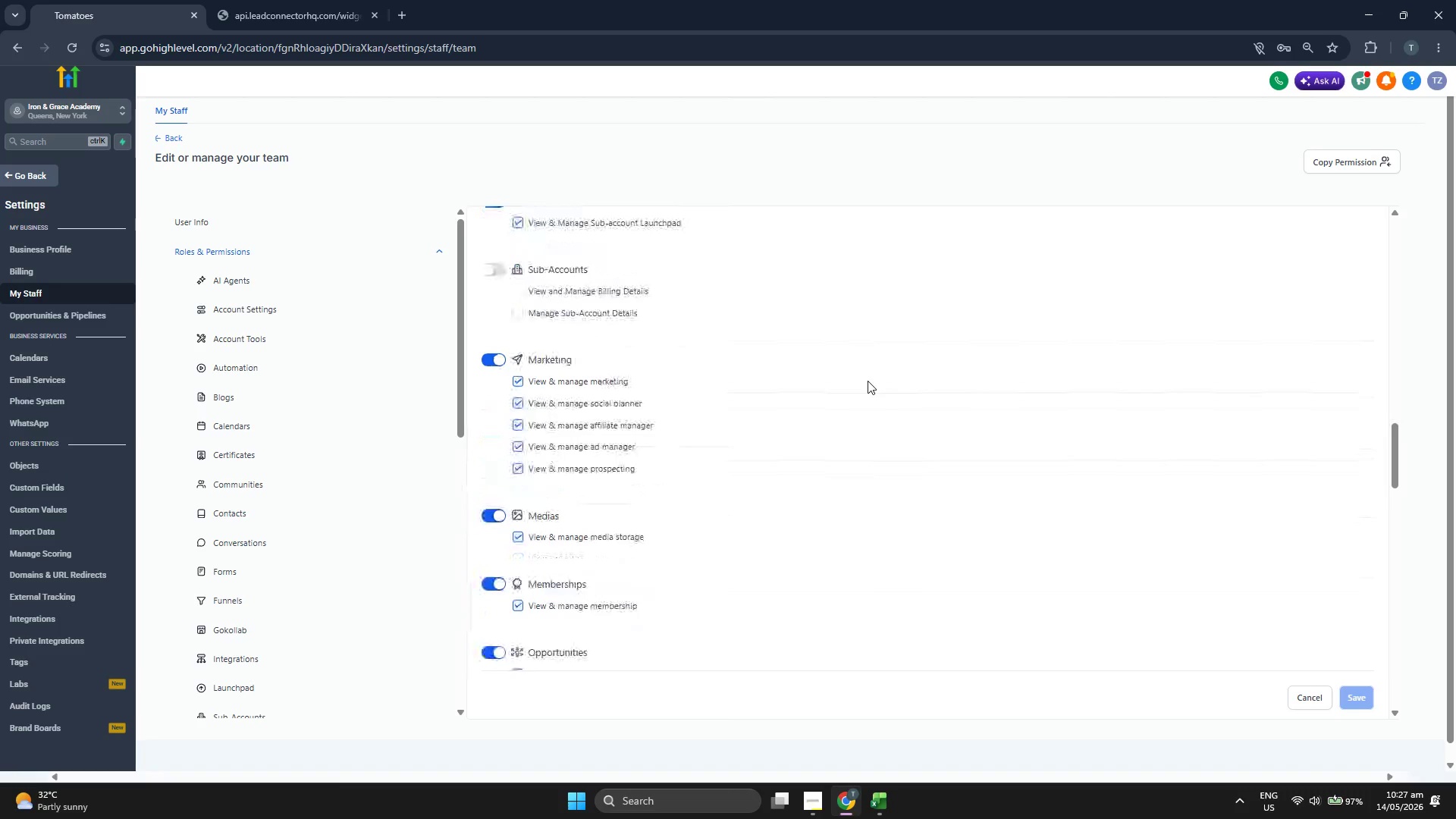 
scroll: coordinate [874, 378], scroll_direction: up, amount: 5.0
 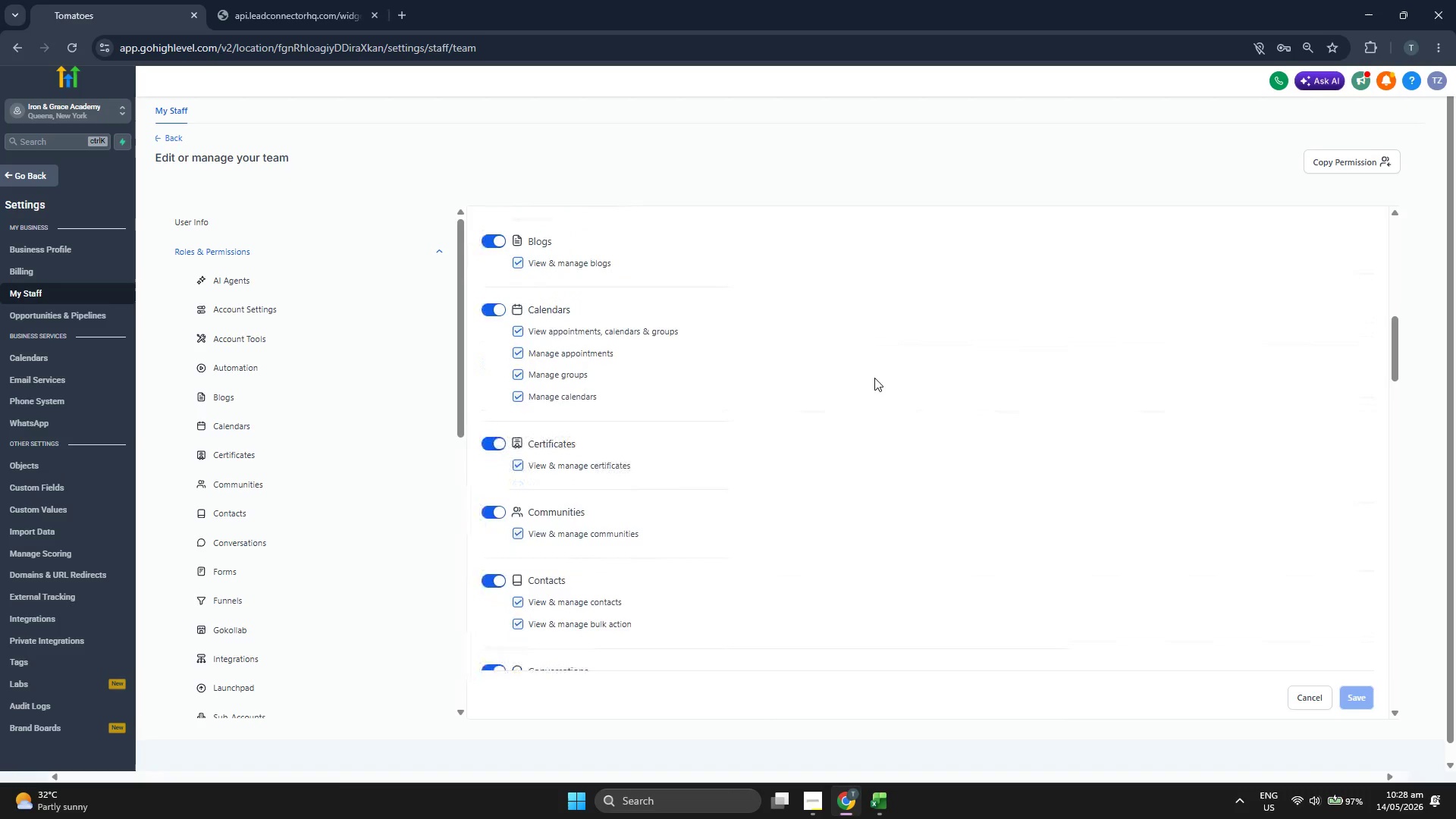 
scroll: coordinate [874, 375], scroll_direction: up, amount: 1.0
 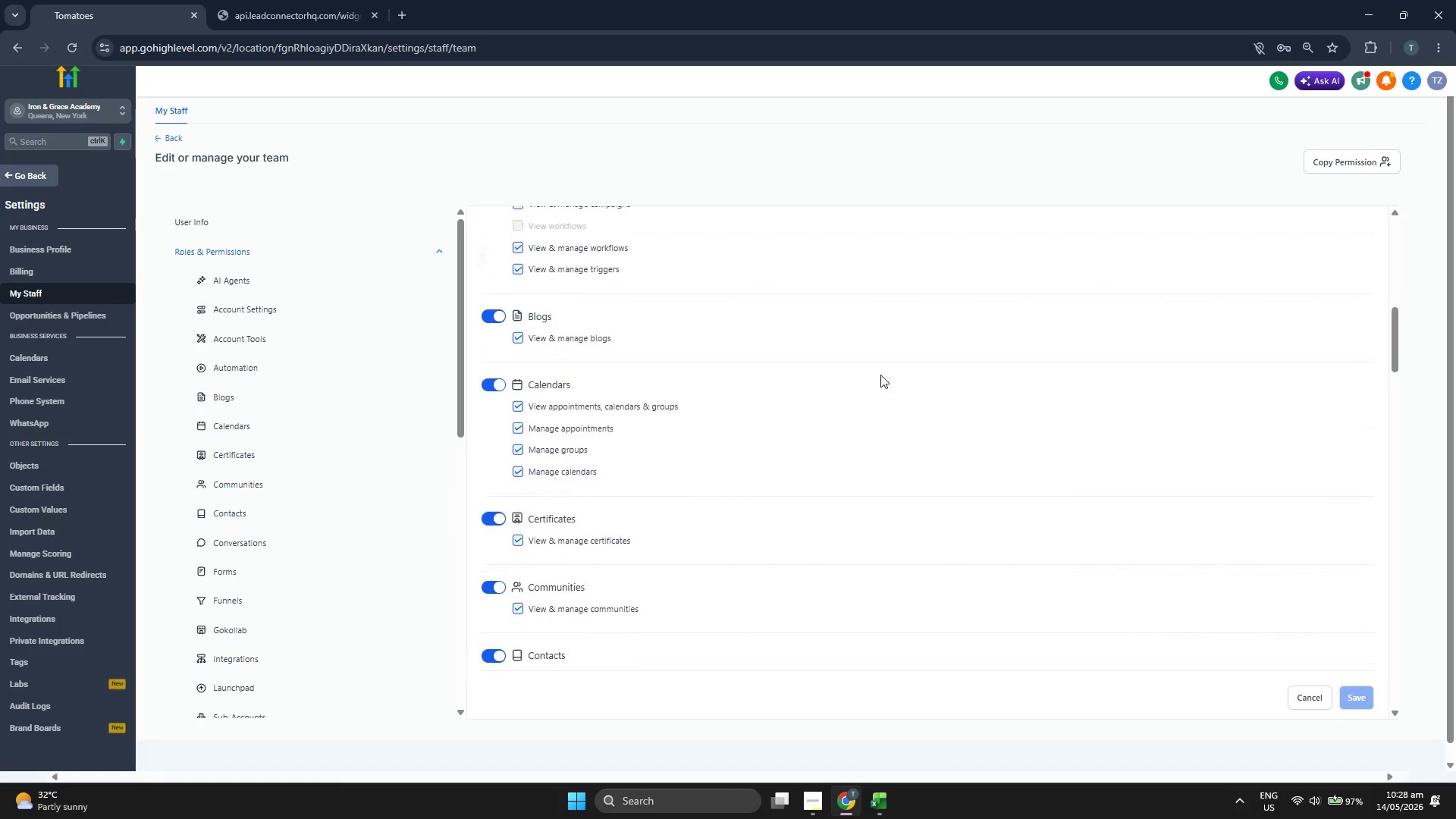 
scroll: coordinate [878, 372], scroll_direction: down, amount: 2.0
 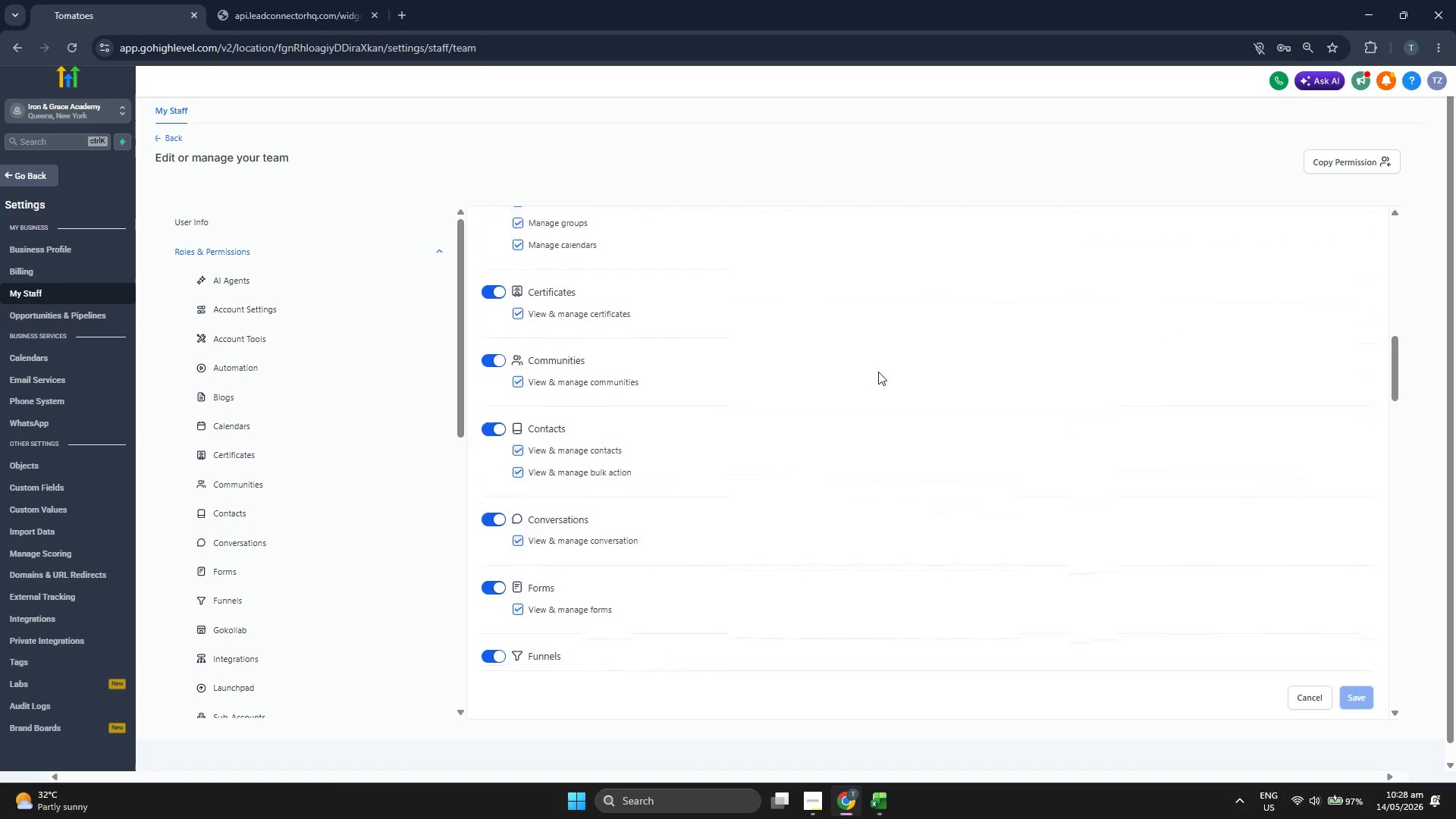 
scroll: coordinate [882, 382], scroll_direction: up, amount: 5.0
 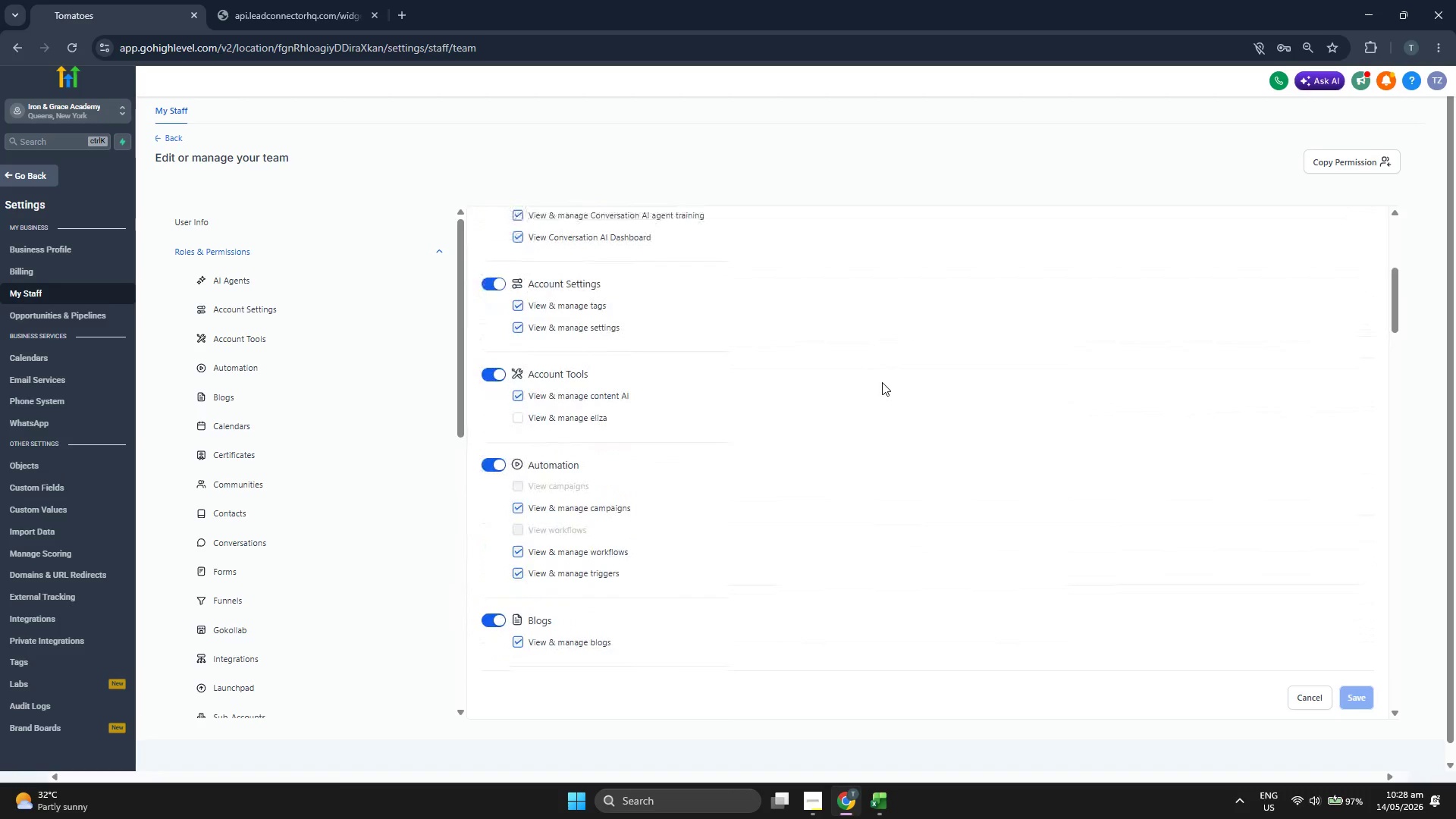 
scroll: coordinate [882, 383], scroll_direction: up, amount: 2.0
 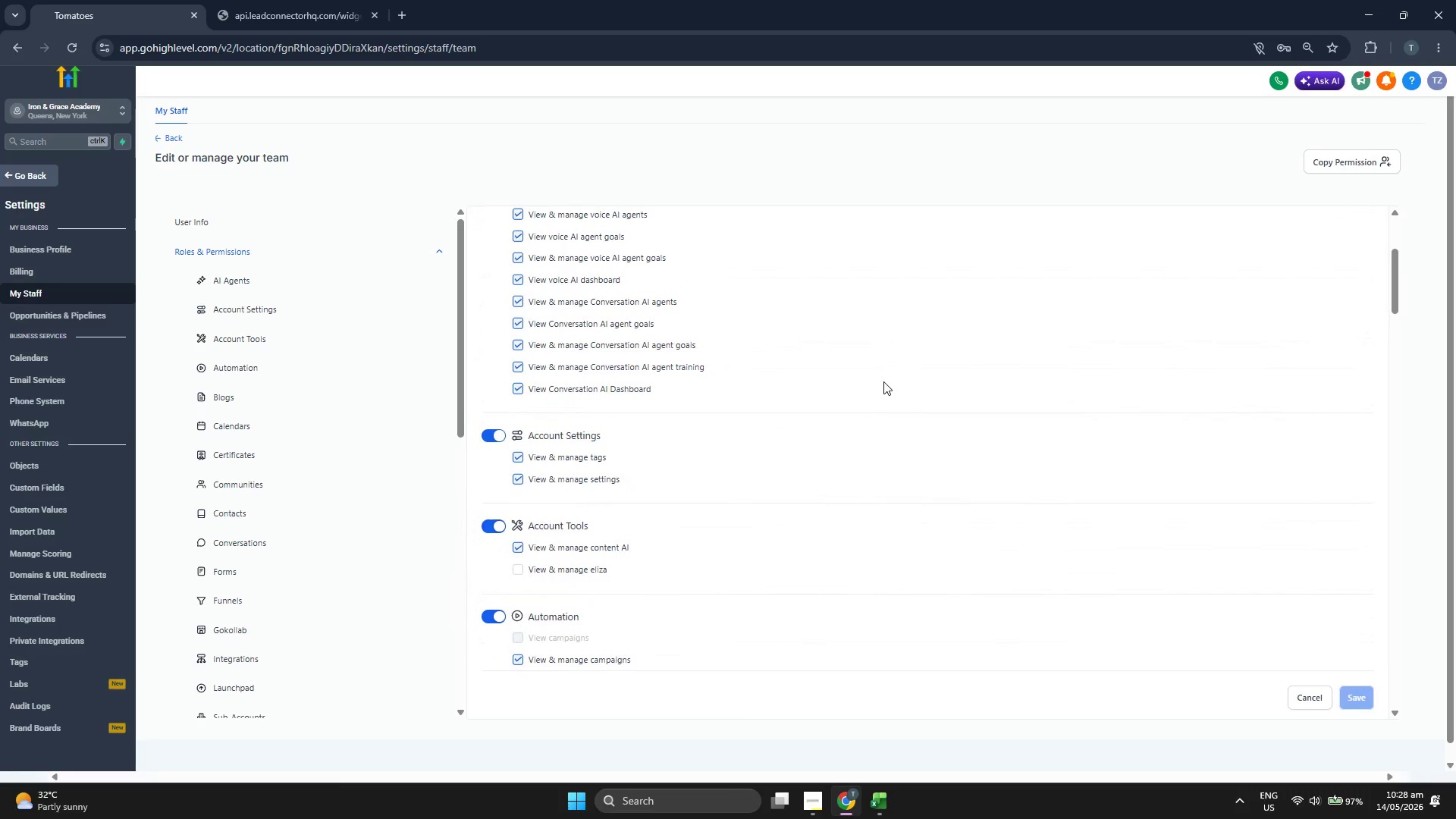 
scroll: coordinate [883, 381], scroll_direction: down, amount: 2.0
 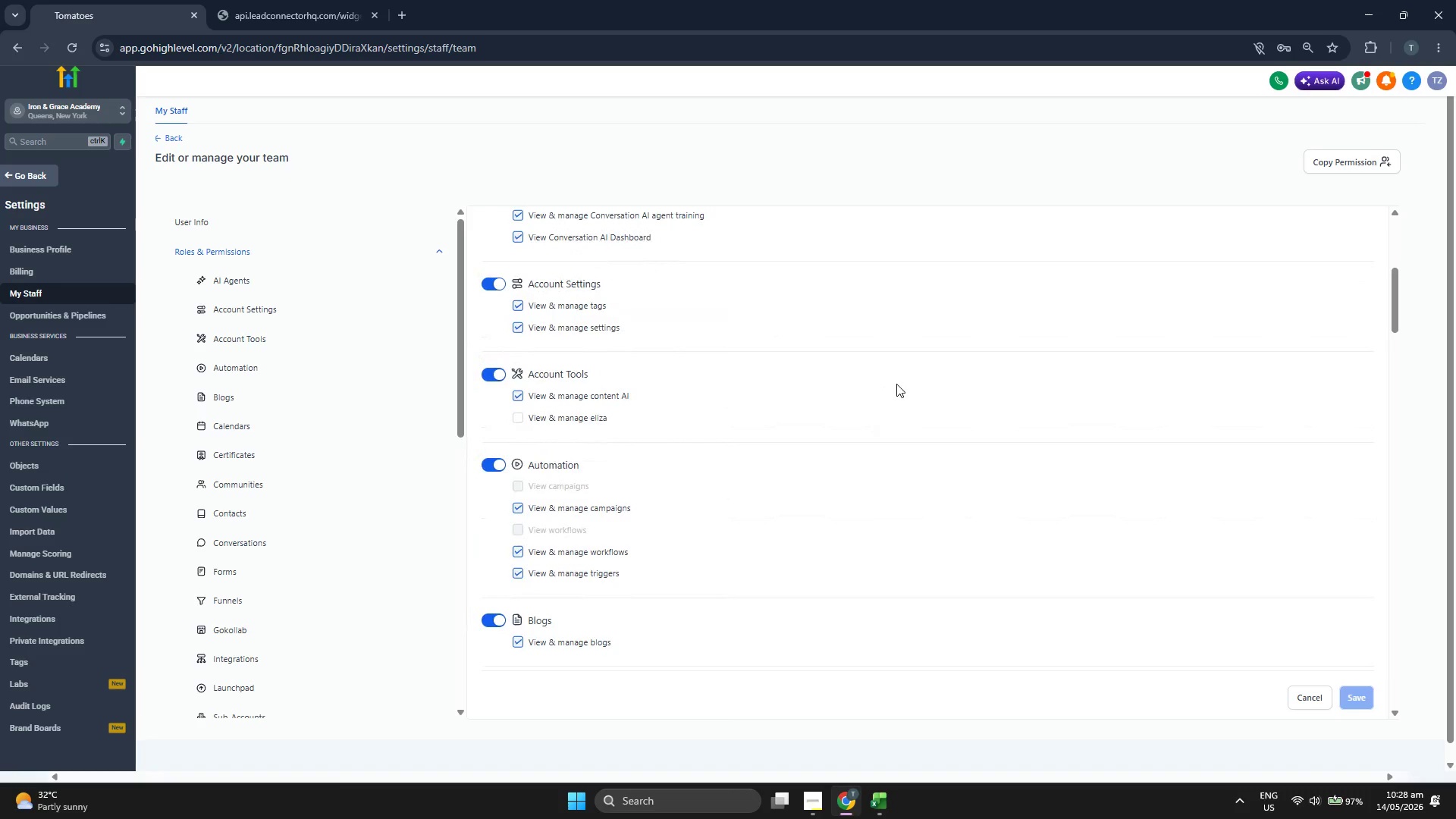 
scroll: coordinate [897, 384], scroll_direction: up, amount: 3.0
 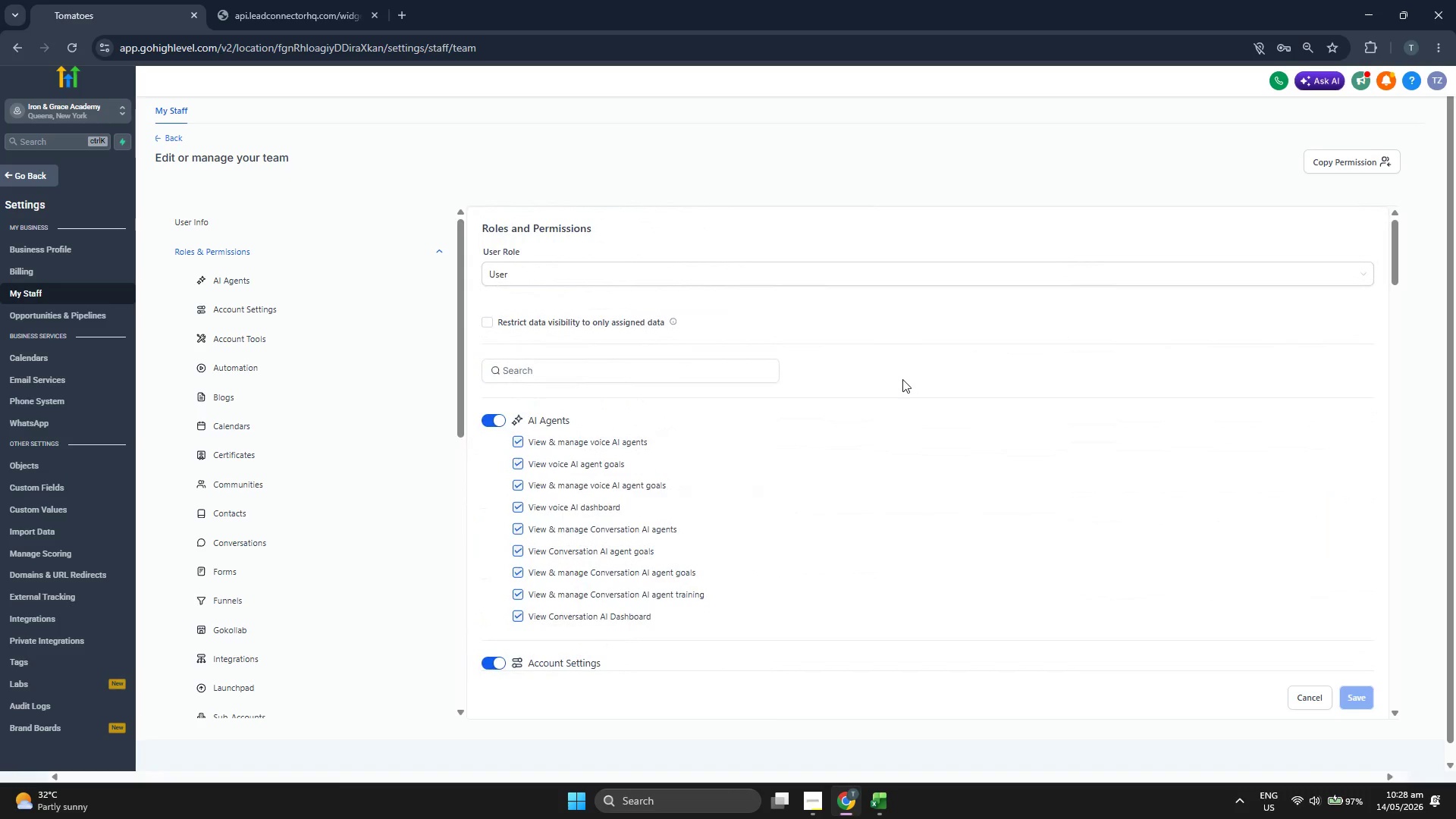 
scroll: coordinate [910, 383], scroll_direction: down, amount: 1.0
 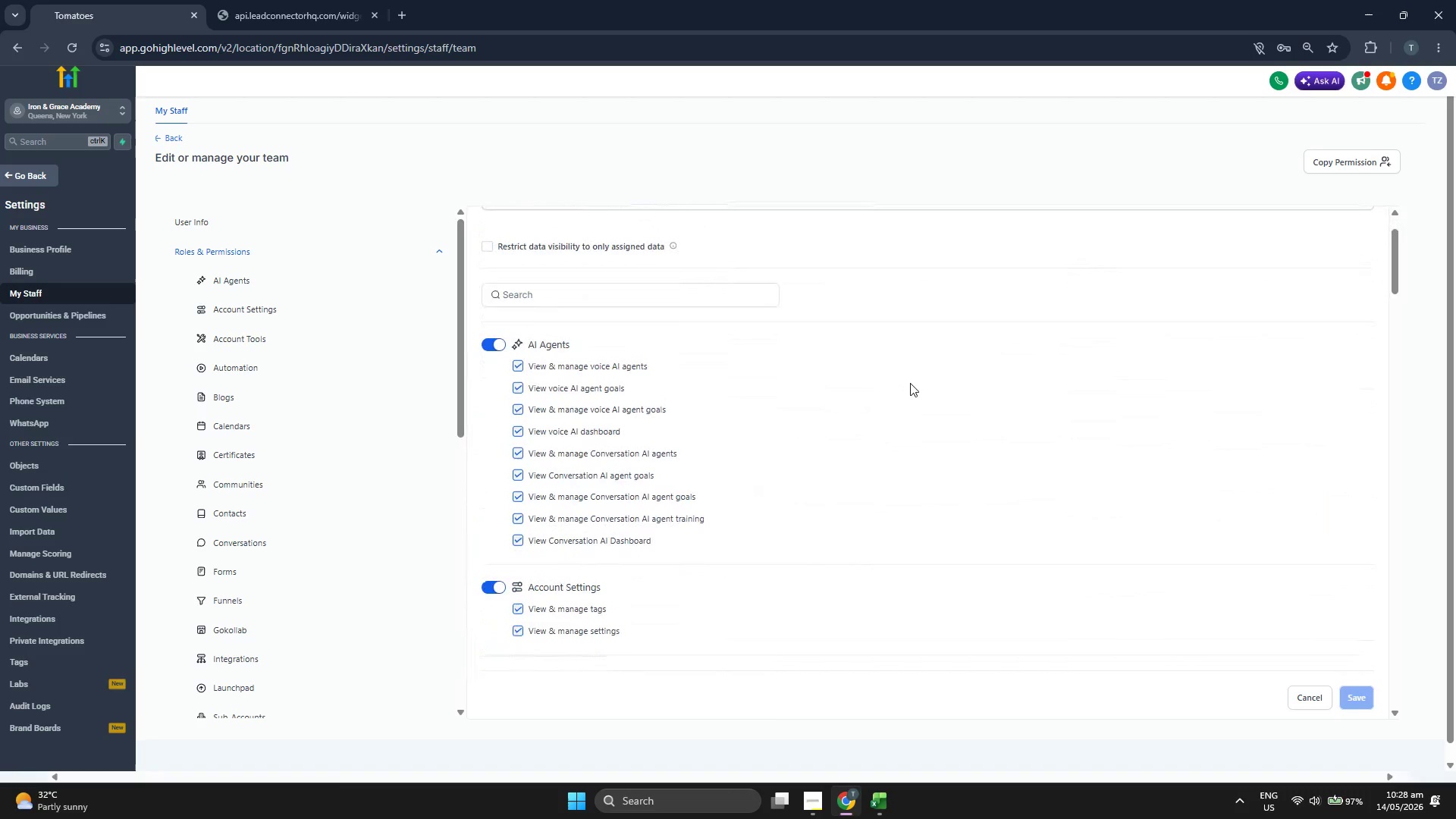 
scroll: coordinate [910, 383], scroll_direction: up, amount: 2.0
 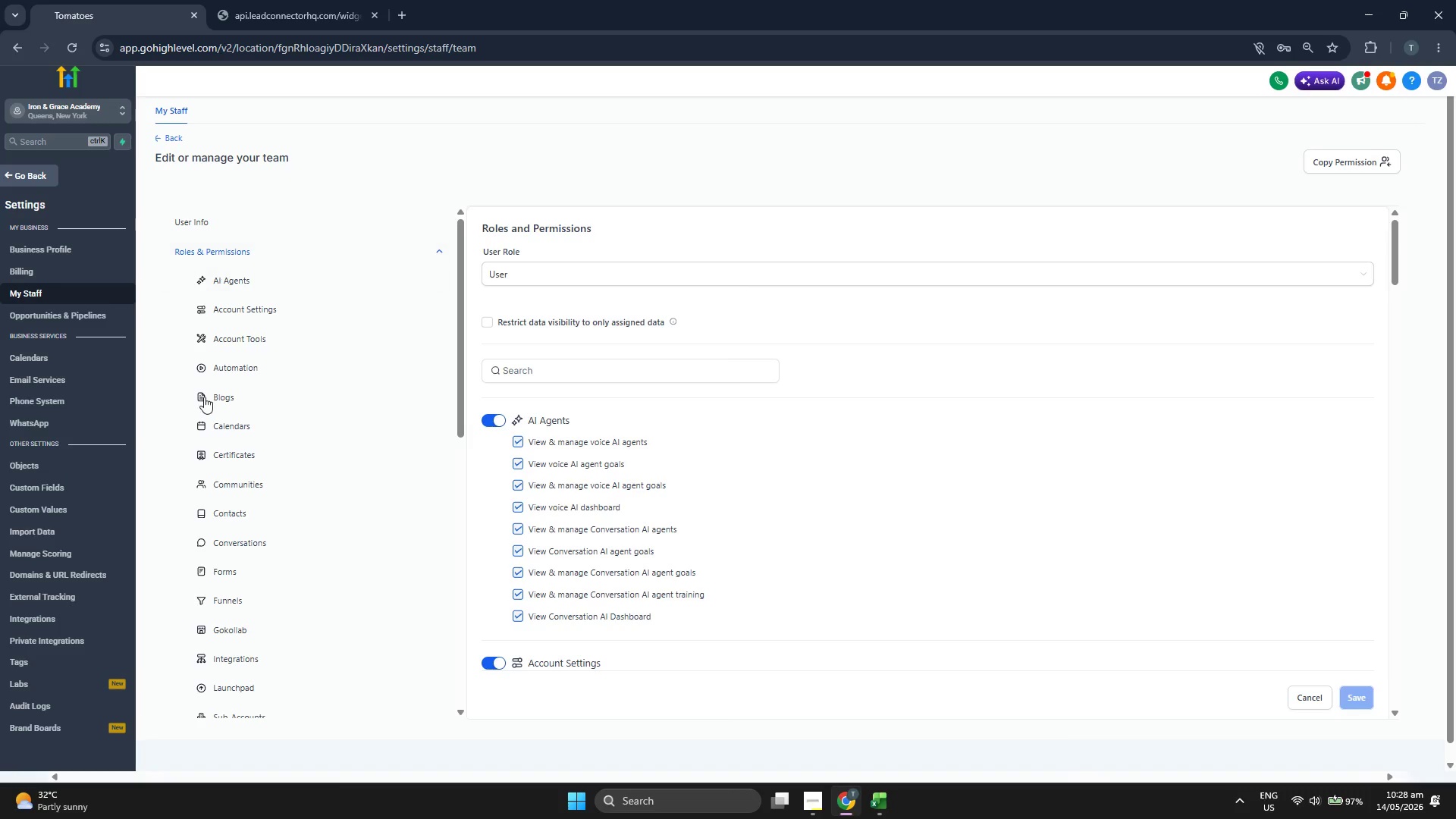 
scroll: coordinate [320, 566], scroll_direction: down, amount: 2.0
 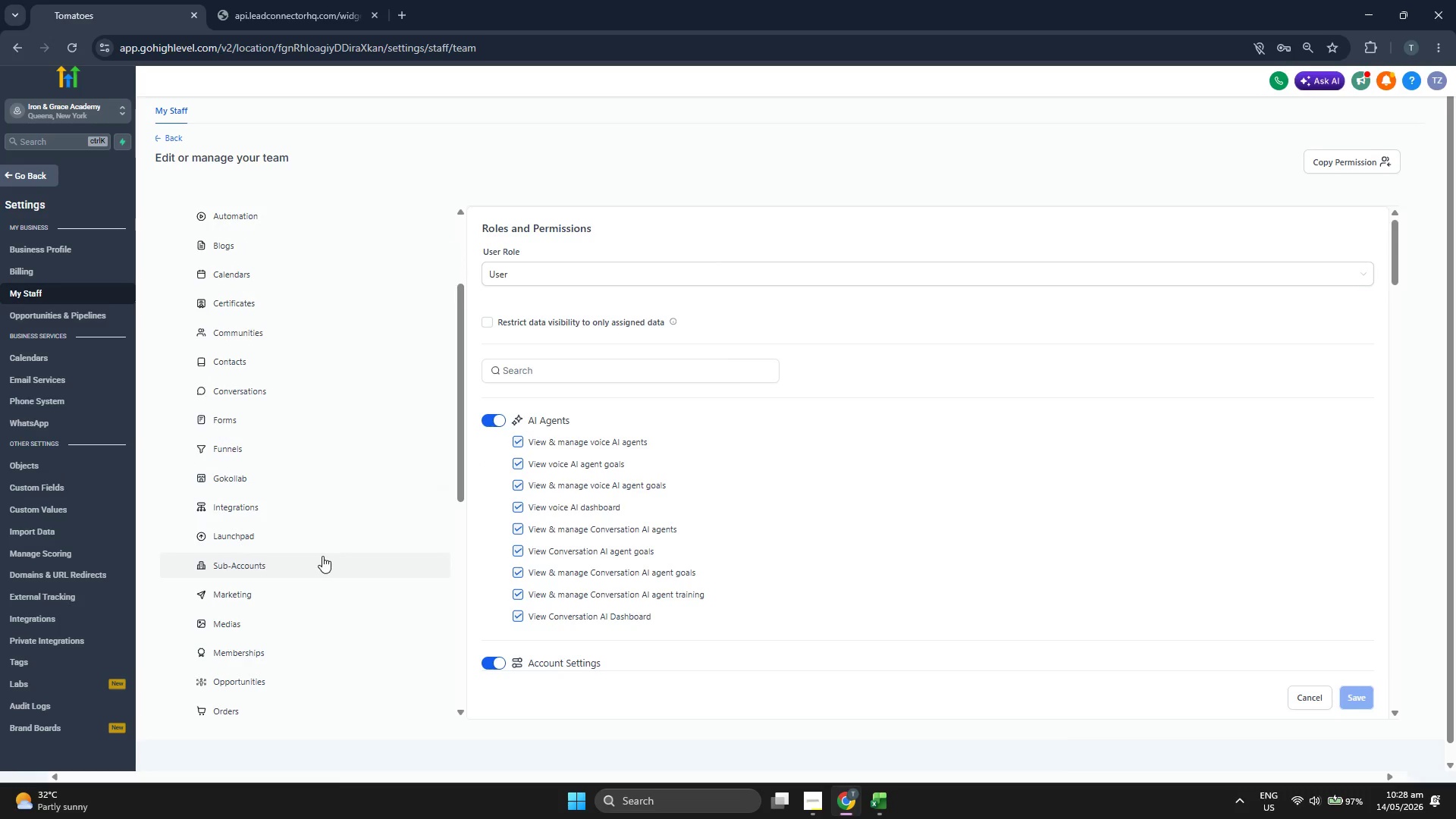 
left_click([322, 556])
 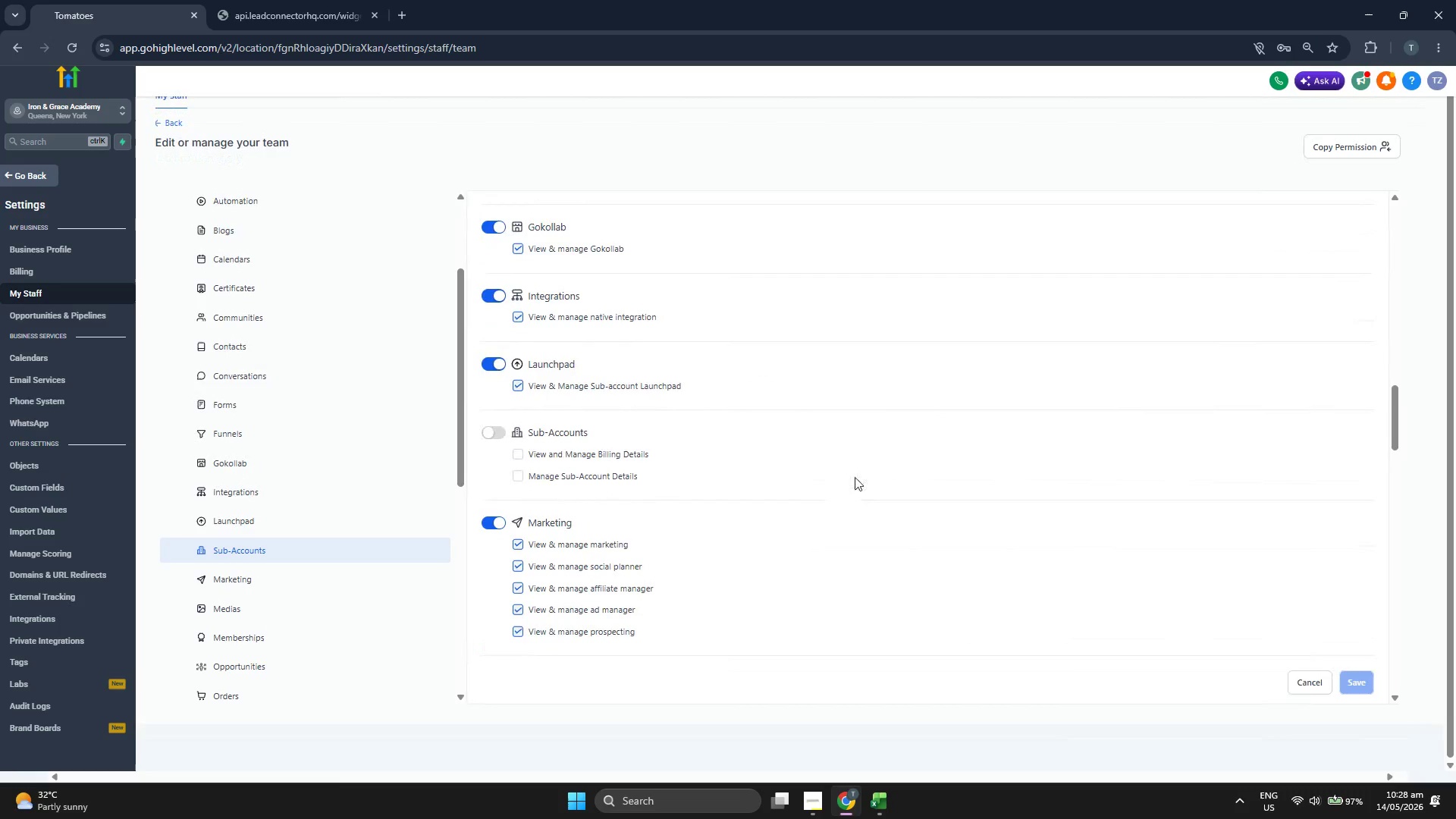 
scroll: coordinate [275, 378], scroll_direction: down, amount: 5.0
 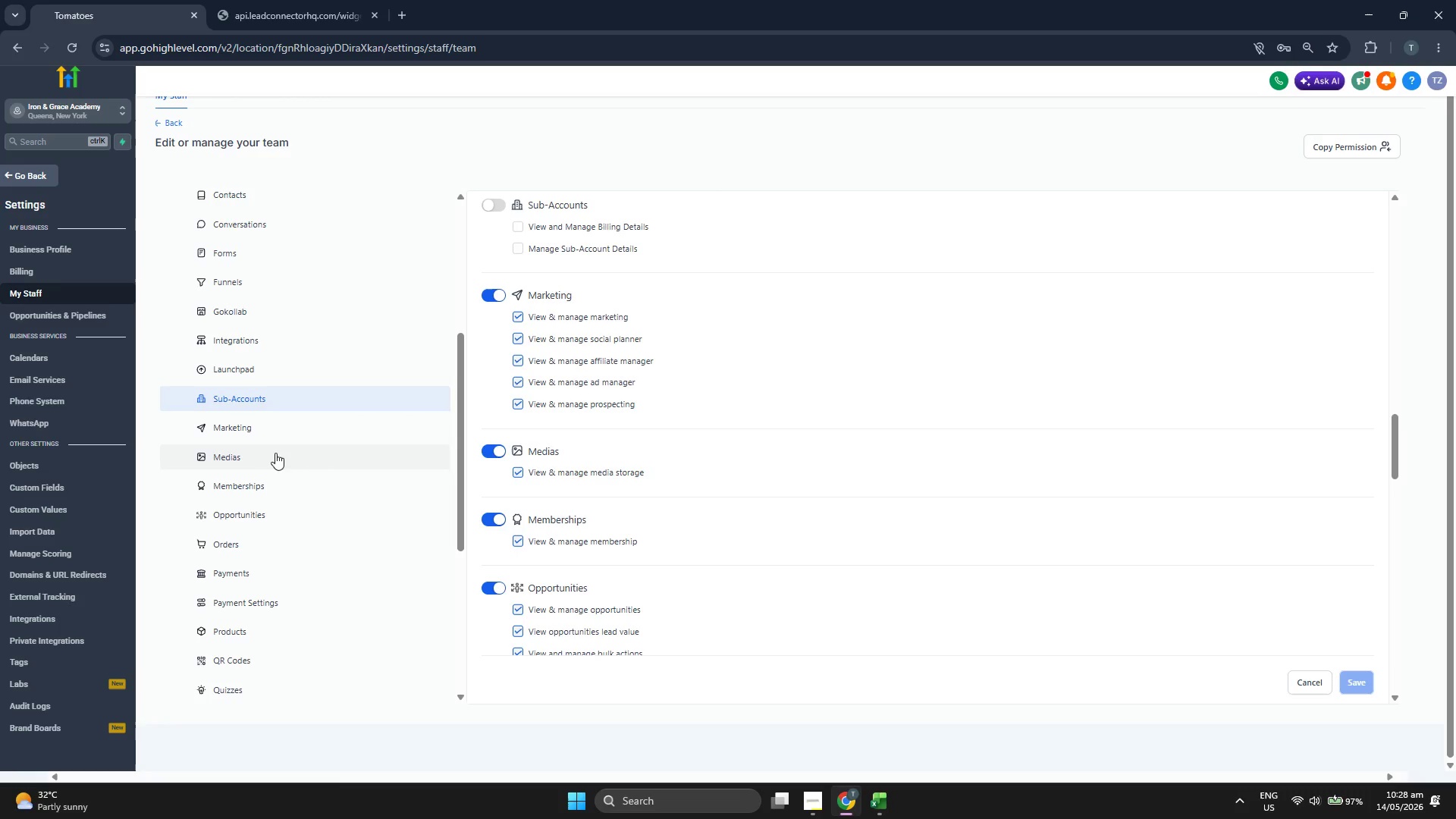 
left_click([281, 436])
 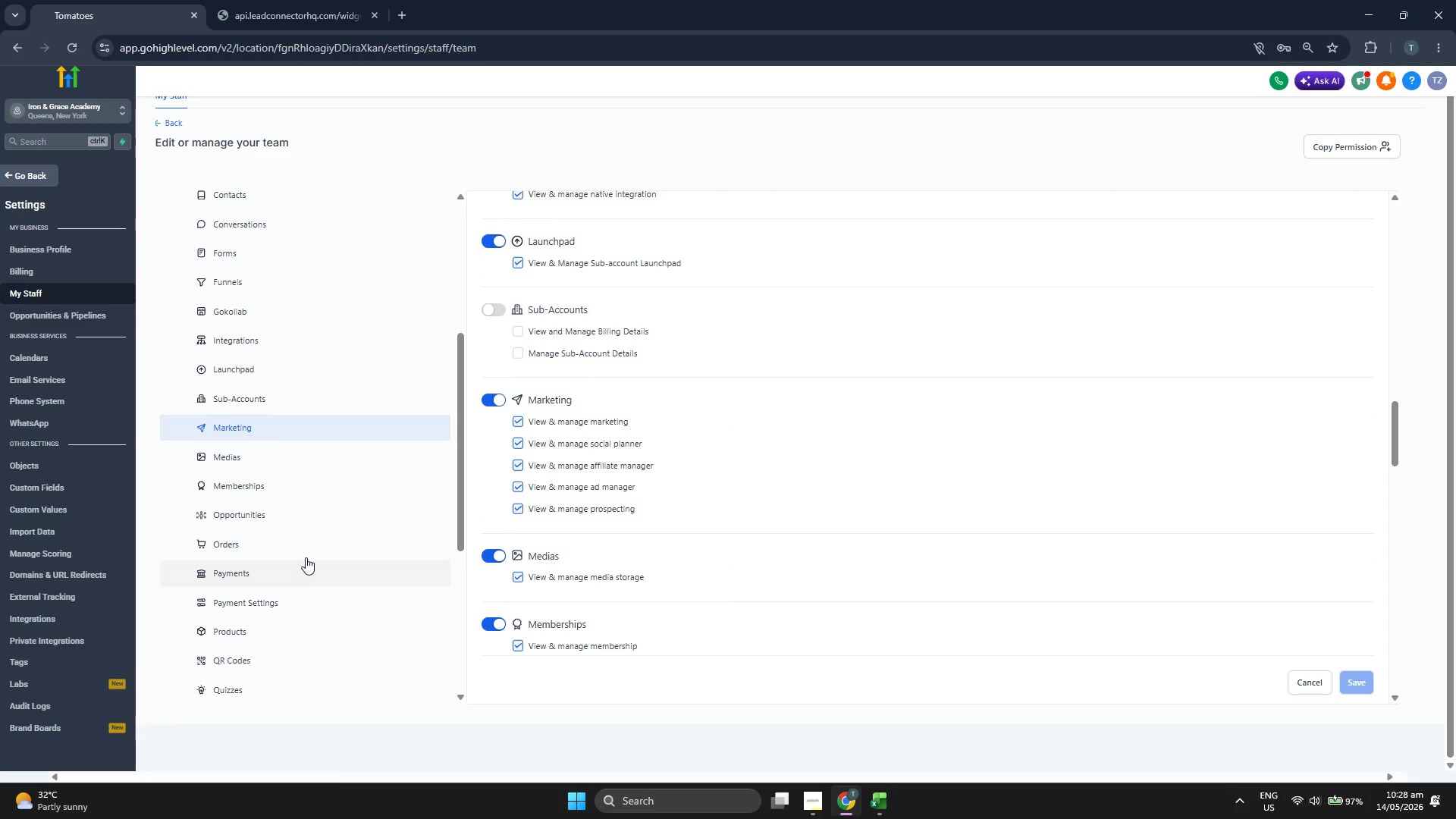 
scroll: coordinate [300, 514], scroll_direction: down, amount: 3.0
 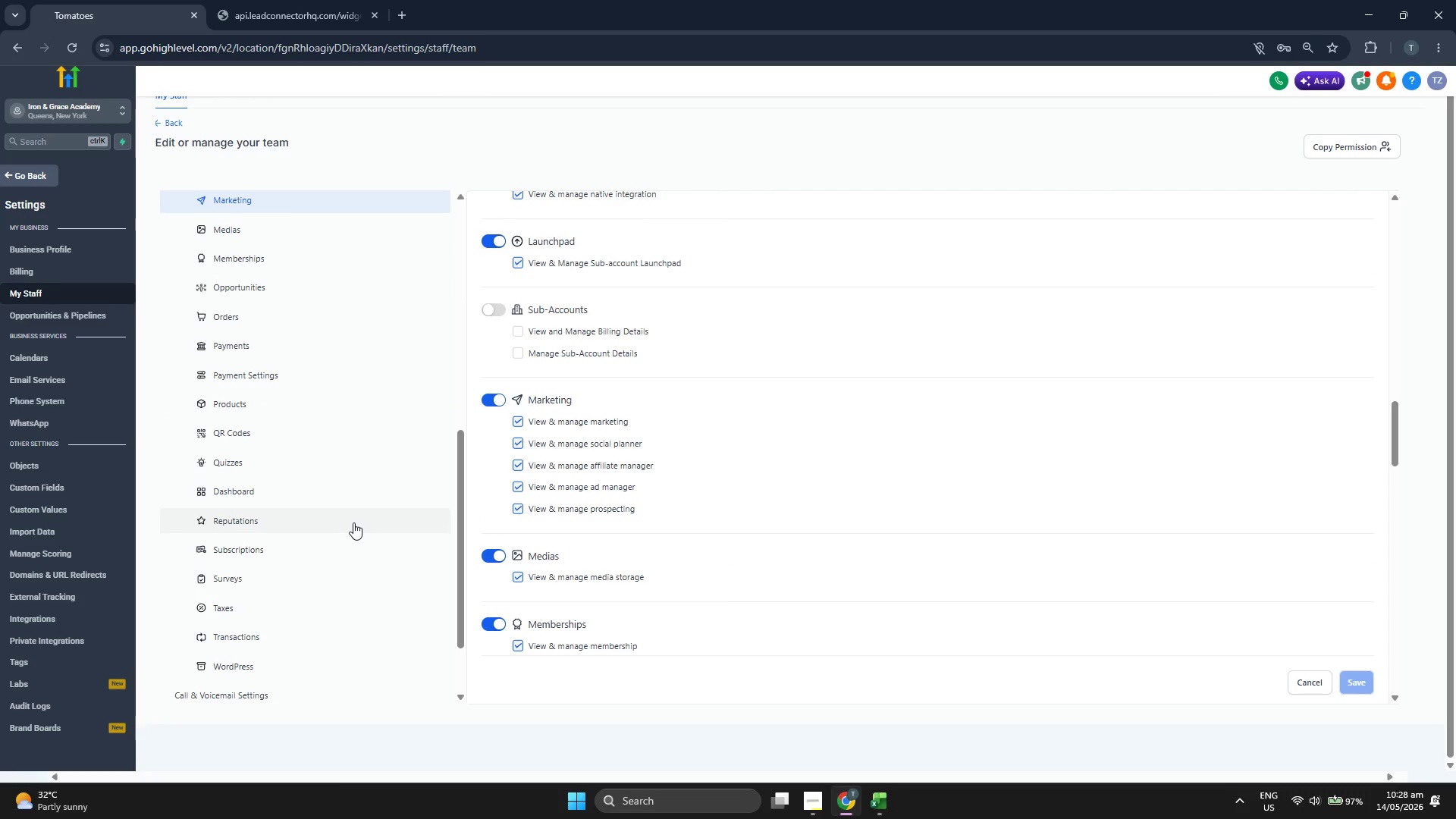 
left_click([353, 522])
 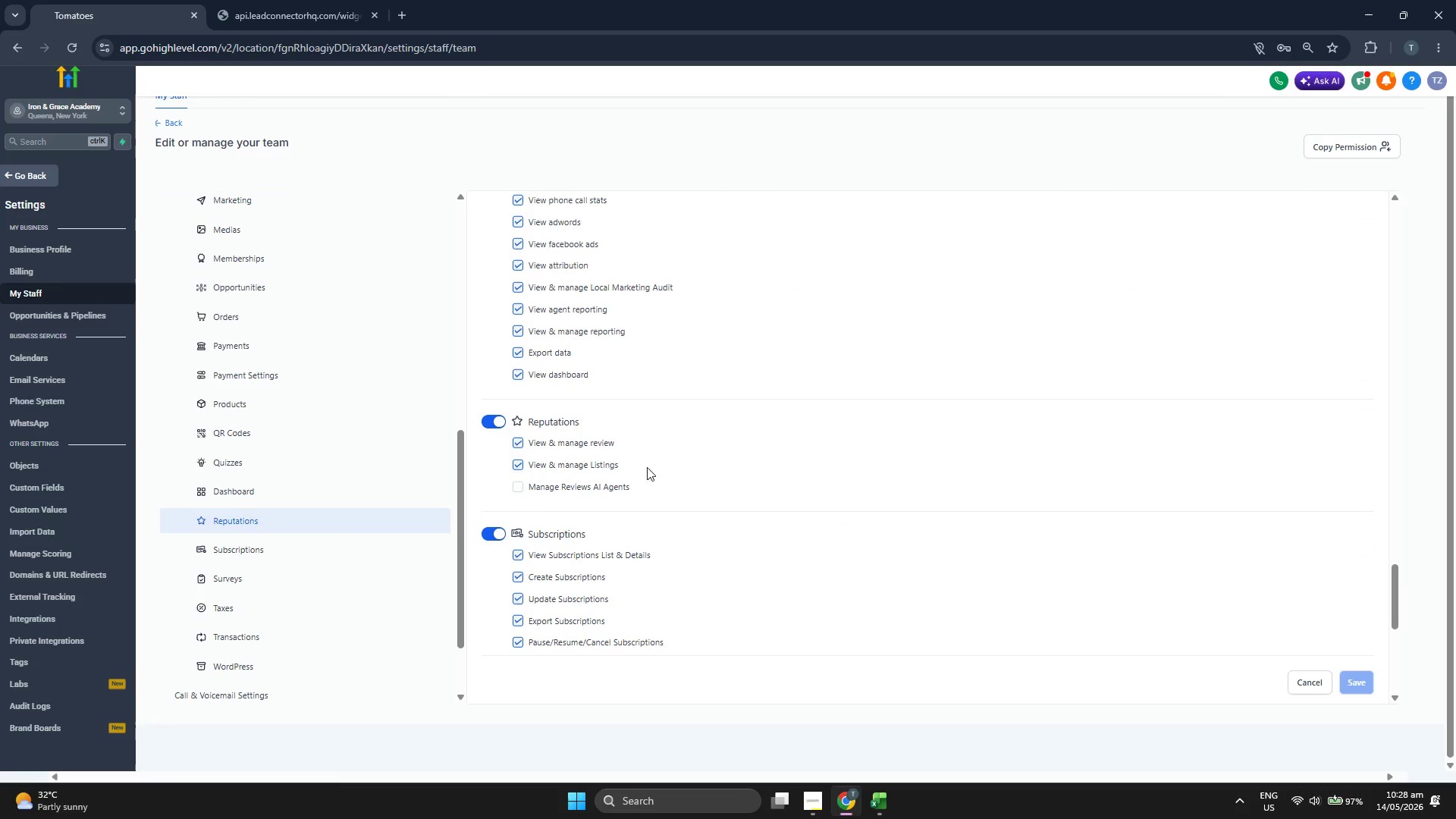 
scroll: coordinate [666, 469], scroll_direction: up, amount: 8.0
 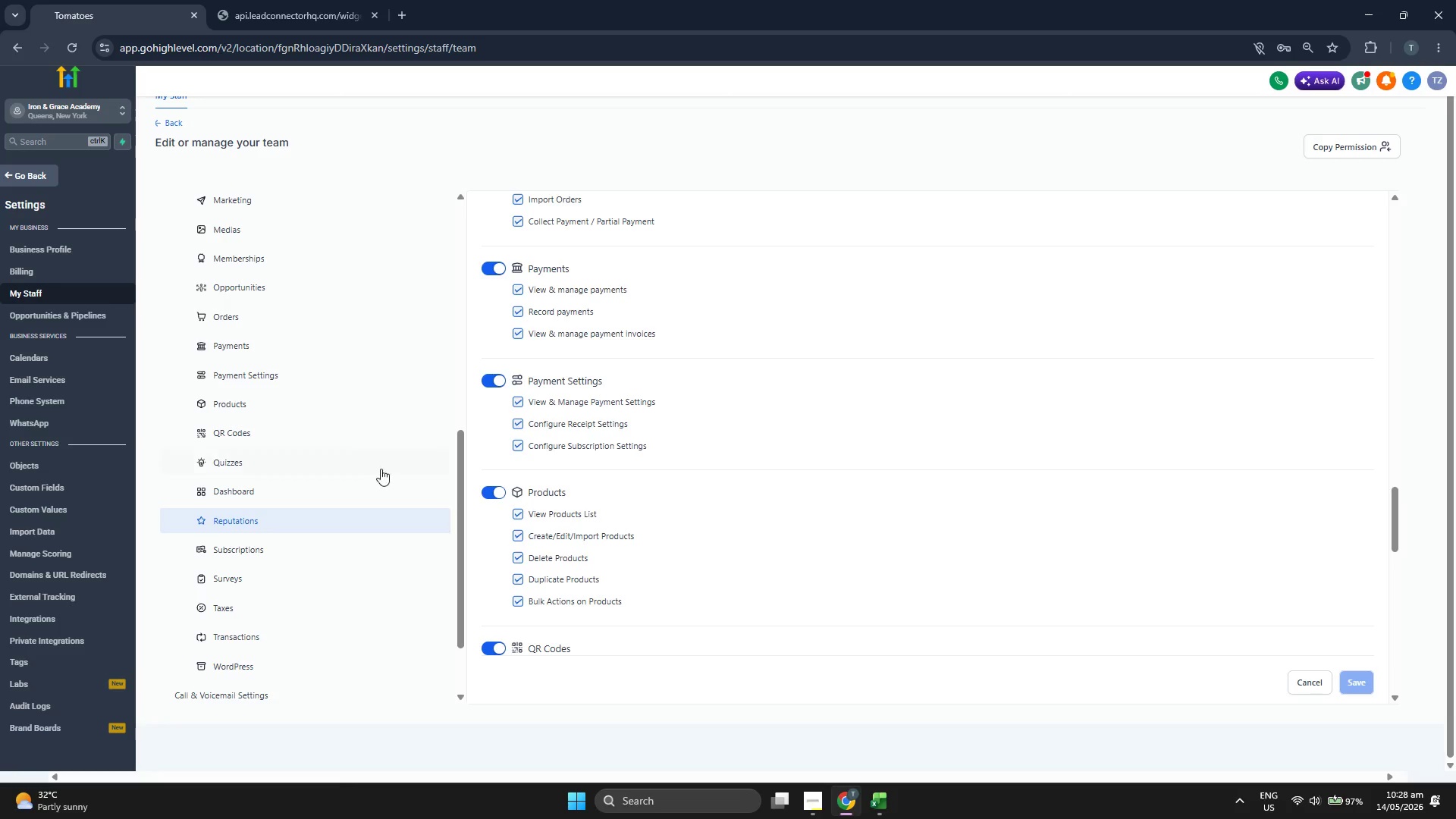 
scroll: coordinate [378, 470], scroll_direction: down, amount: 1.0
 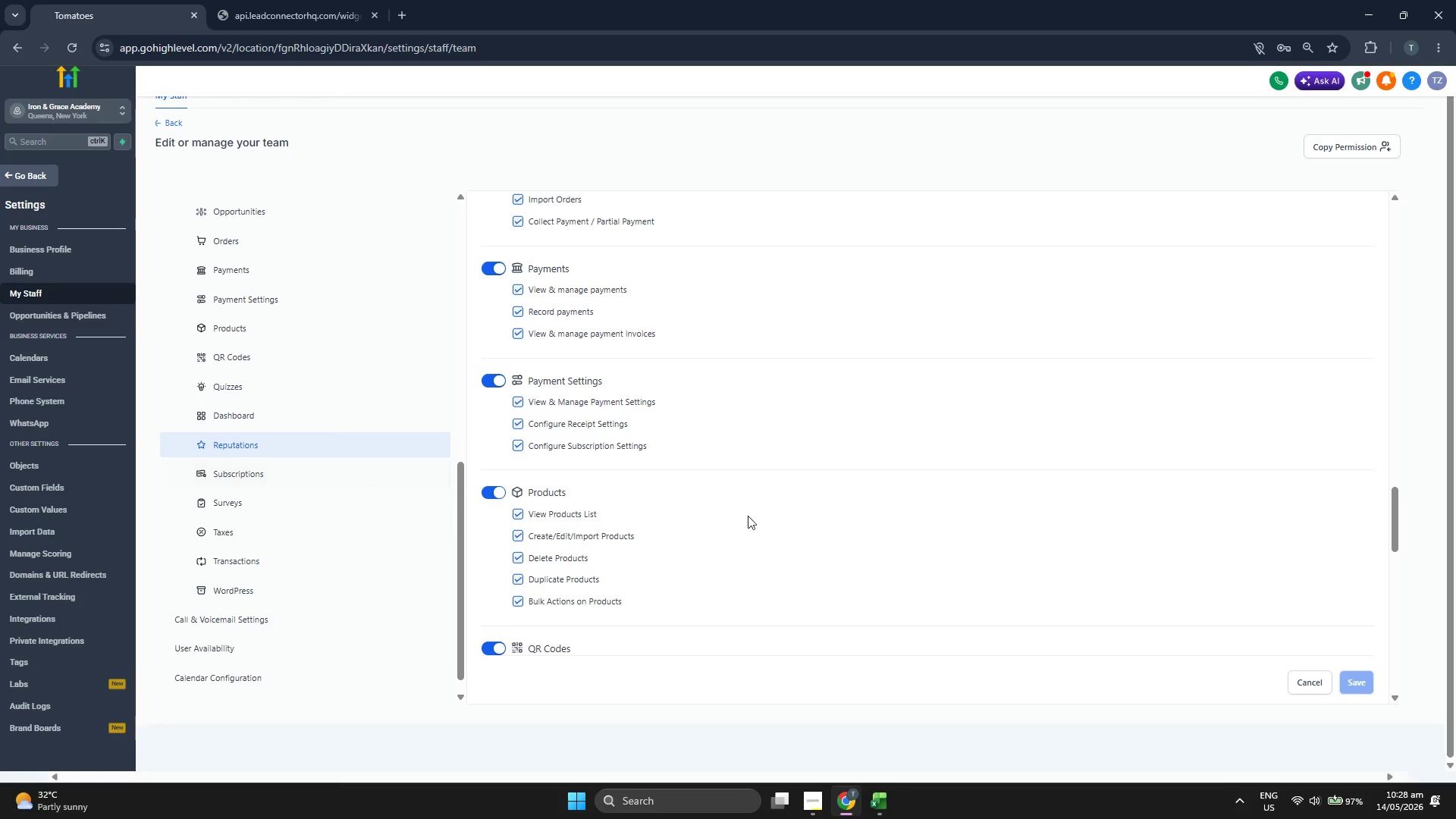 
scroll: coordinate [714, 444], scroll_direction: up, amount: 34.0
 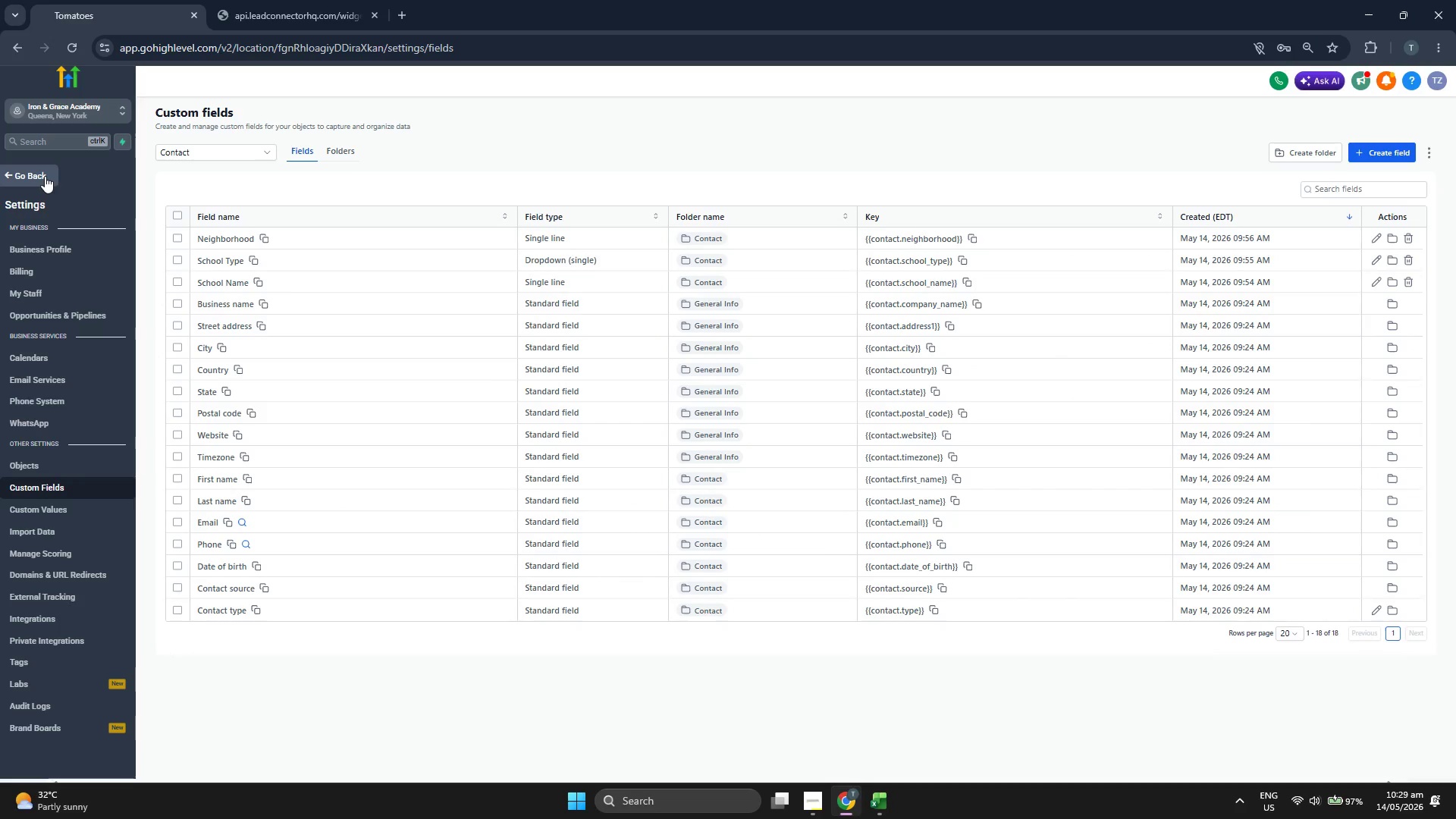 
wait(19.19)
 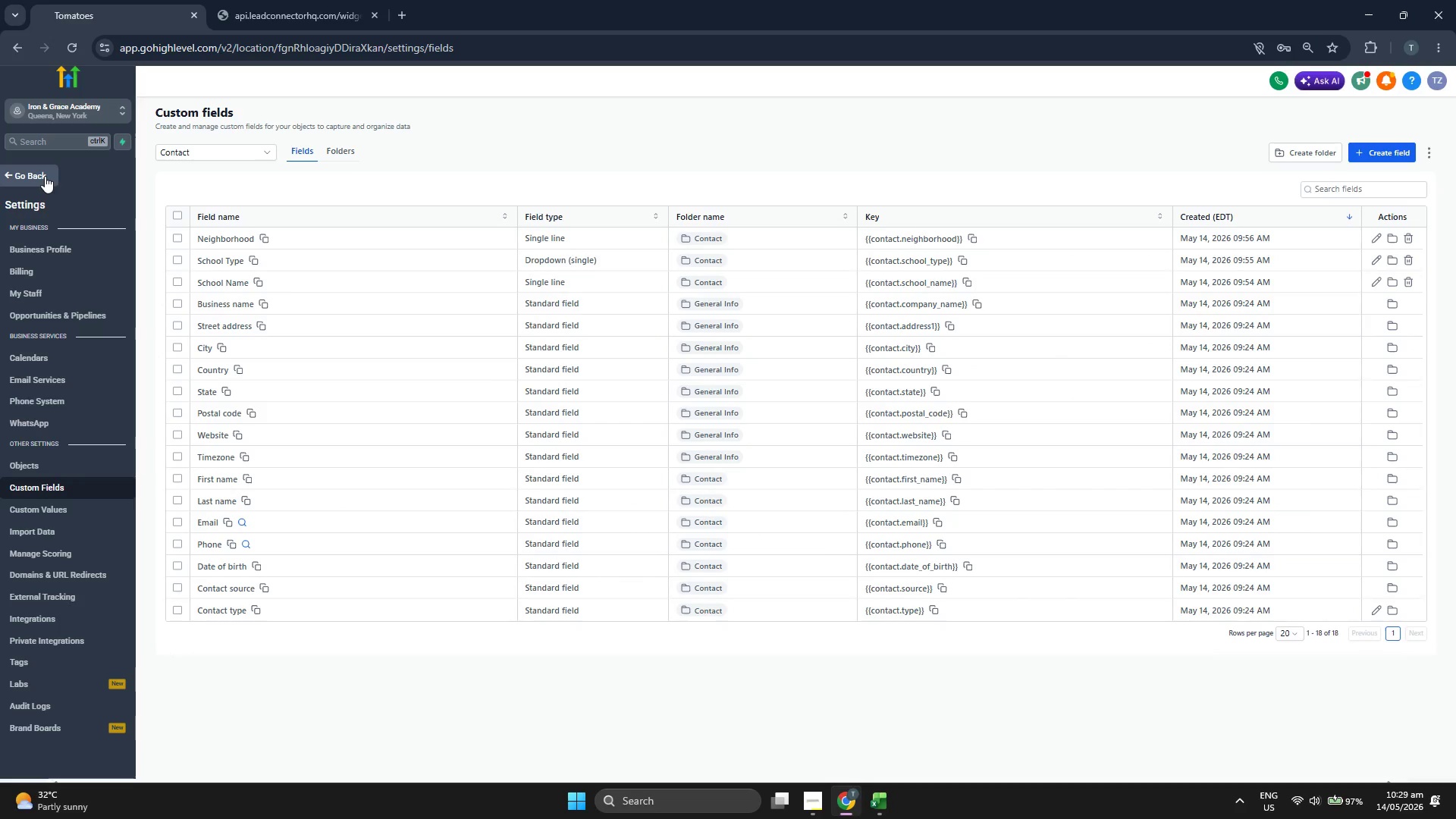 
left_click([82, 369])
 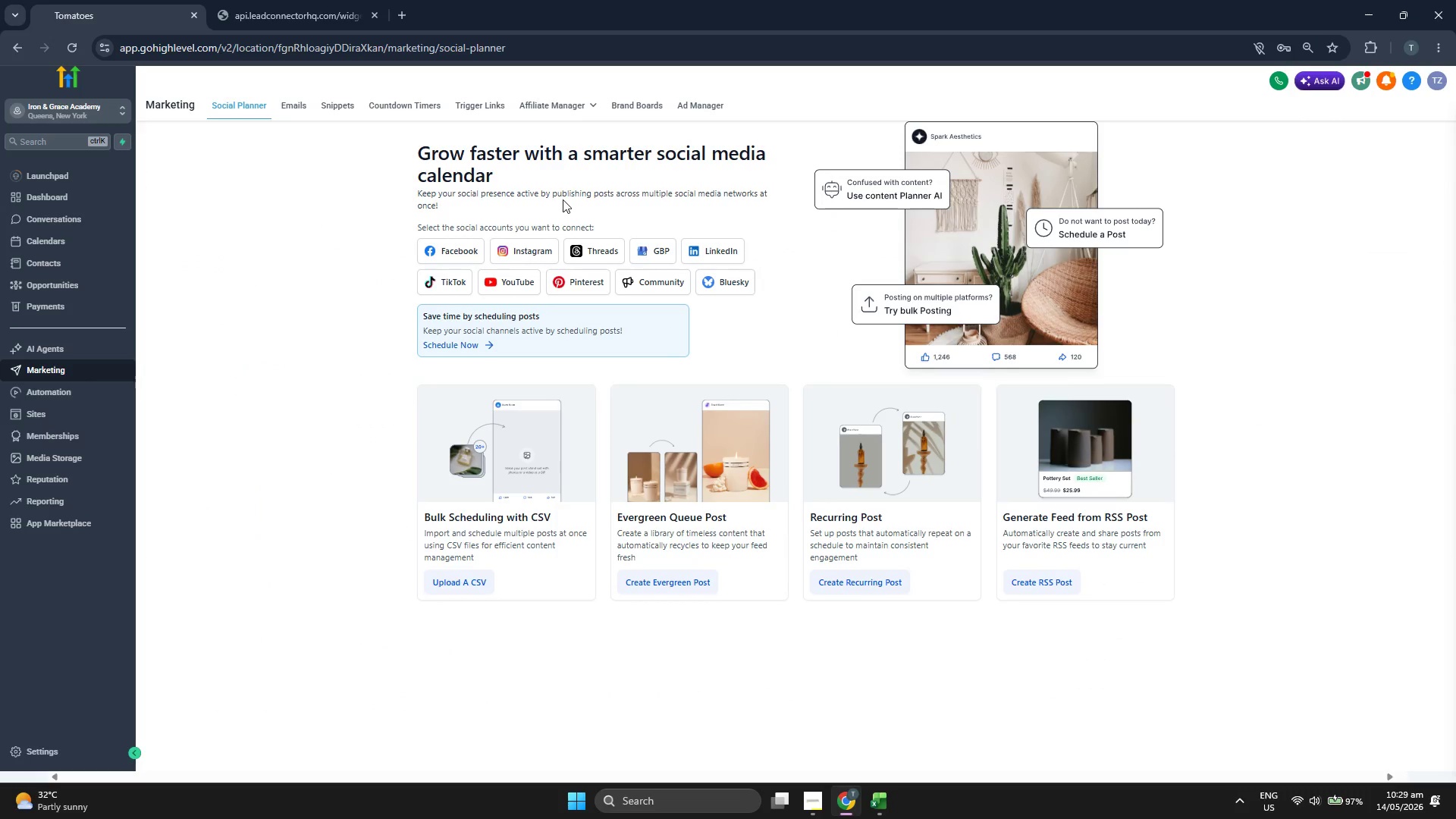 
scroll: coordinate [388, 182], scroll_direction: up, amount: 1.0
 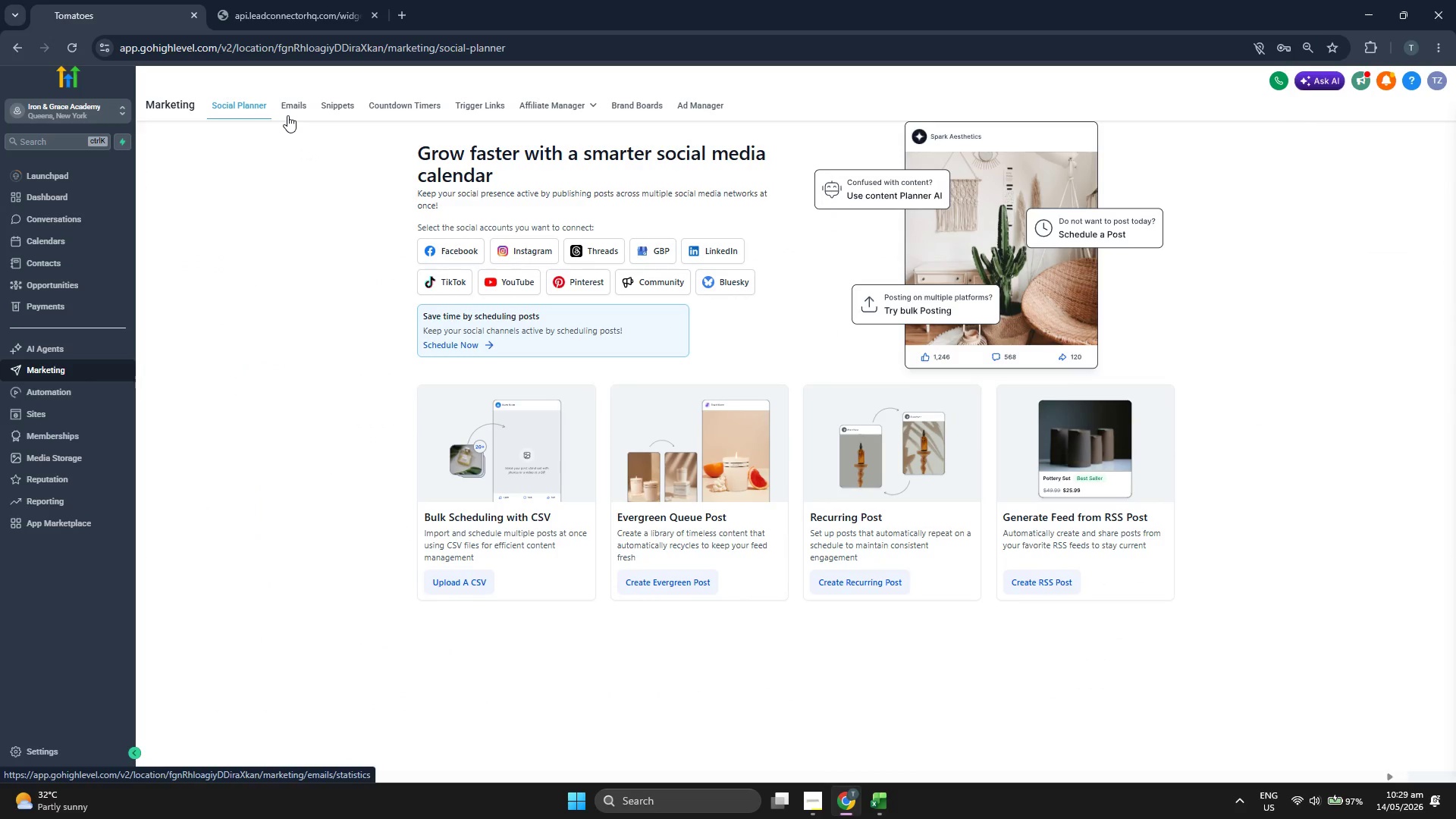 
left_click([287, 112])
 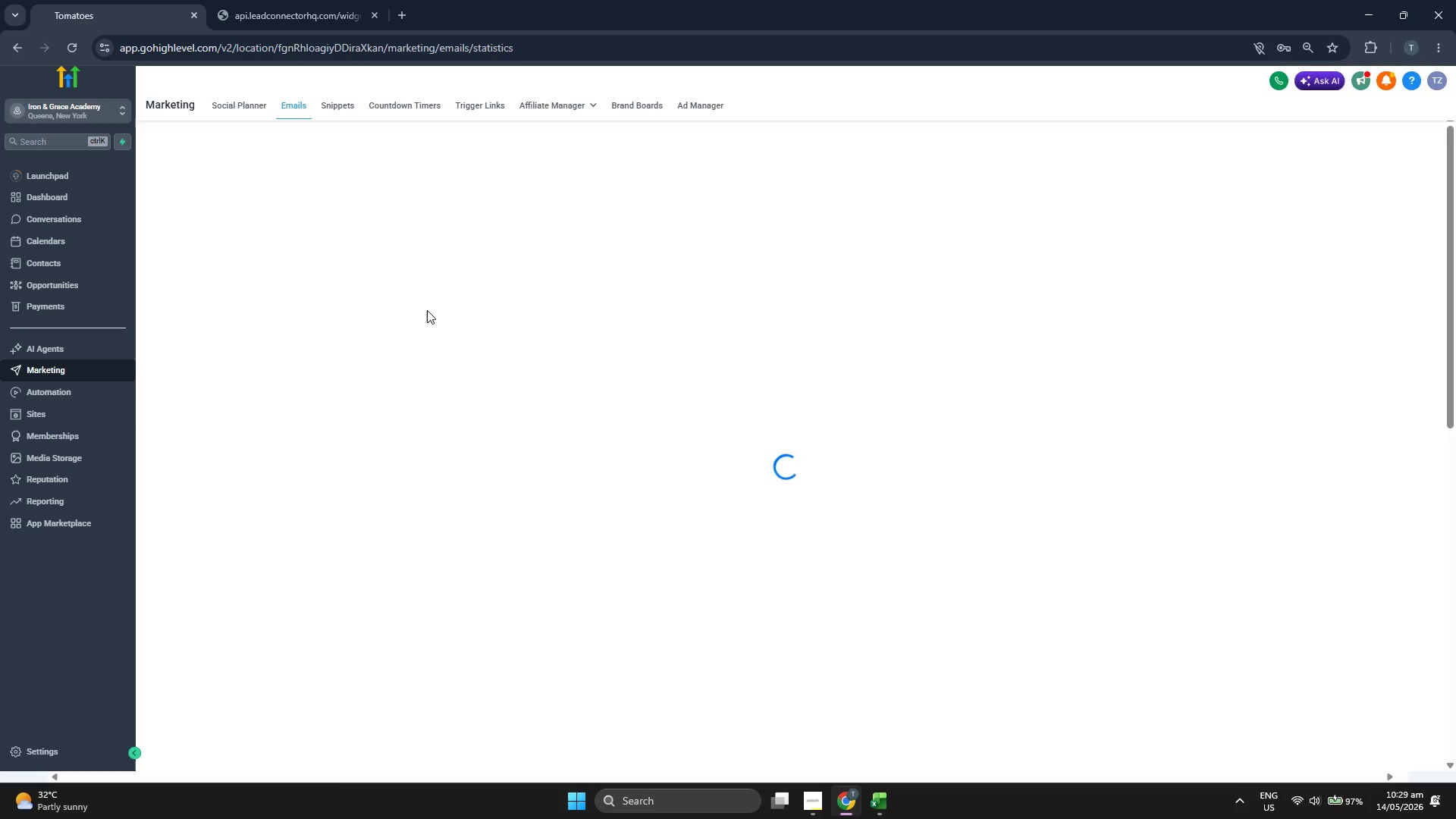 
wait(8.09)
 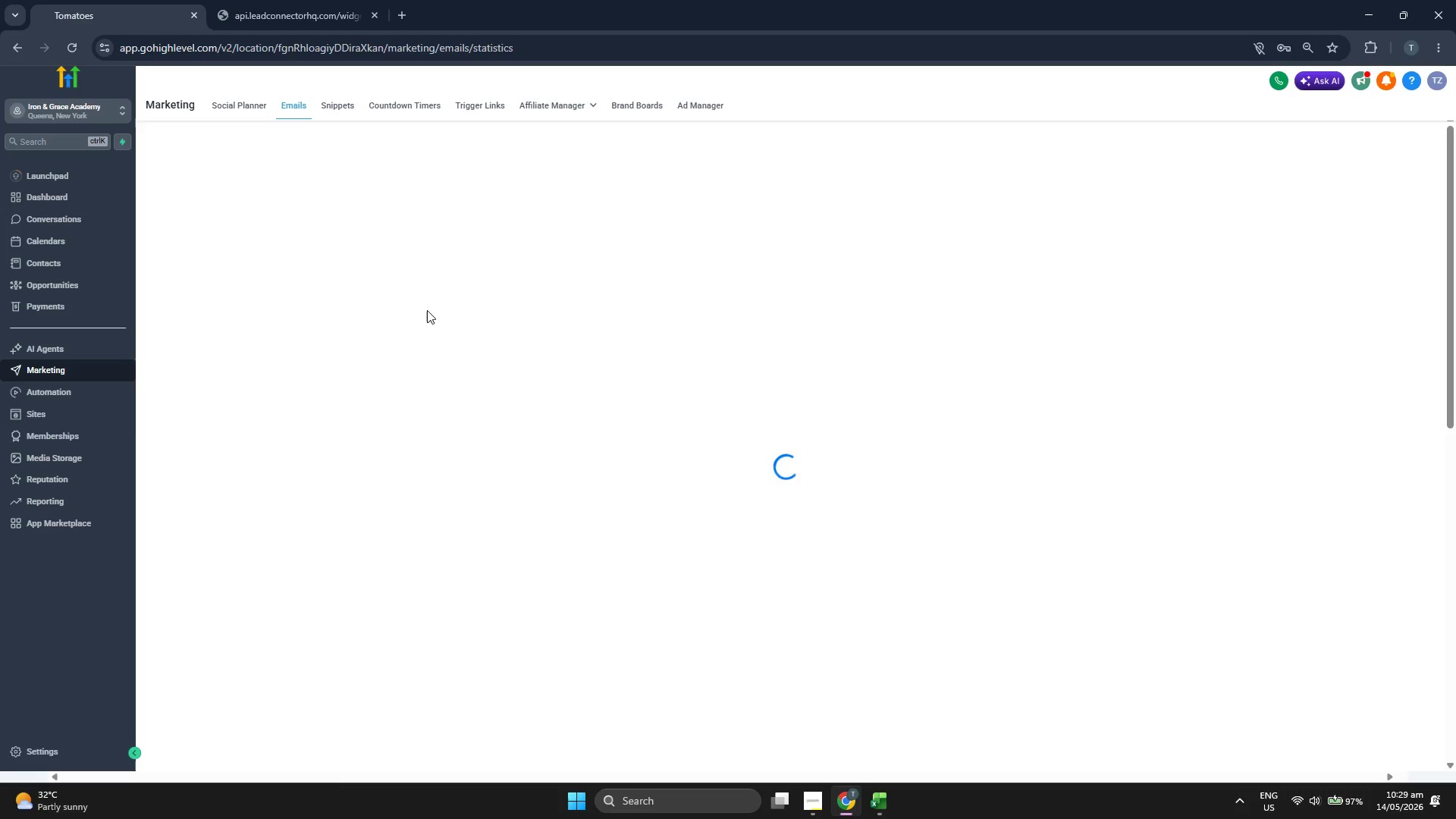 
scroll: coordinate [680, 281], scroll_direction: down, amount: 4.0
 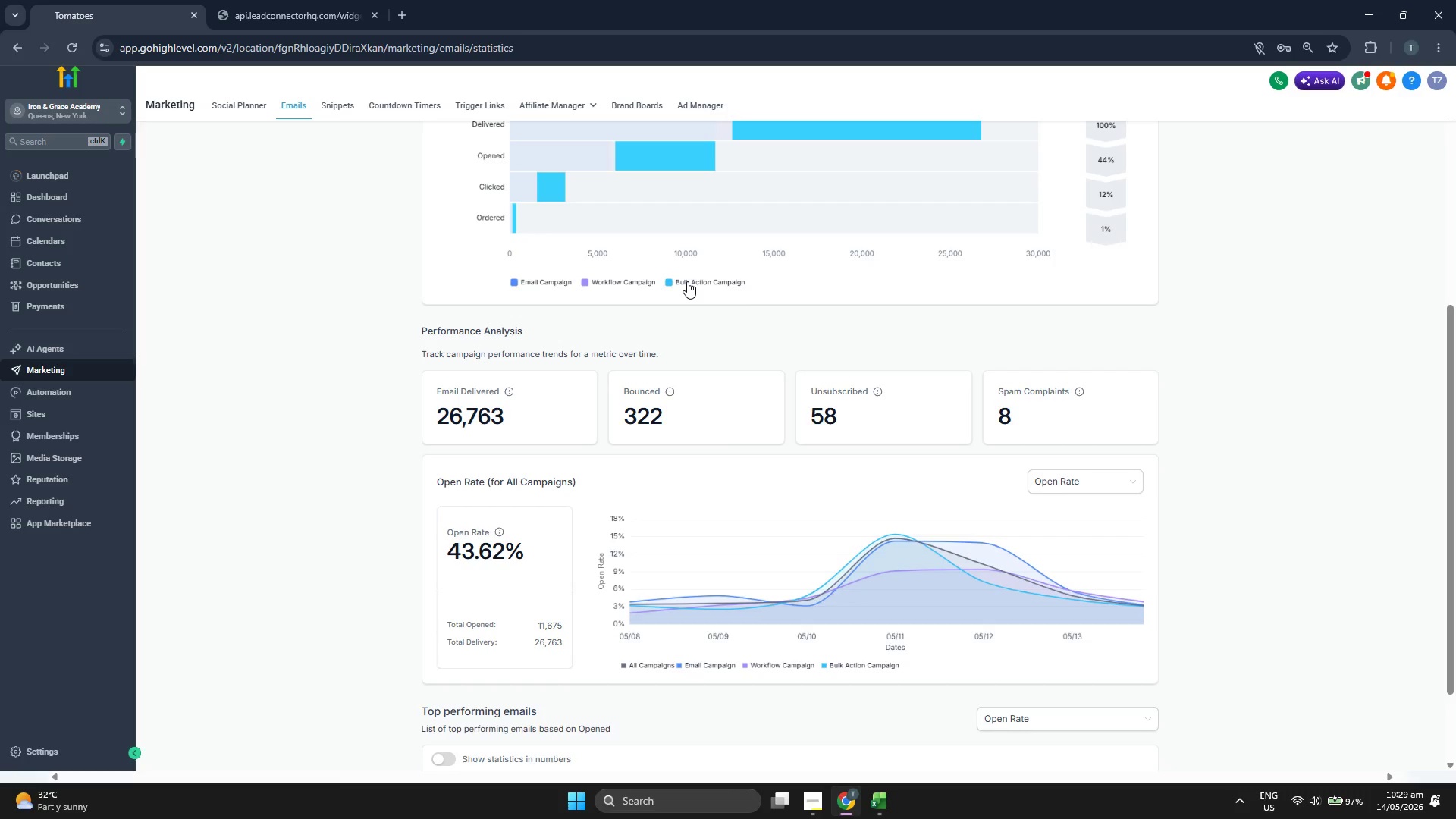 
scroll: coordinate [688, 281], scroll_direction: up, amount: 4.0
 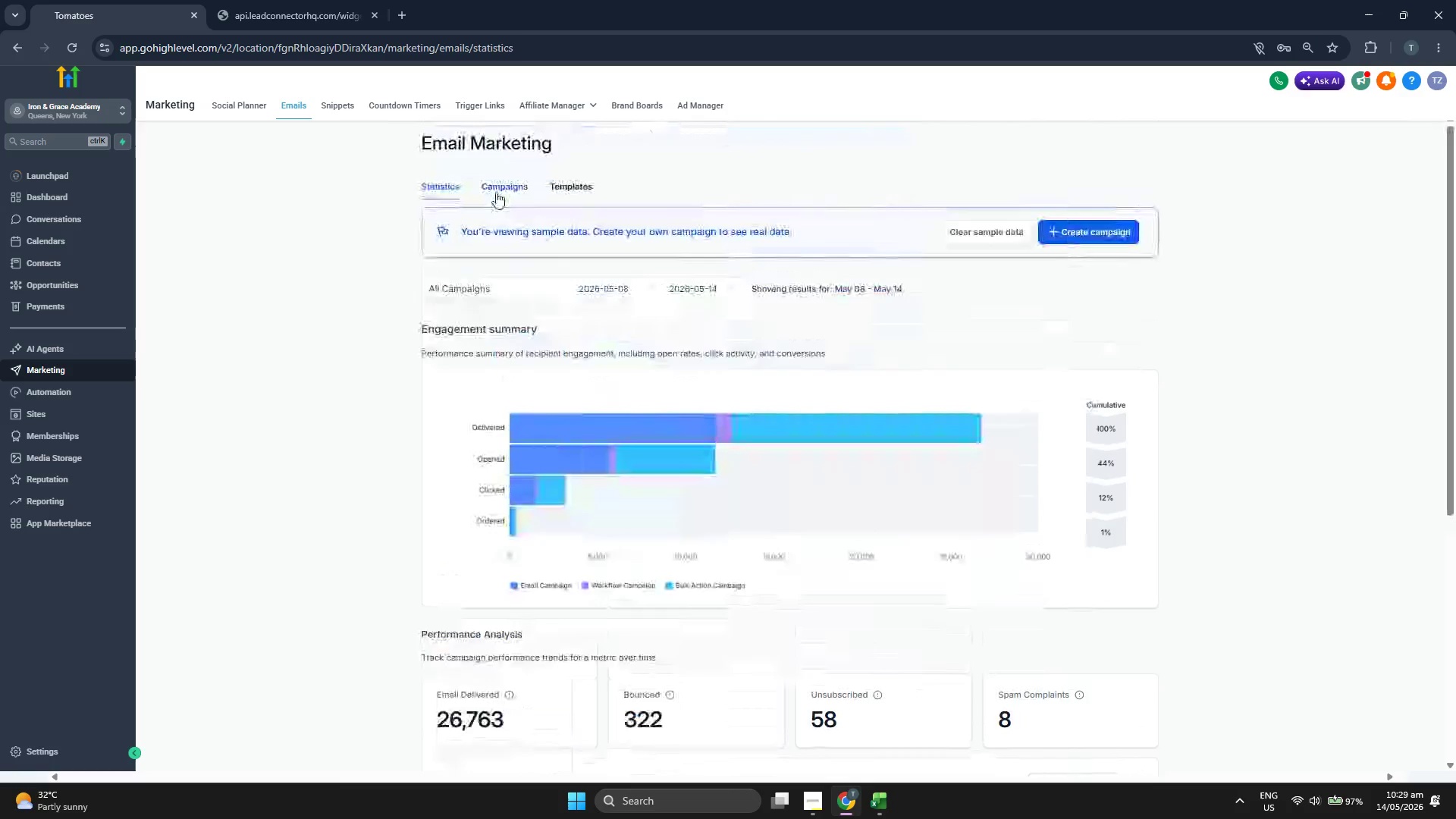 
left_click([496, 192])
 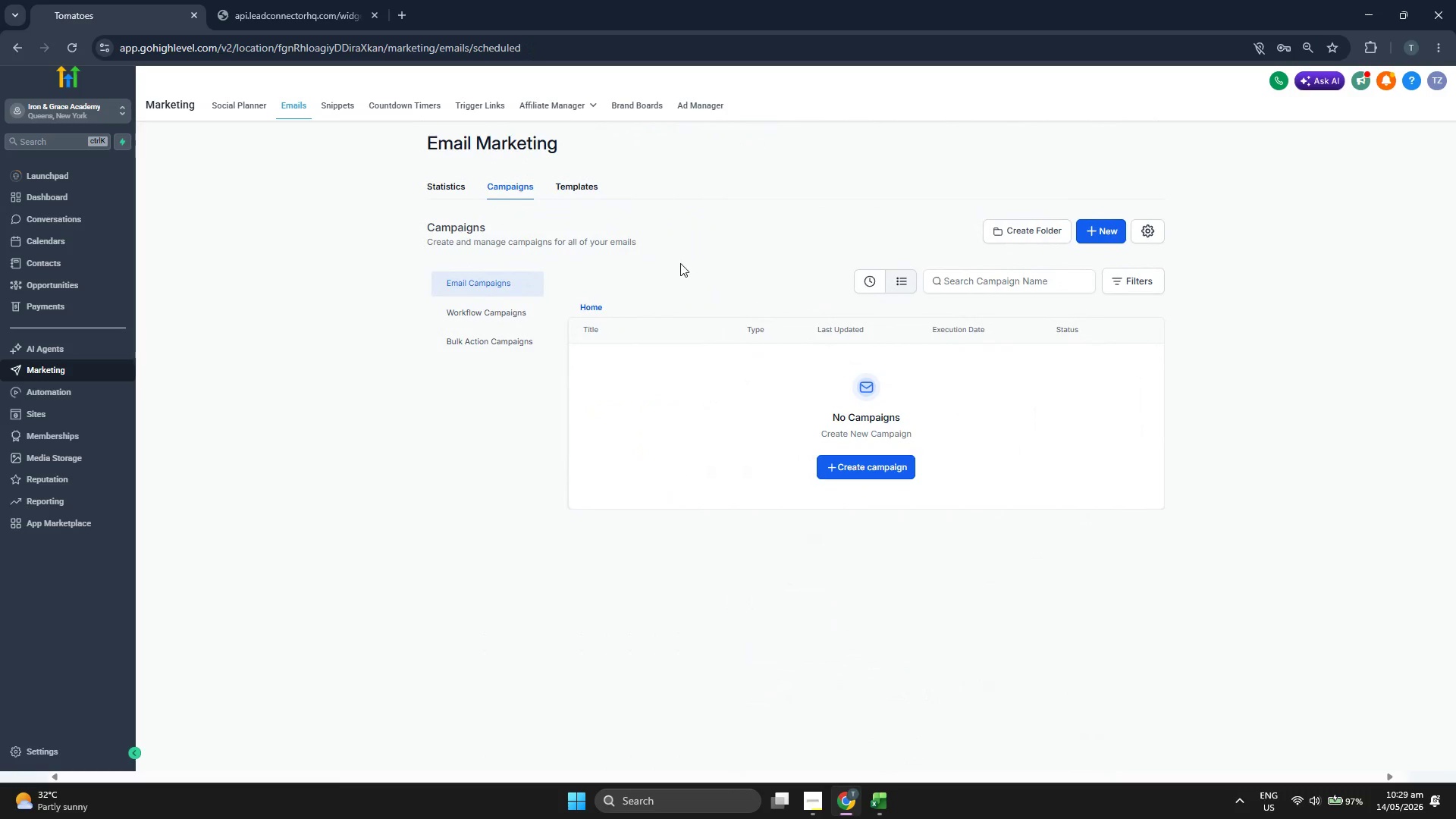 
left_click([491, 314])
 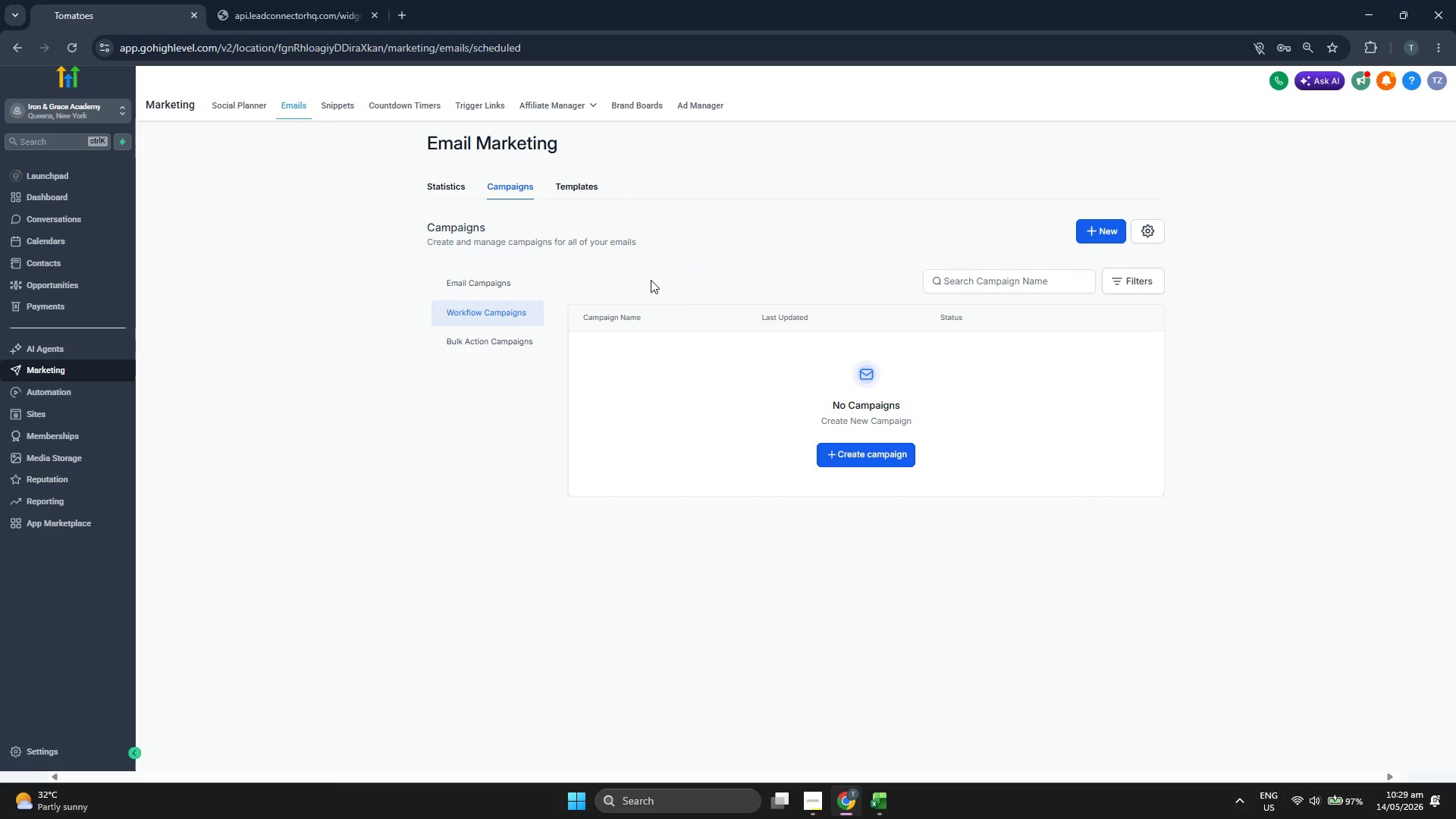 
left_click([492, 334])
 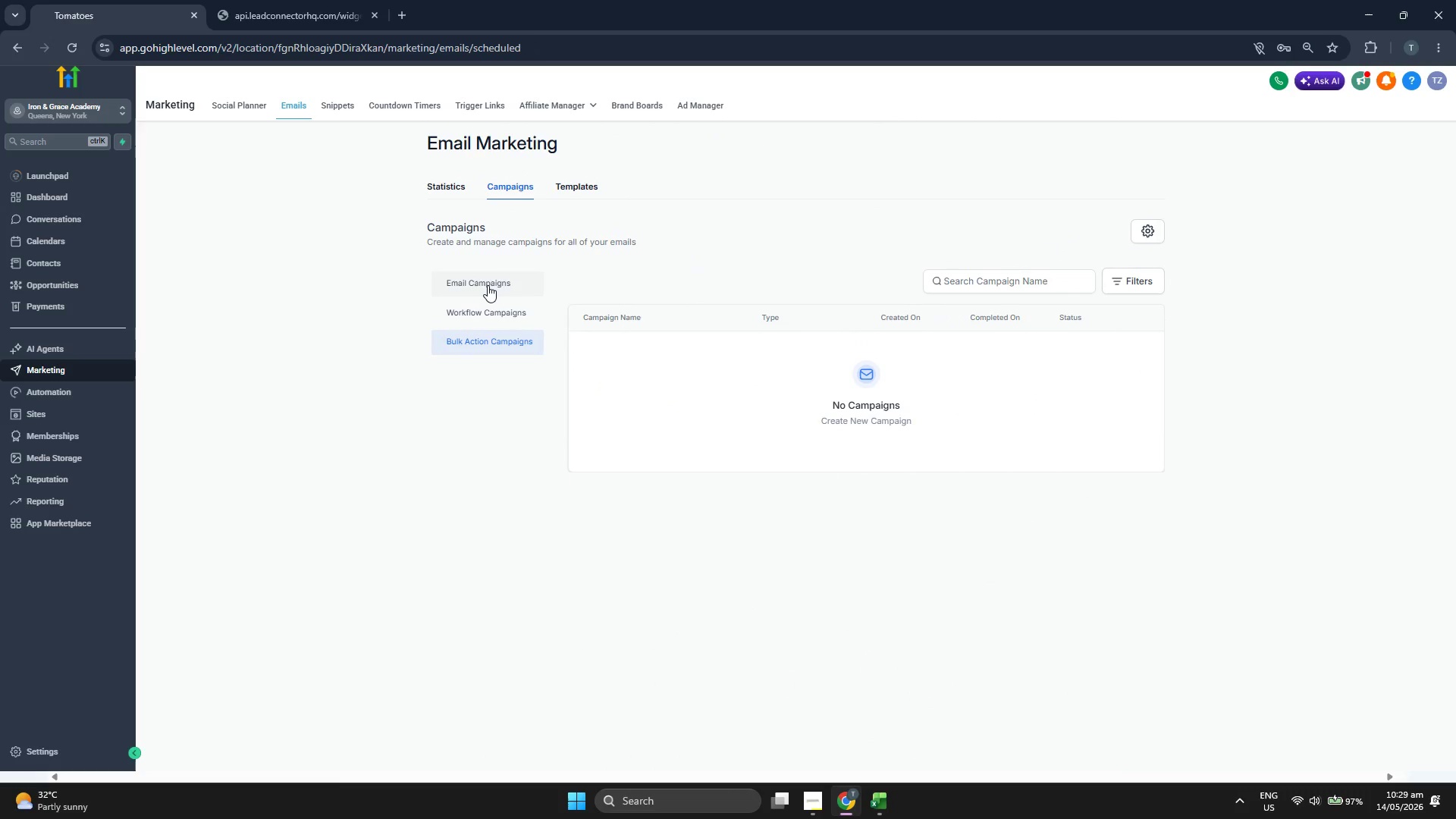 
left_click([488, 285])
 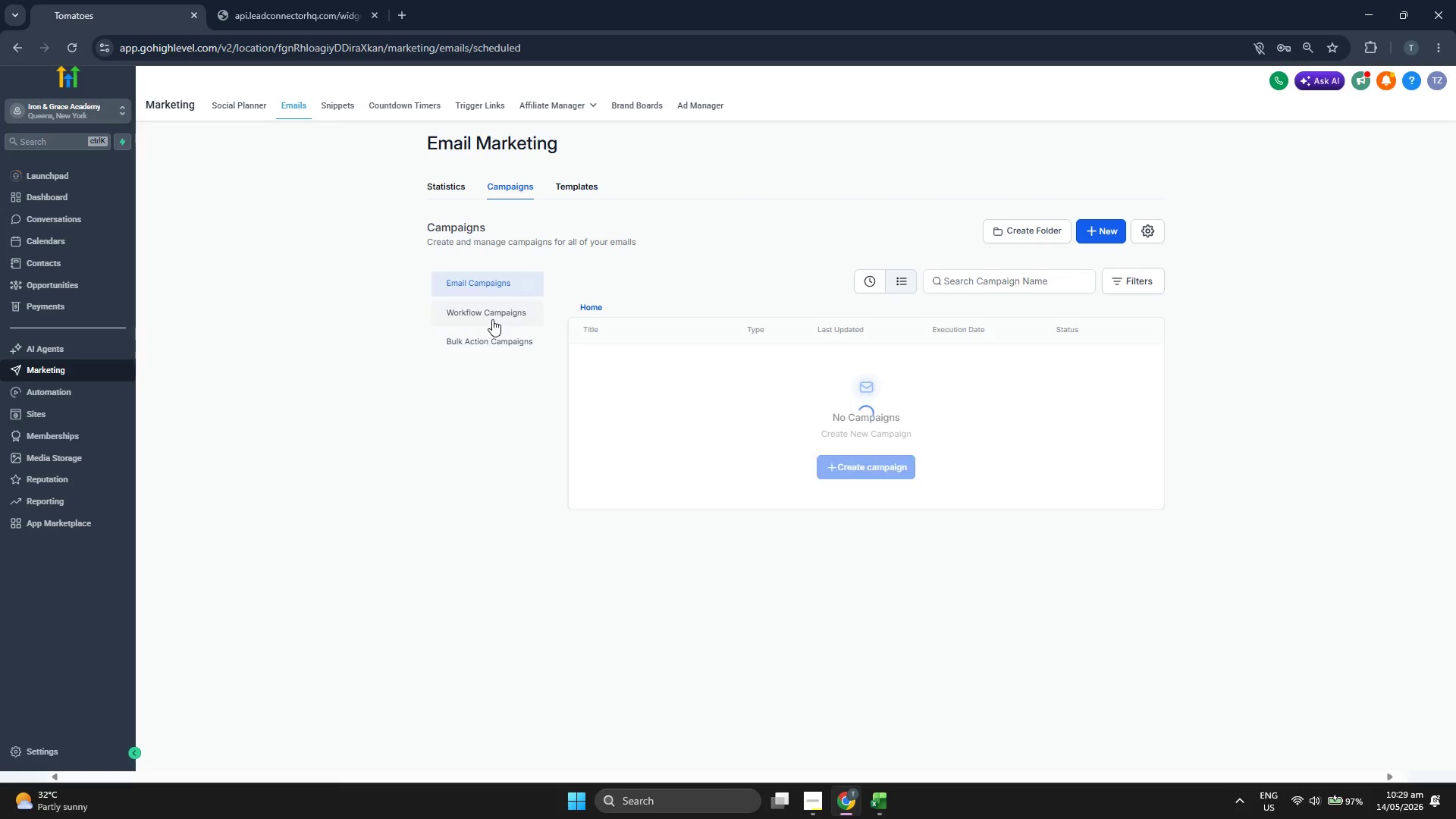 
double_click([492, 319])
 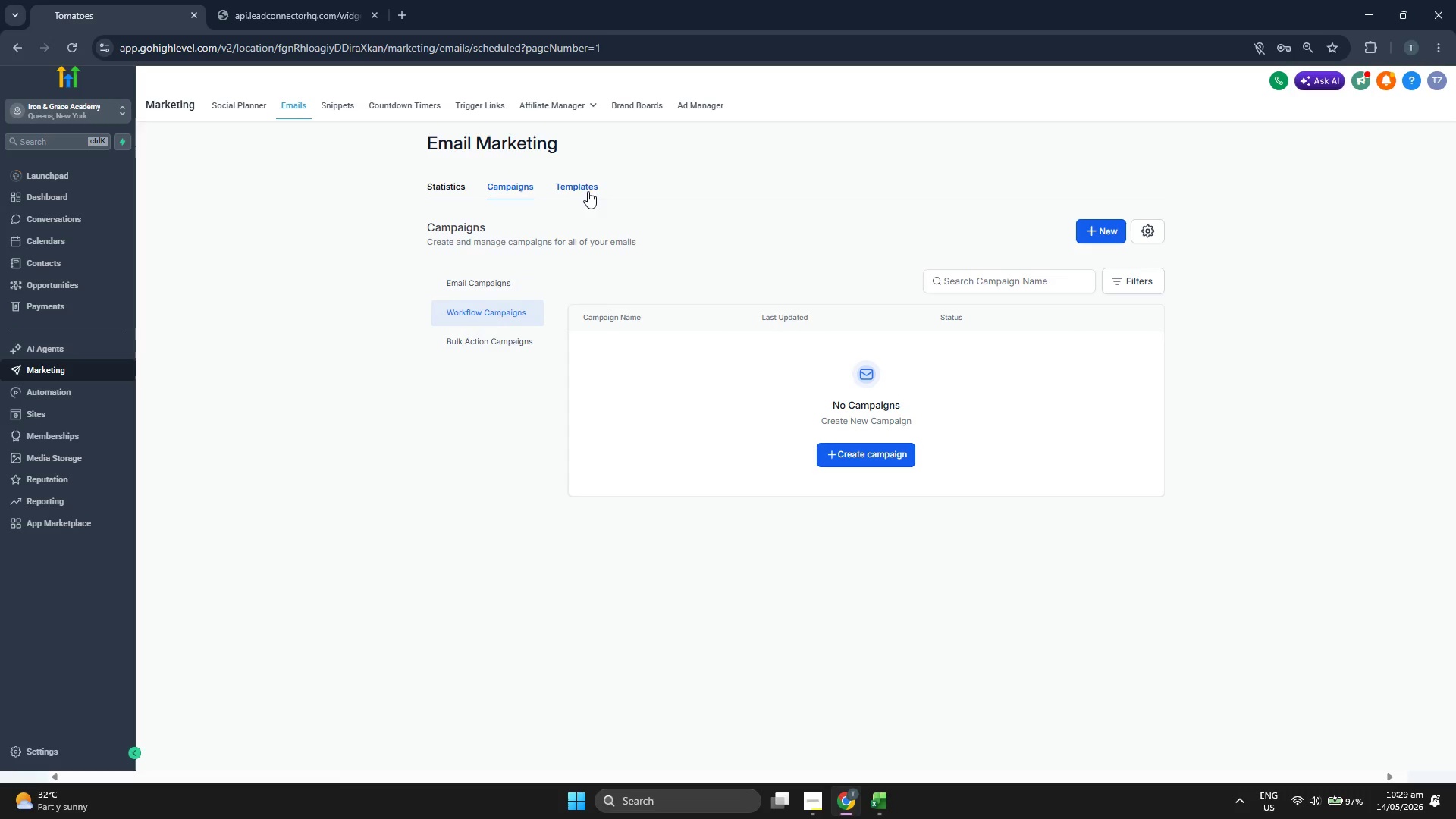 
left_click([591, 188])
 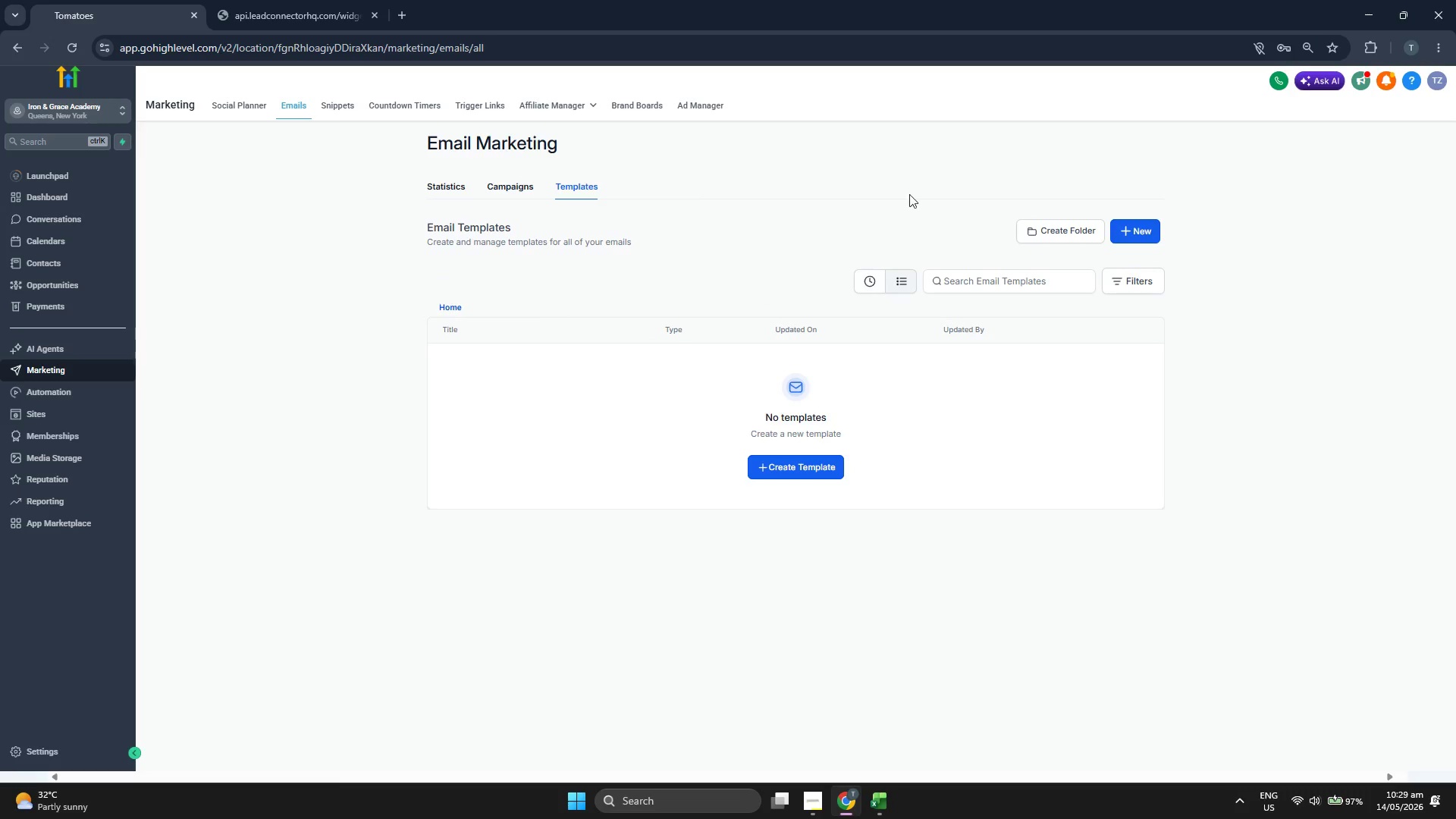 
left_click([1134, 230])
 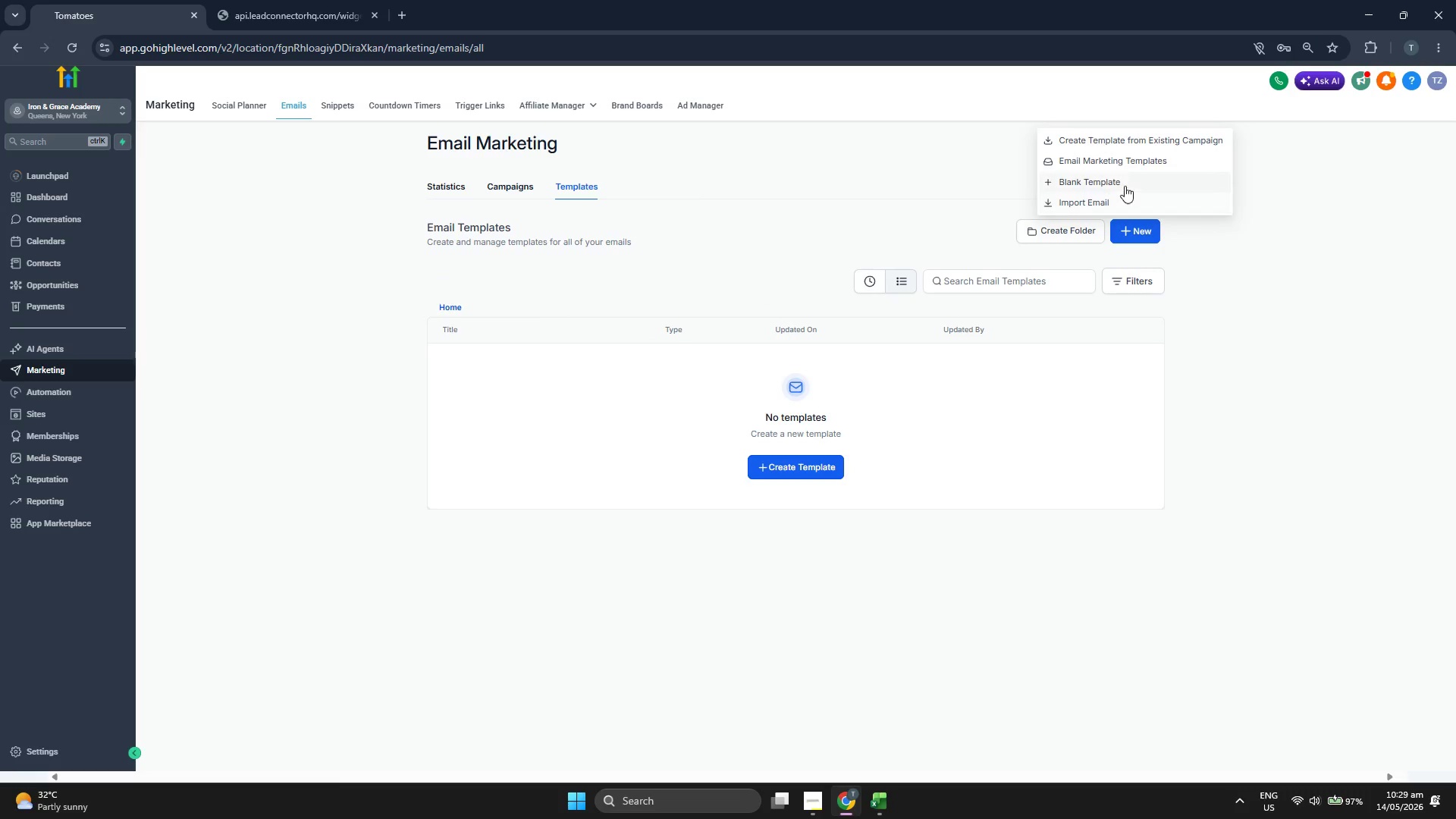 
left_click([1125, 186])
 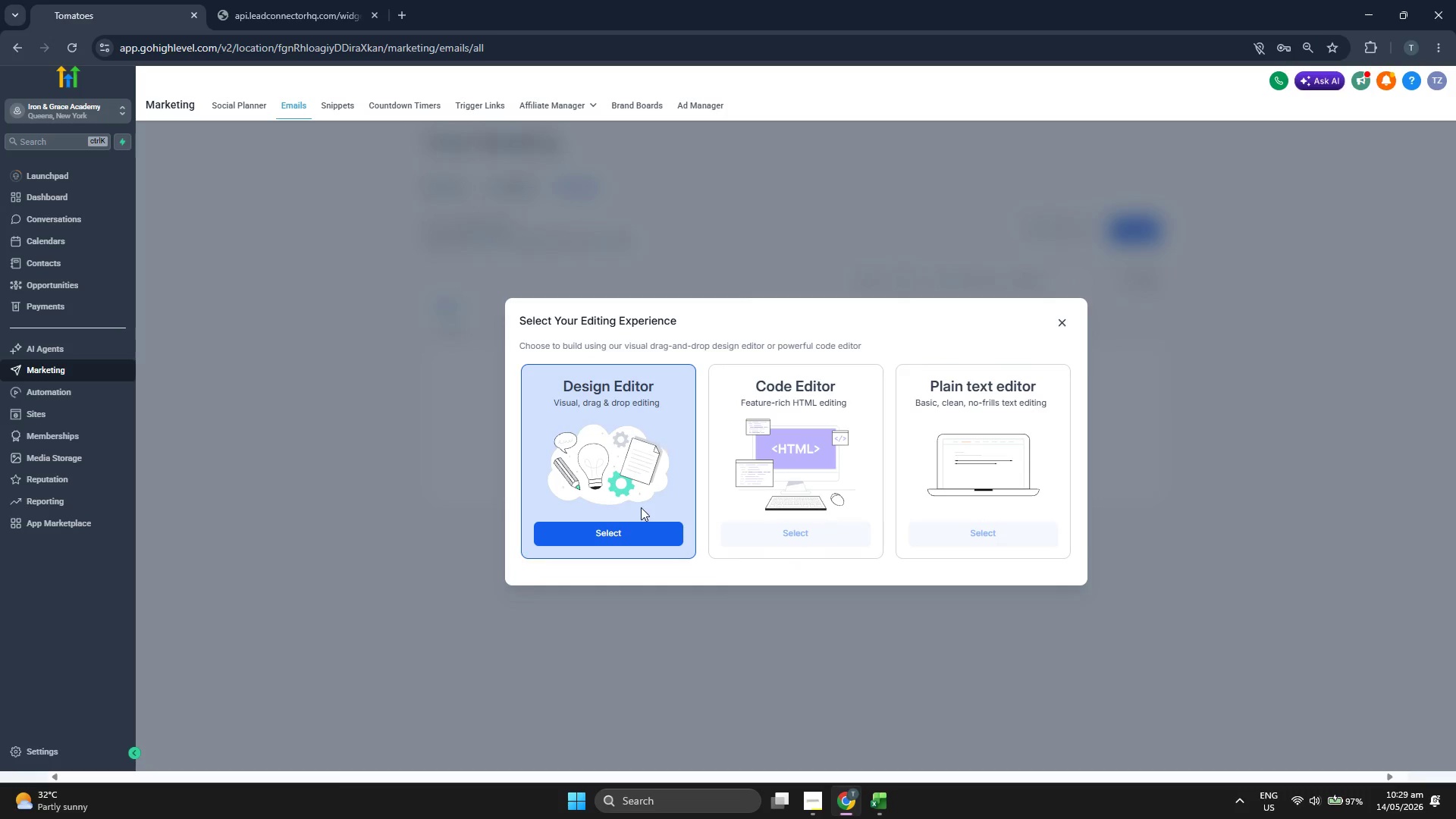 
left_click([632, 532])
 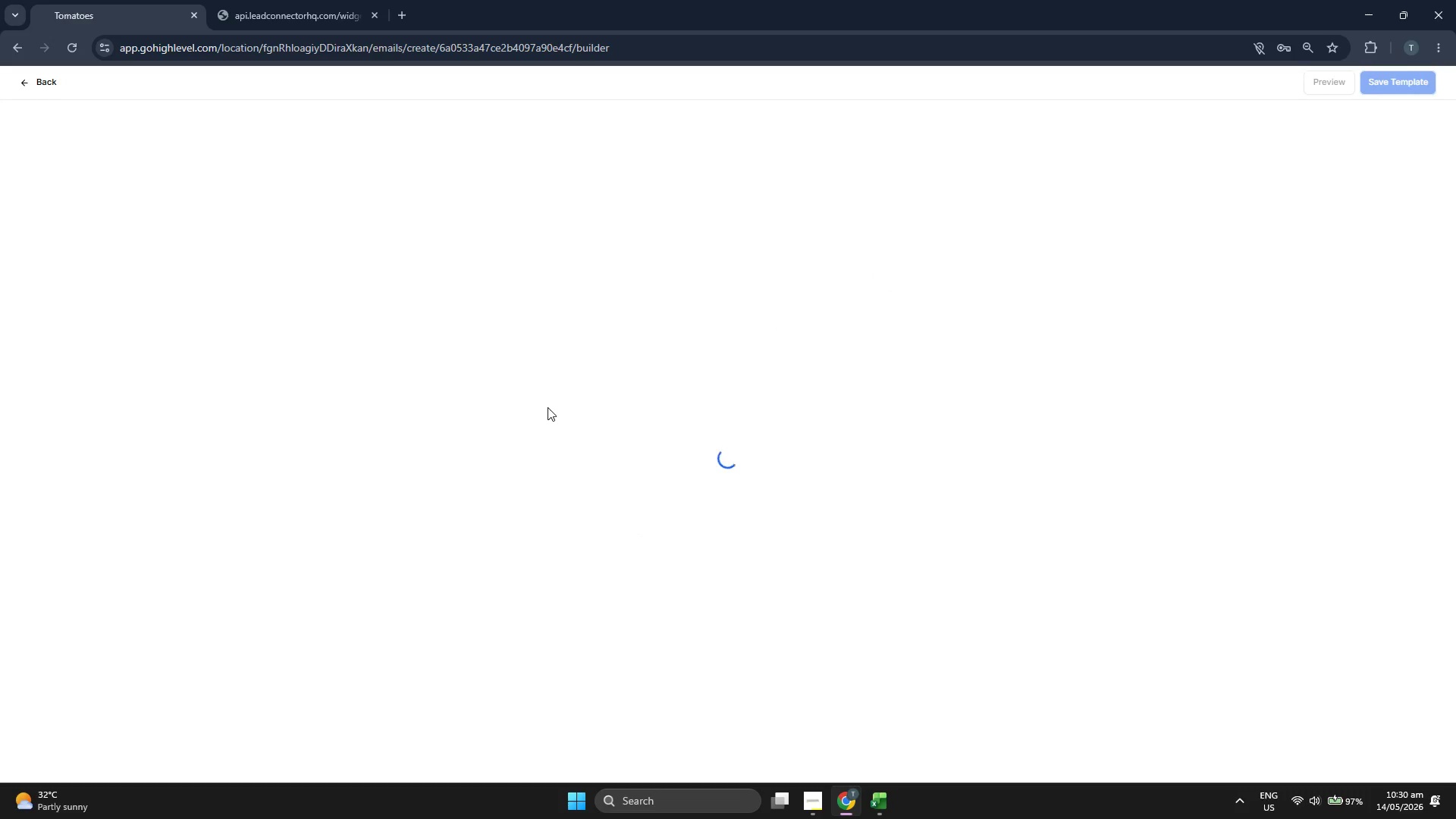 
wait(14.38)
 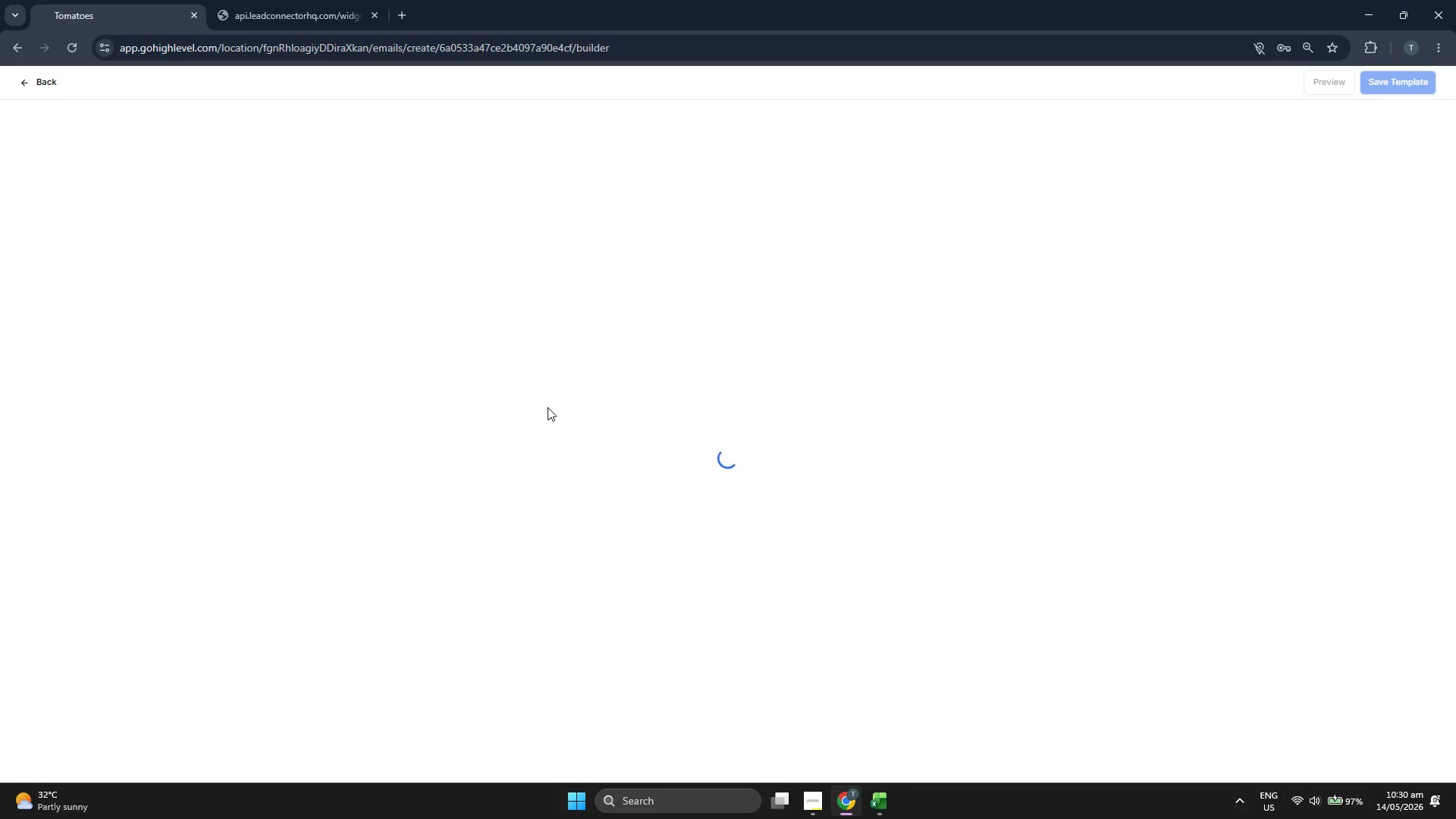 
key(ArrowRight)
 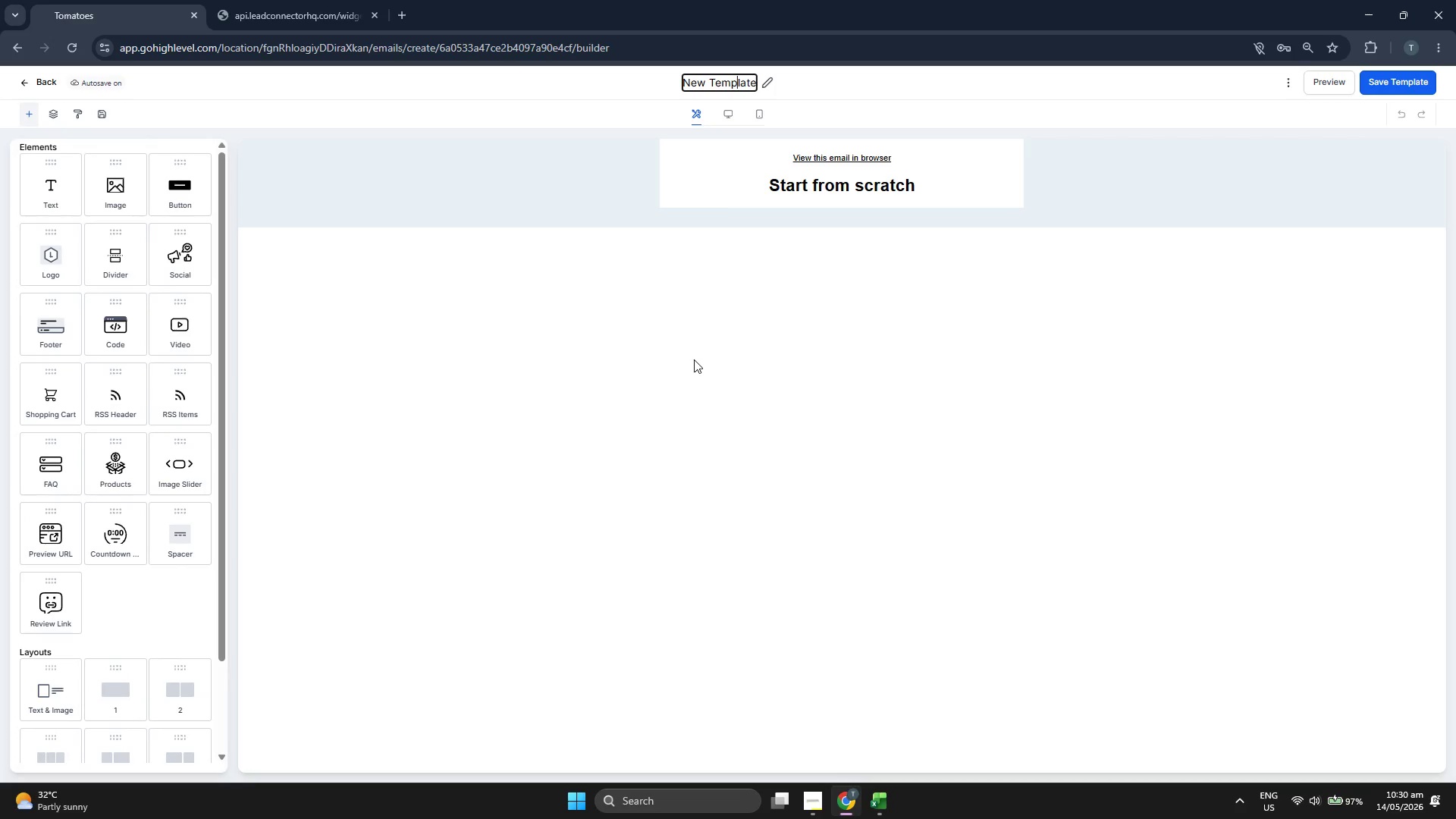 
key(ArrowRight)
 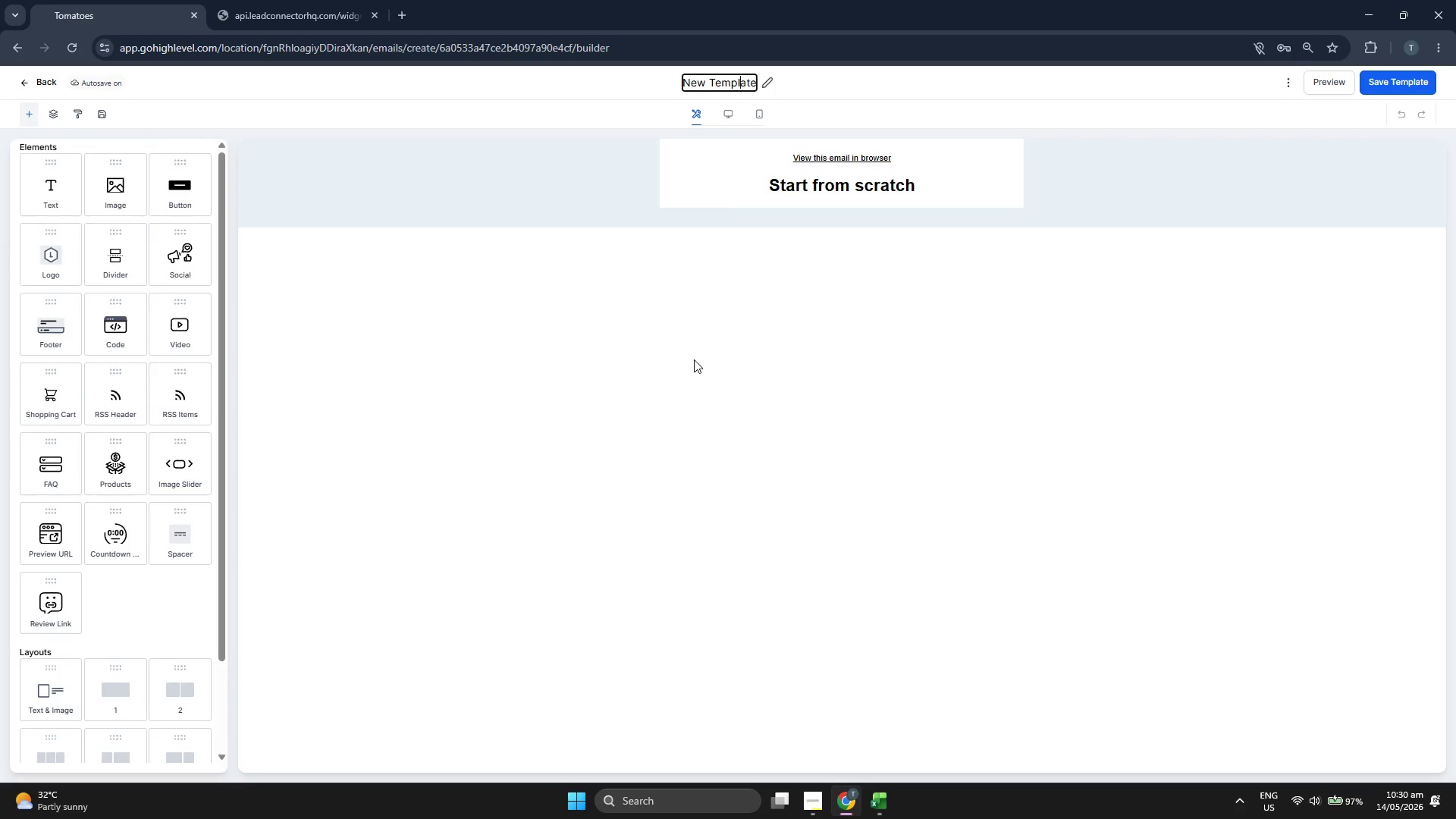 
key(ArrowRight)
 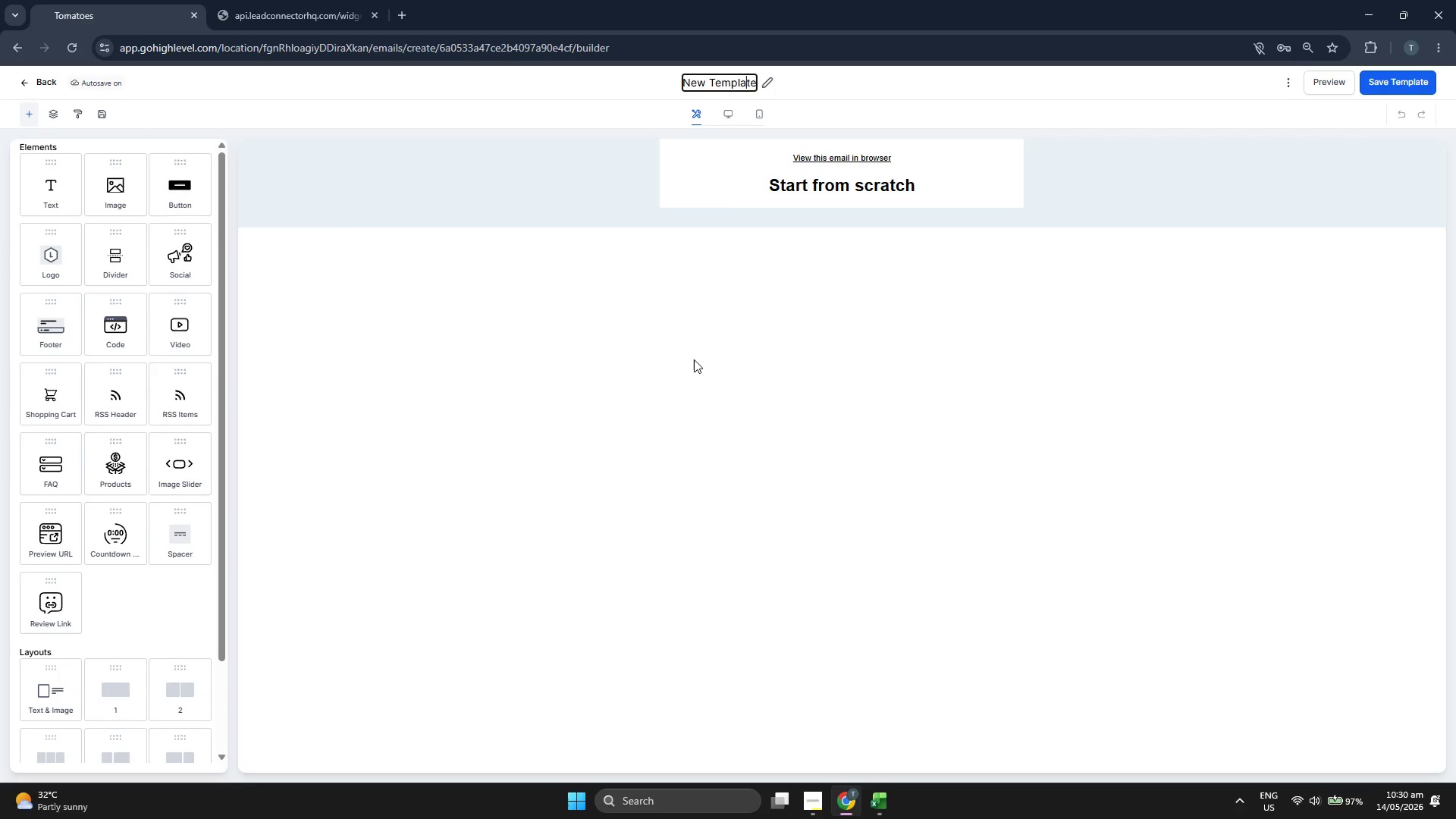 
key(ArrowRight)
 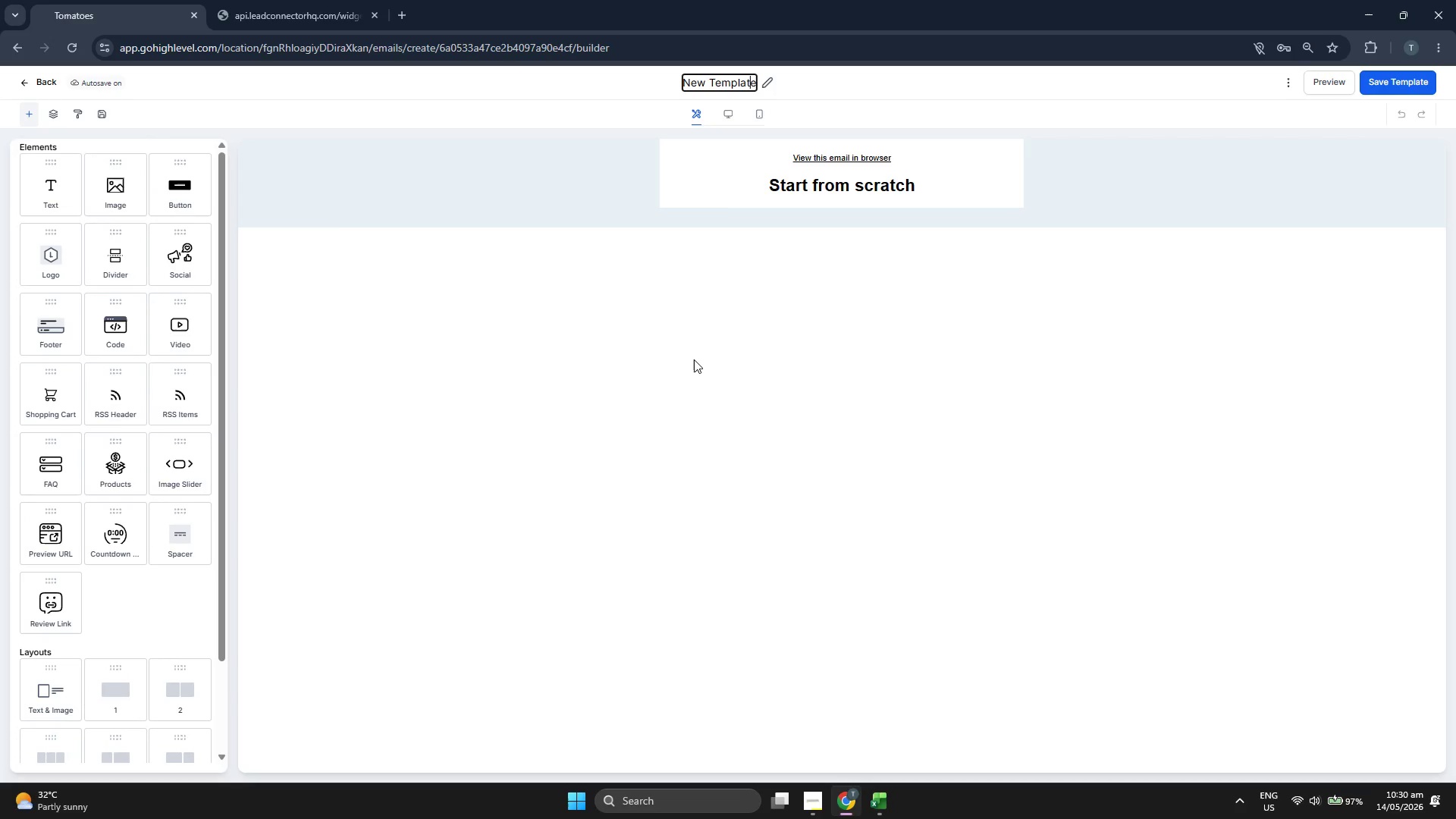 
key(ArrowRight)
 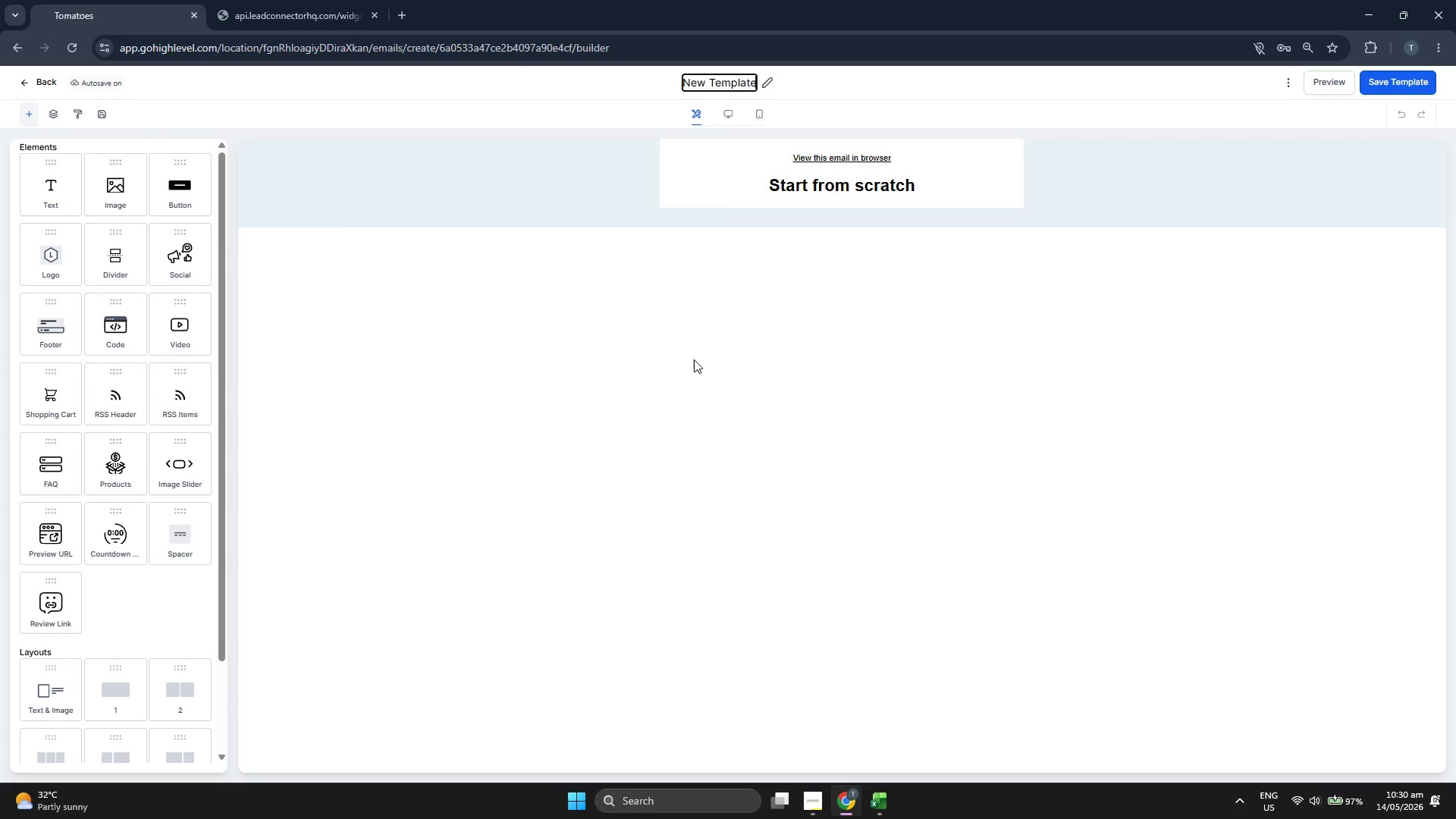 
key(ArrowRight)
 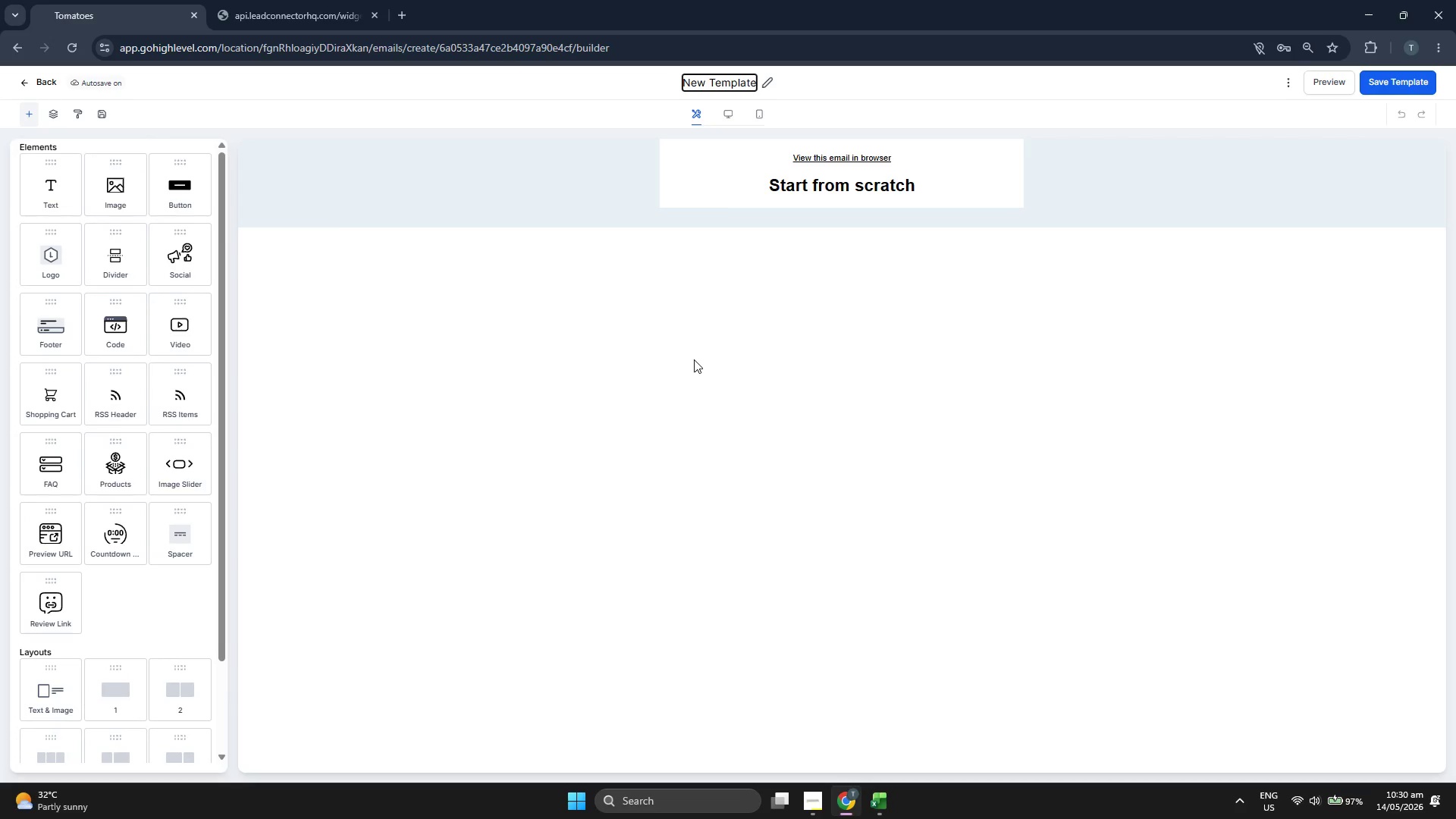 
key(Backspace)
key(Backspace)
key(Backspace)
key(Backspace)
key(Backspace)
key(Backspace)
key(Backspace)
key(Backspace)
key(Backspace)
key(Backspace)
key(Backspace)
key(Backspace)
type(Email 1: The "Movi)
key(Backspace)
type(ement & Mindfulness" Intro)
 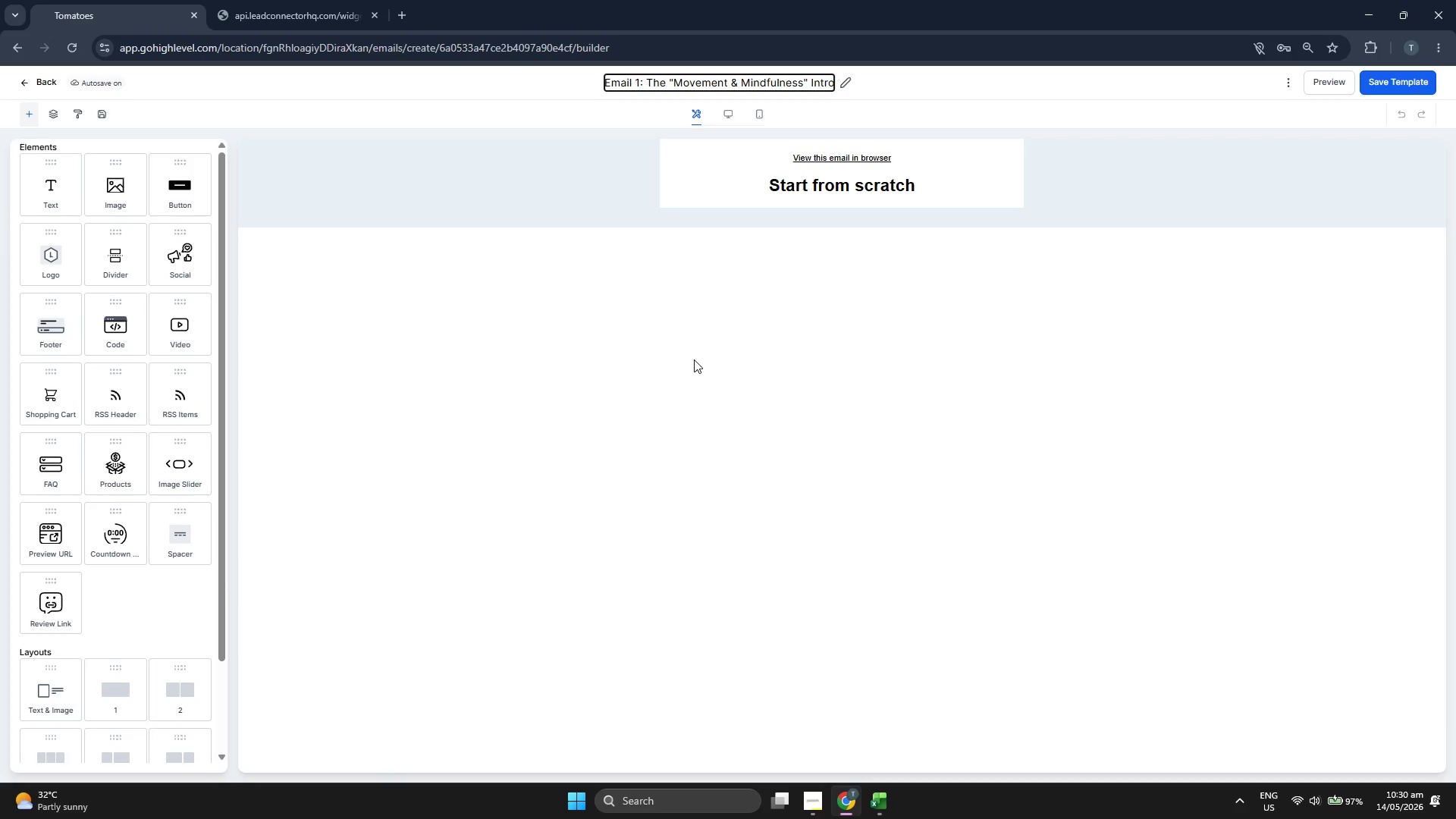 
left_click([694, 359])
 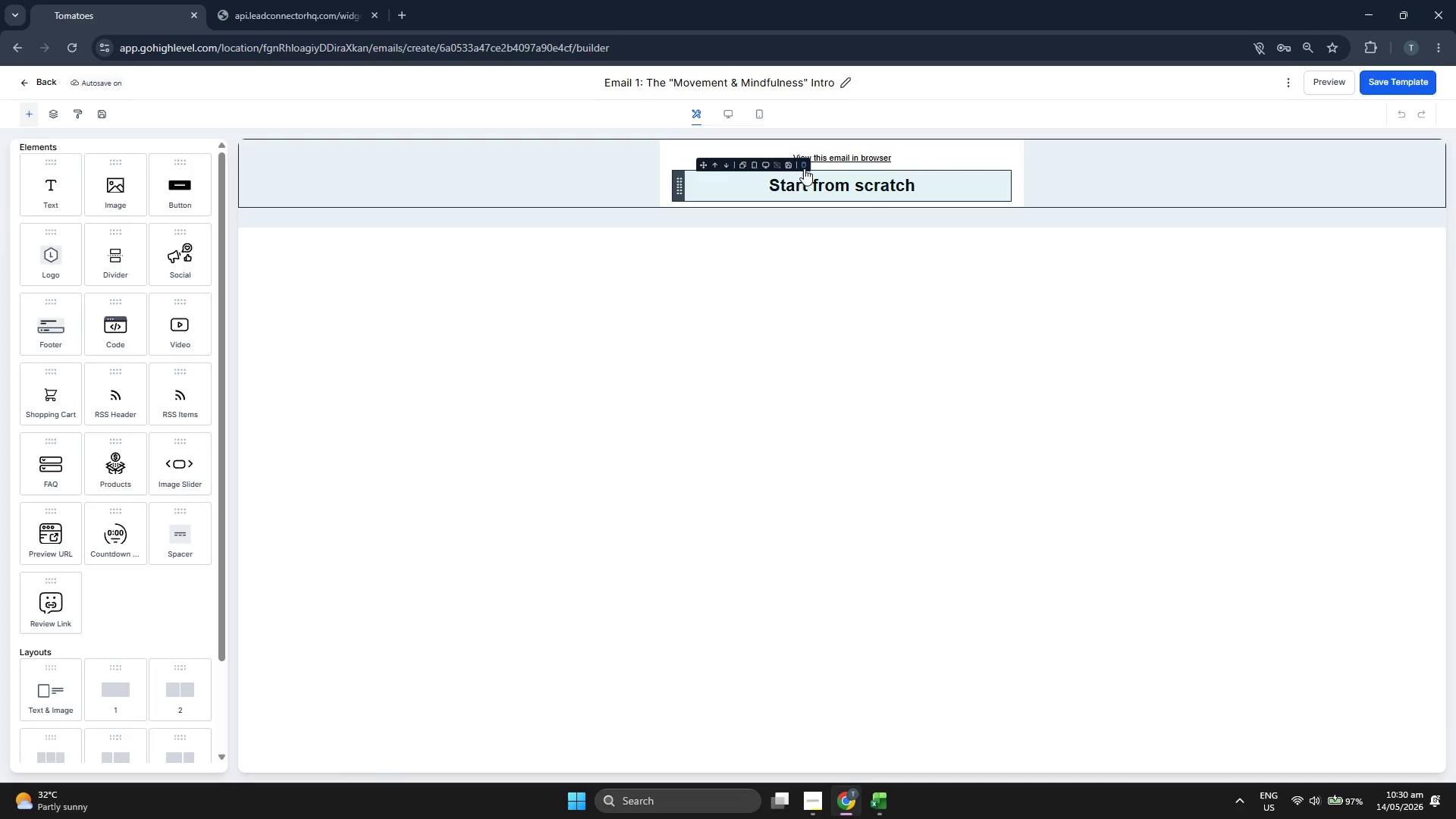 
left_click([804, 168])
 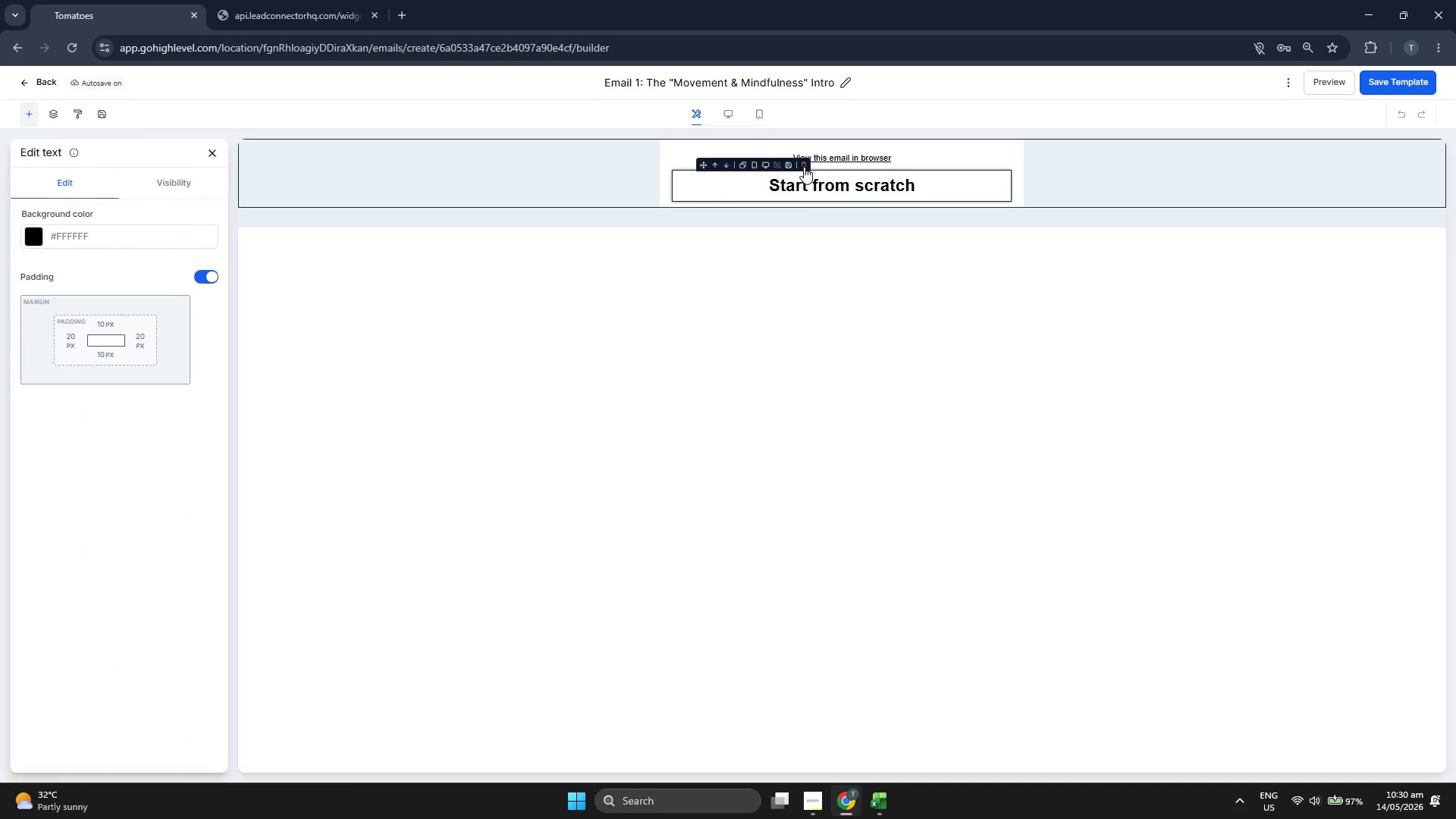 
left_click([804, 167])
 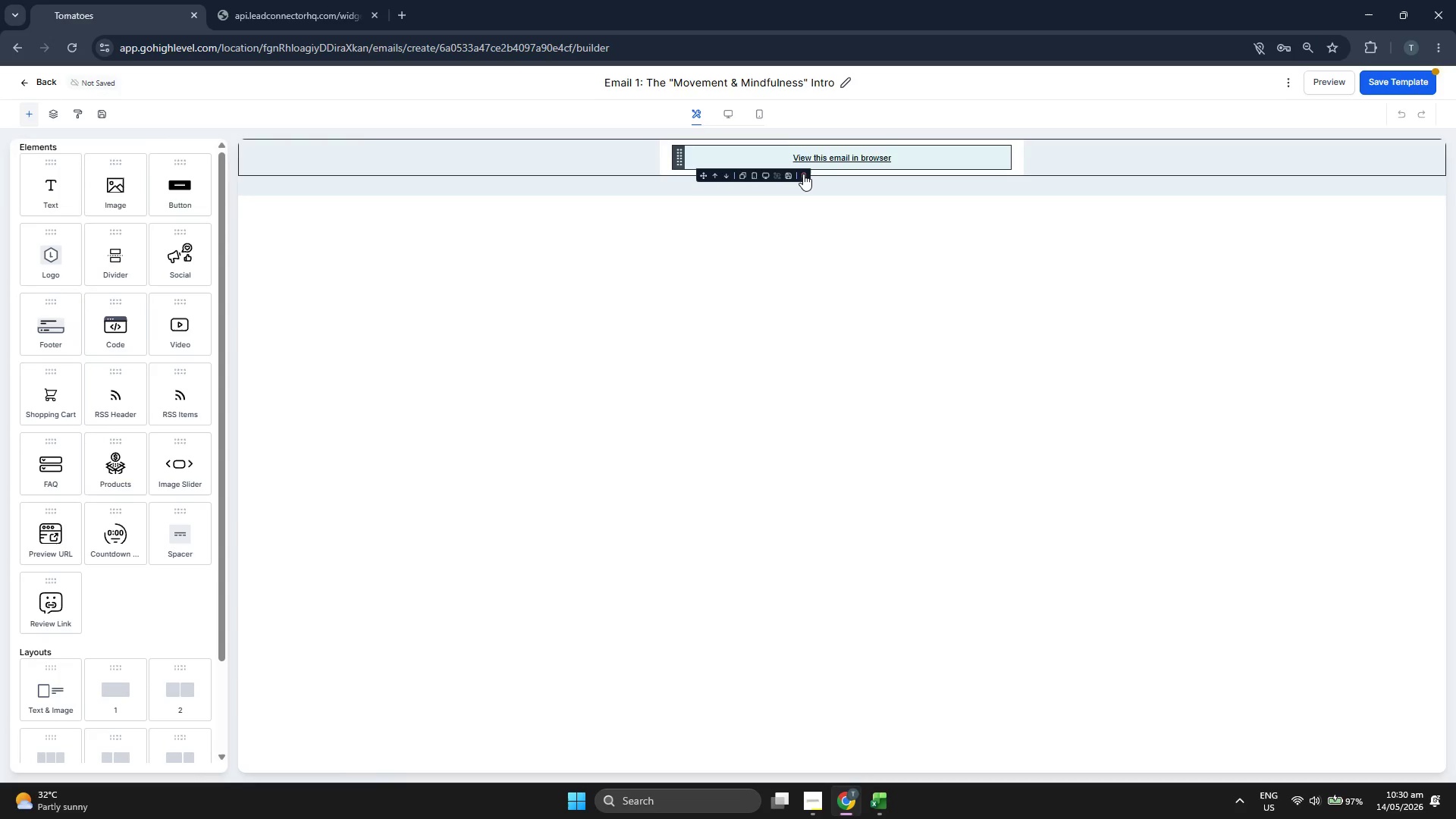 
left_click([803, 174])
 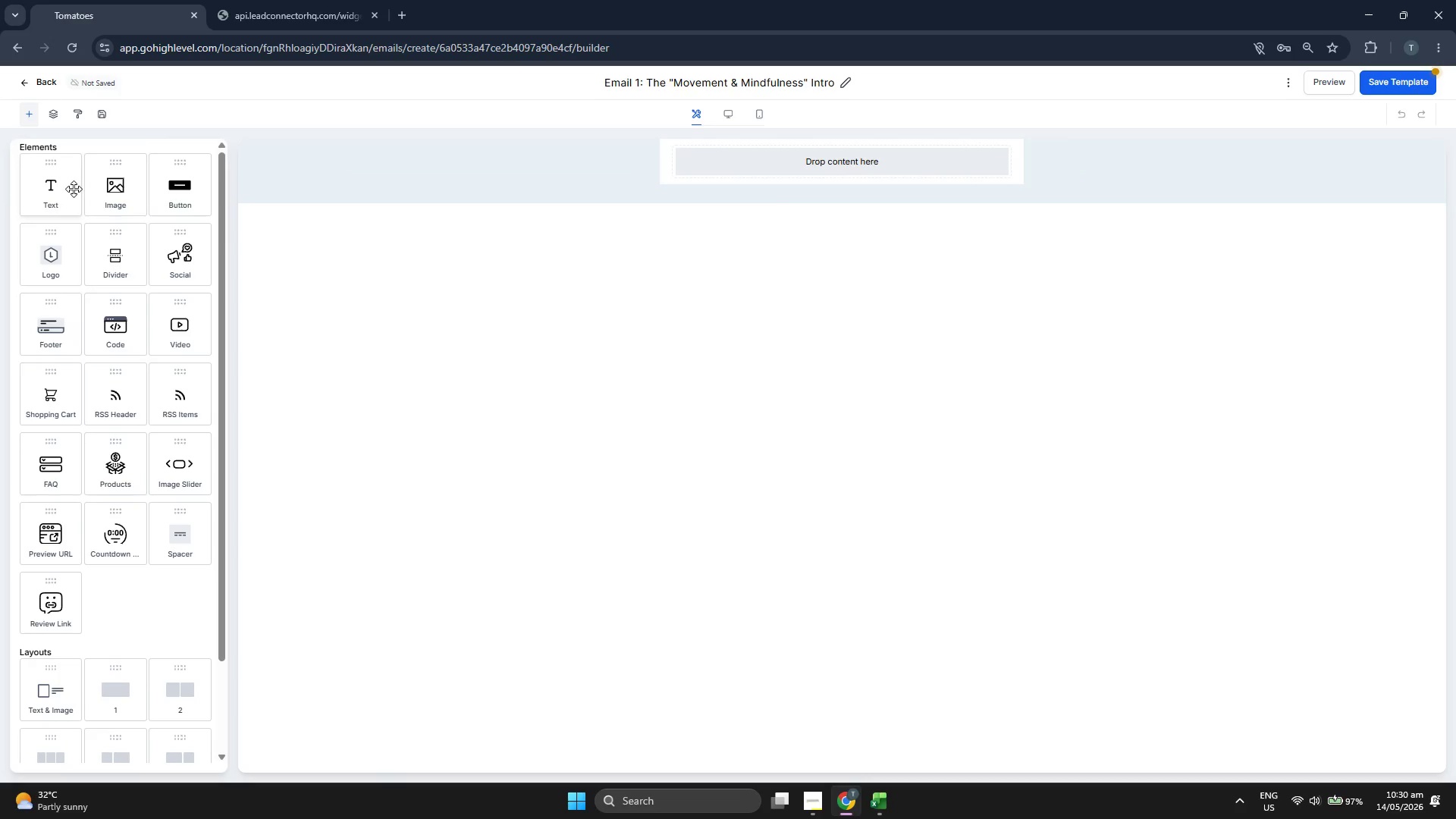 
left_click_drag(start_coordinate=[68, 196], to_coordinate=[835, 176])
 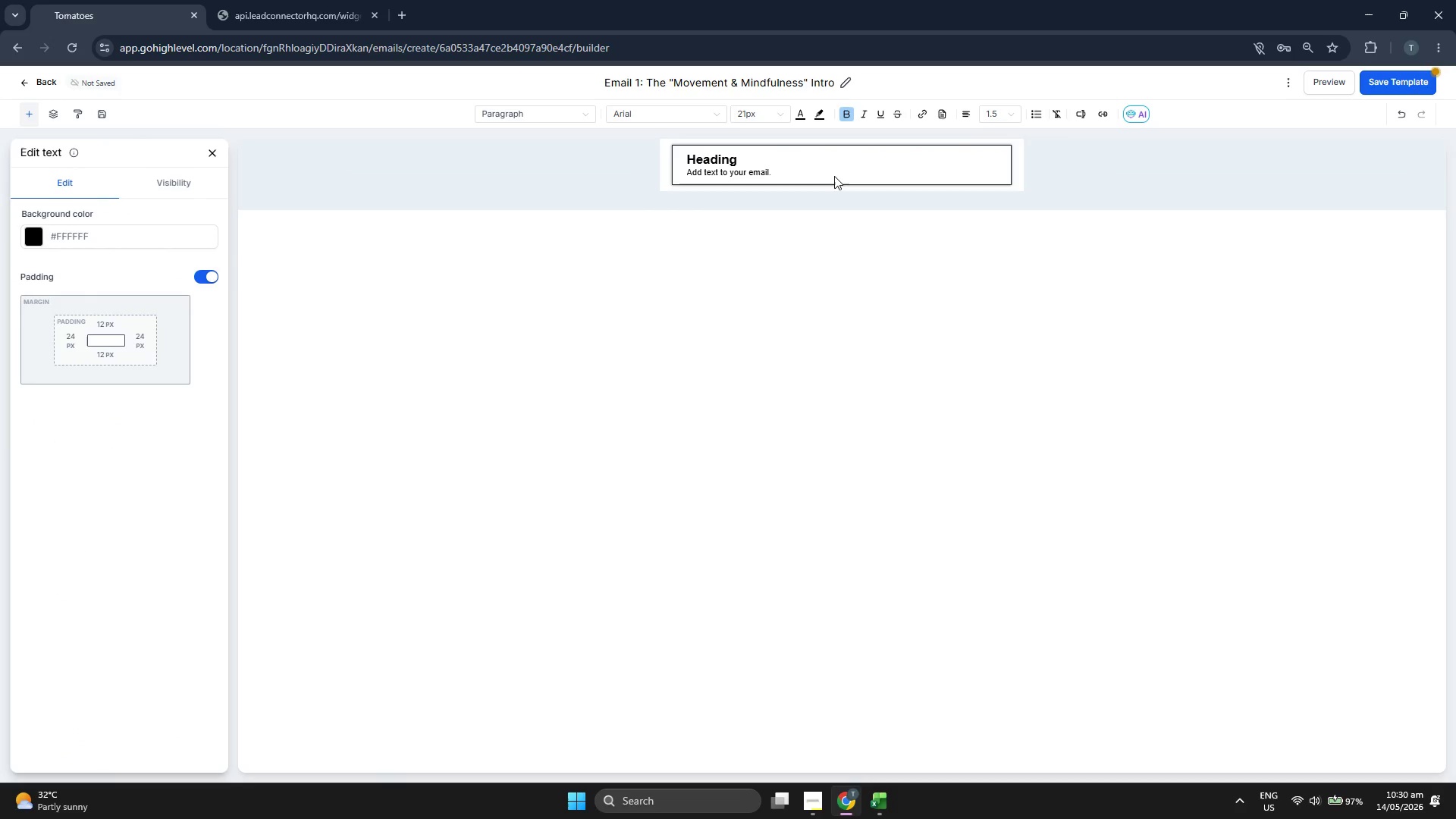 
left_click([791, 162])
 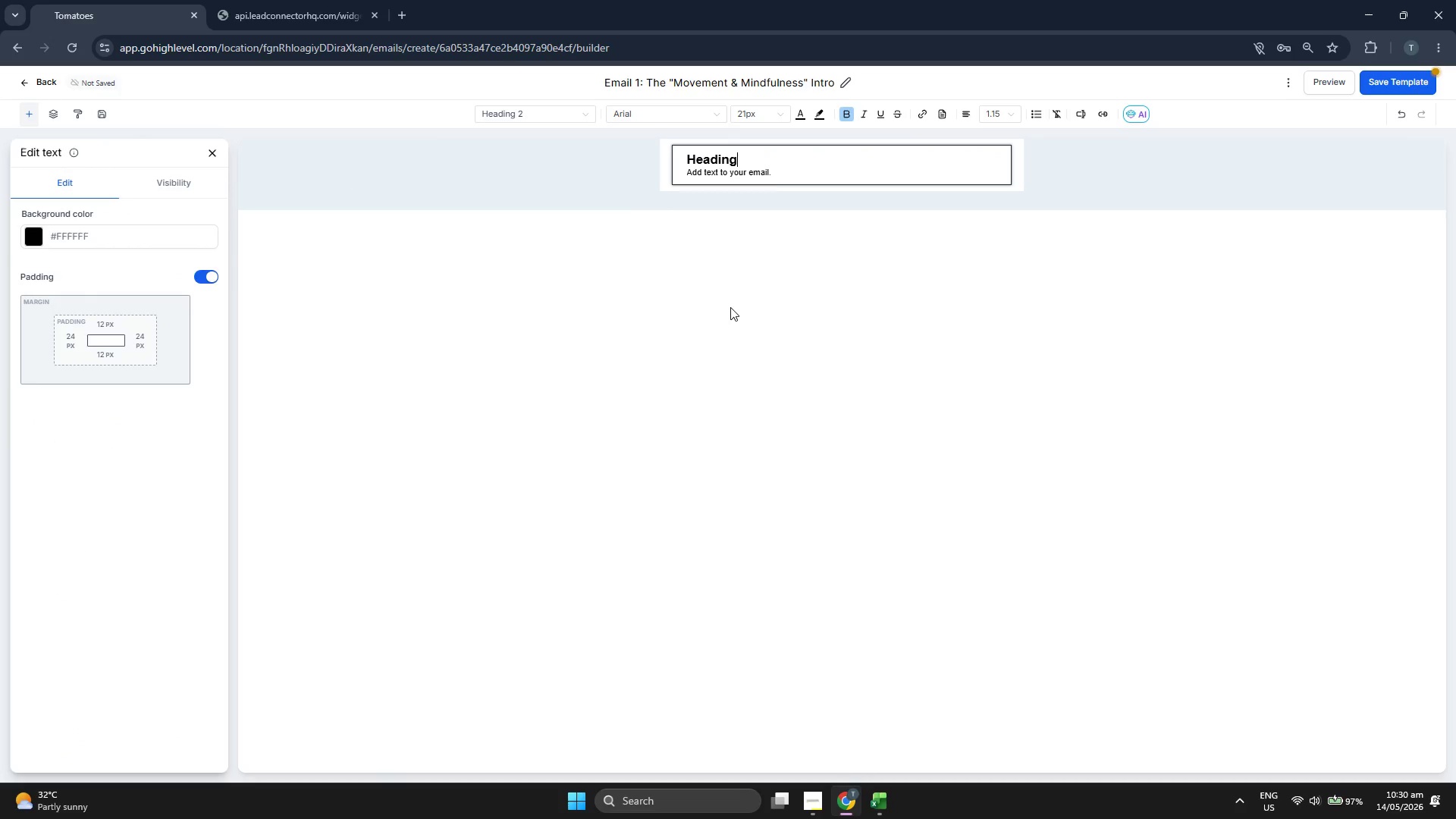 
key(Backspace)
 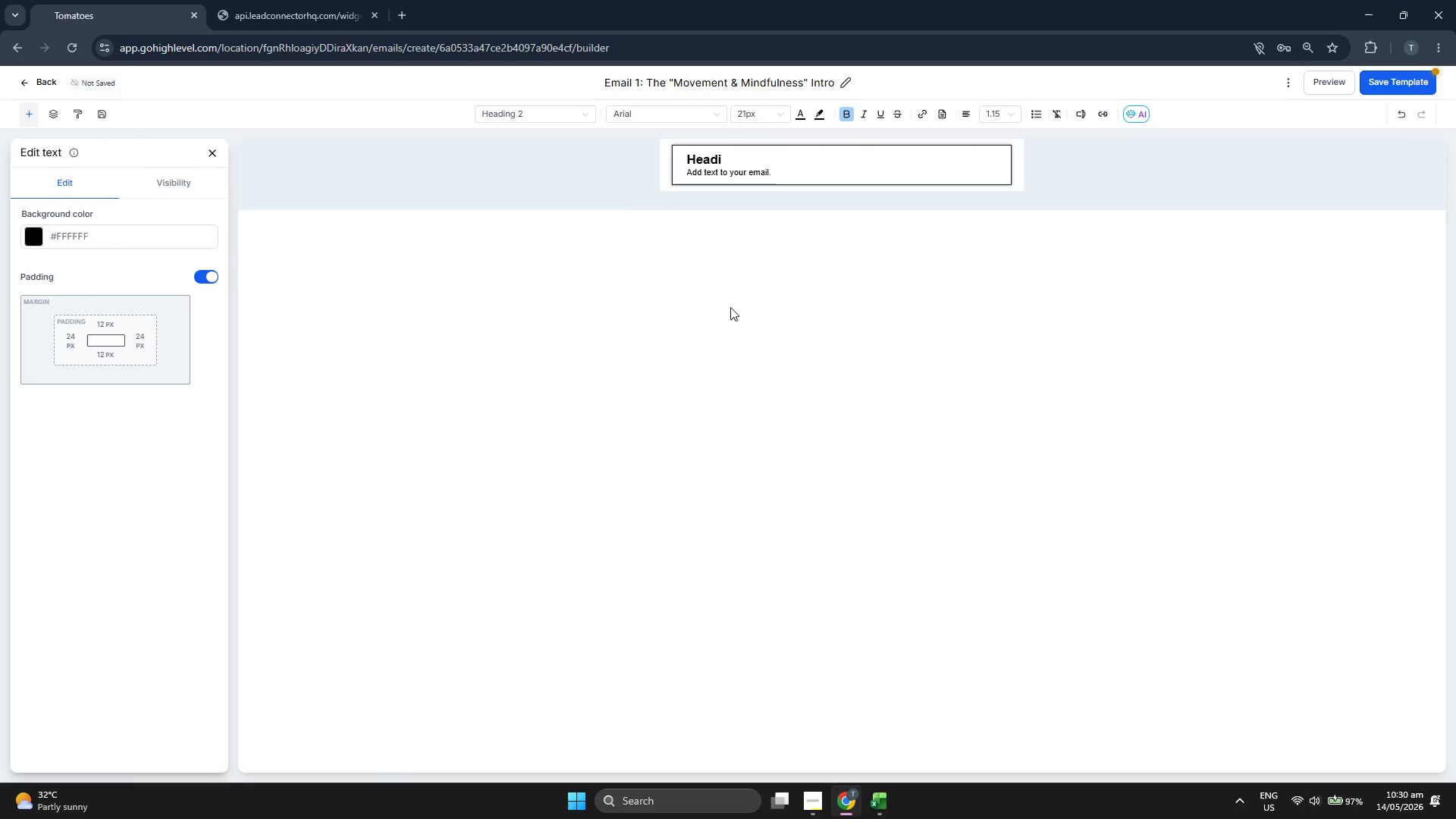 
key(Backspace)
 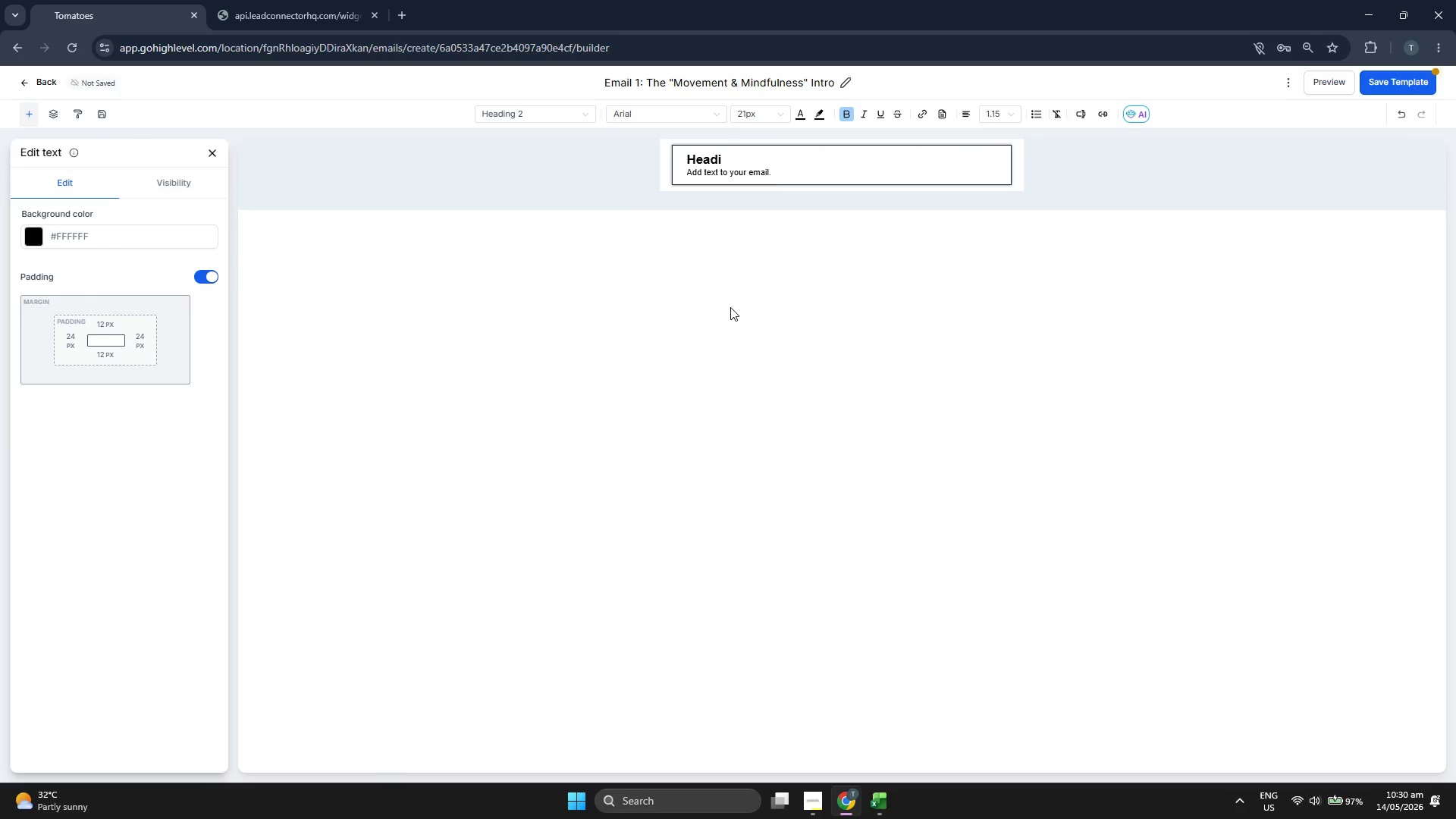 
key(Backspace)
 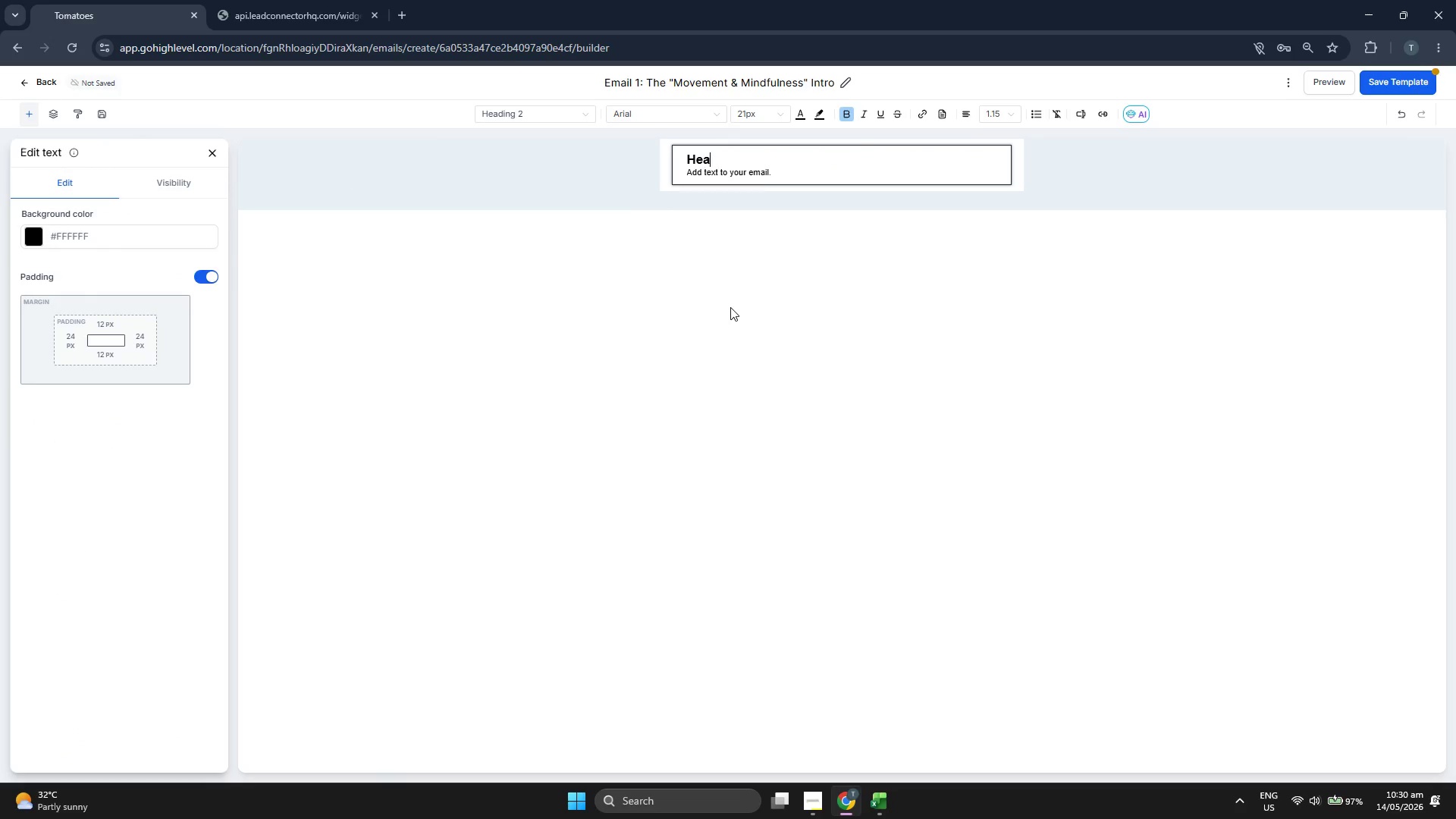 
key(Backspace)
 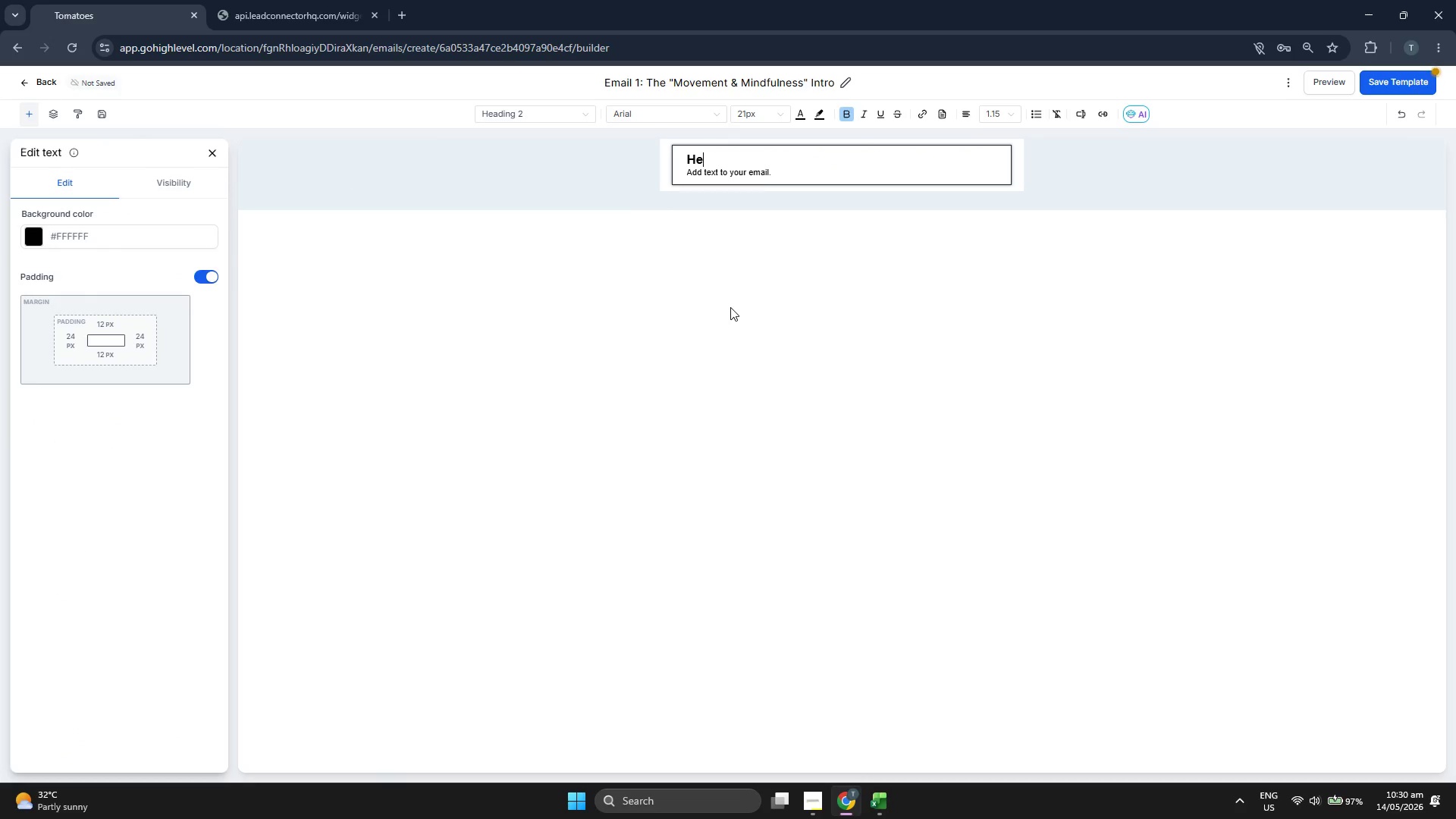 
key(Backspace)
 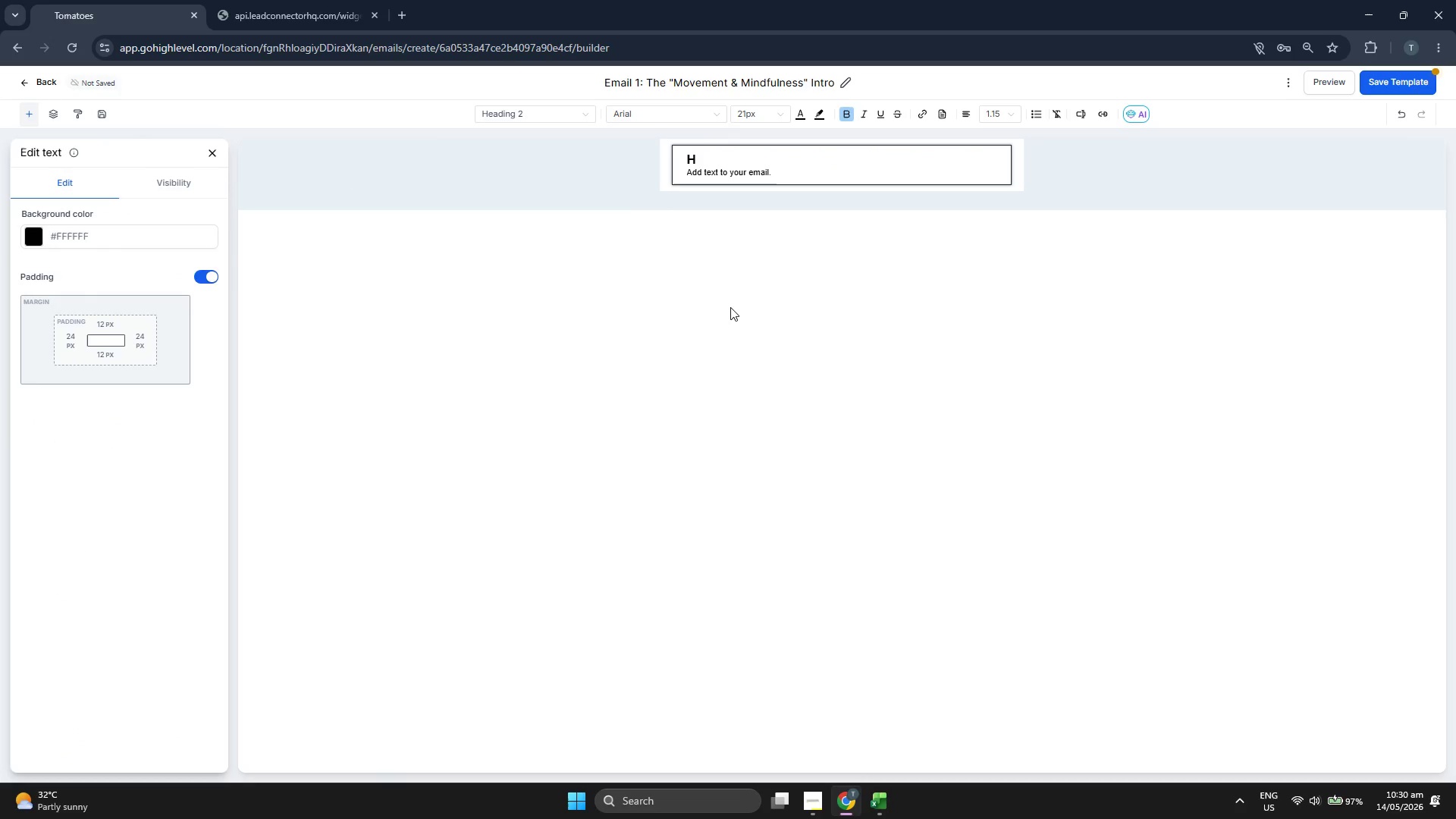 
key(Backspace)
 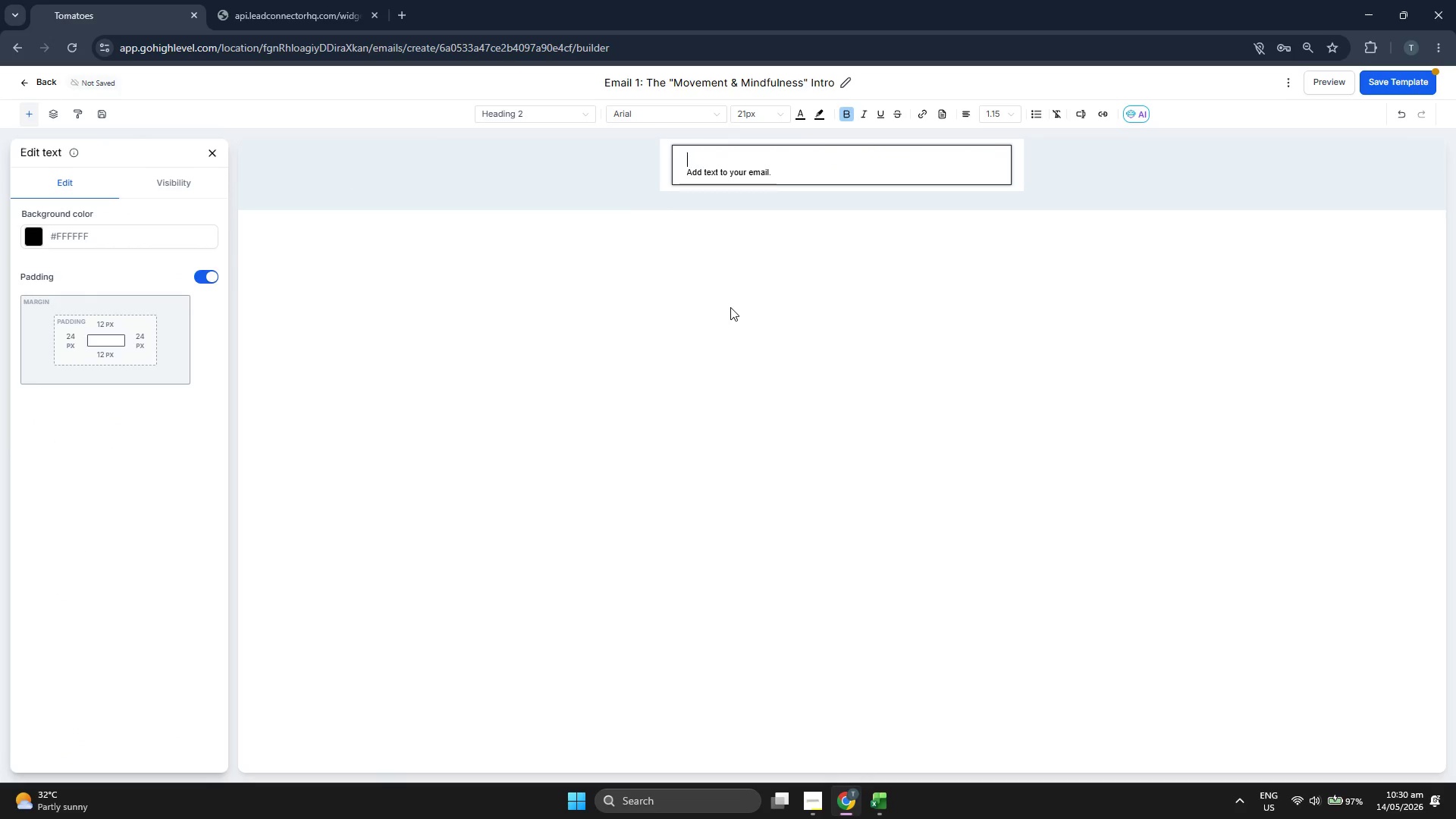 
key(Backspace)
 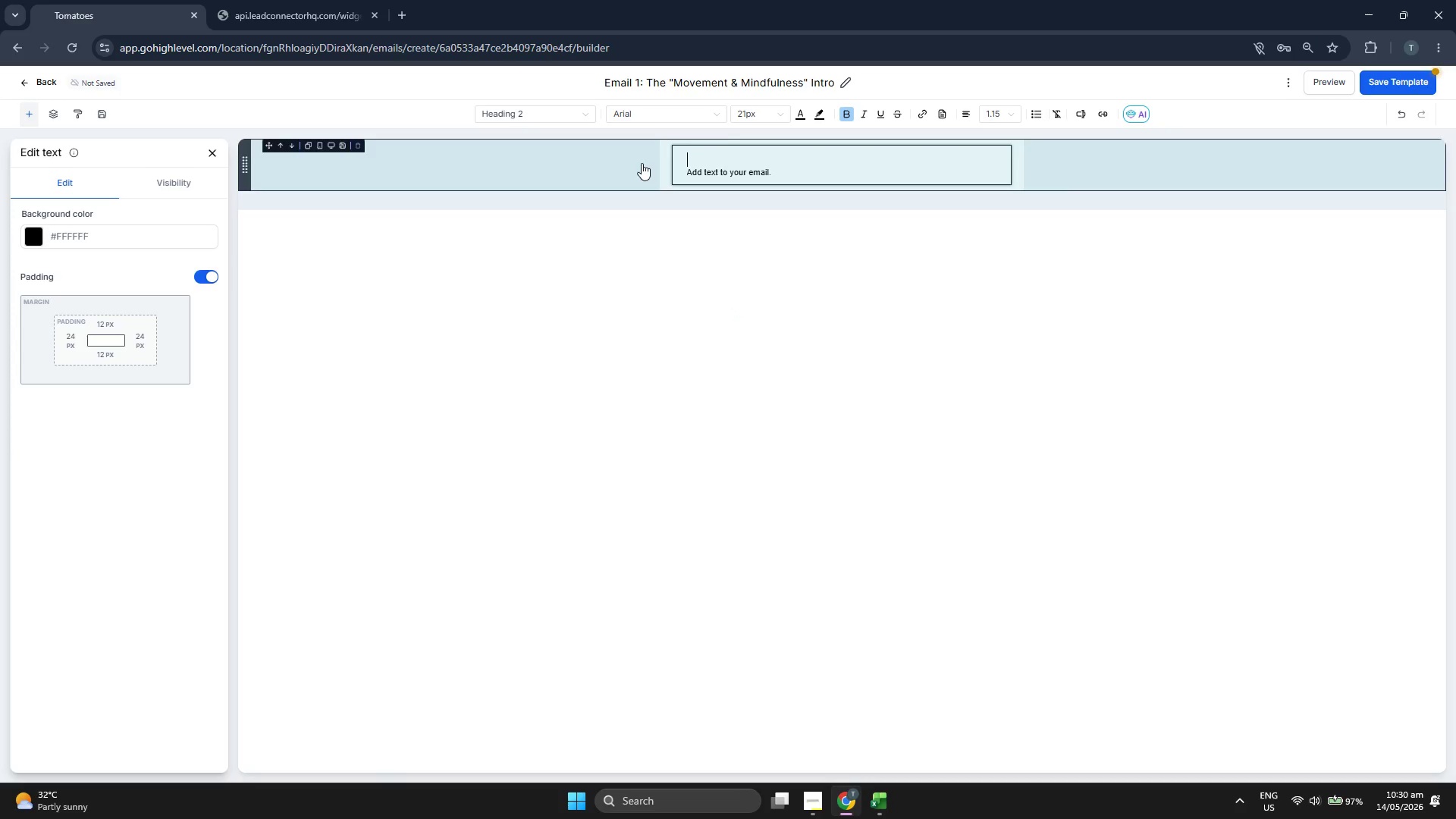 
left_click([665, 117])
 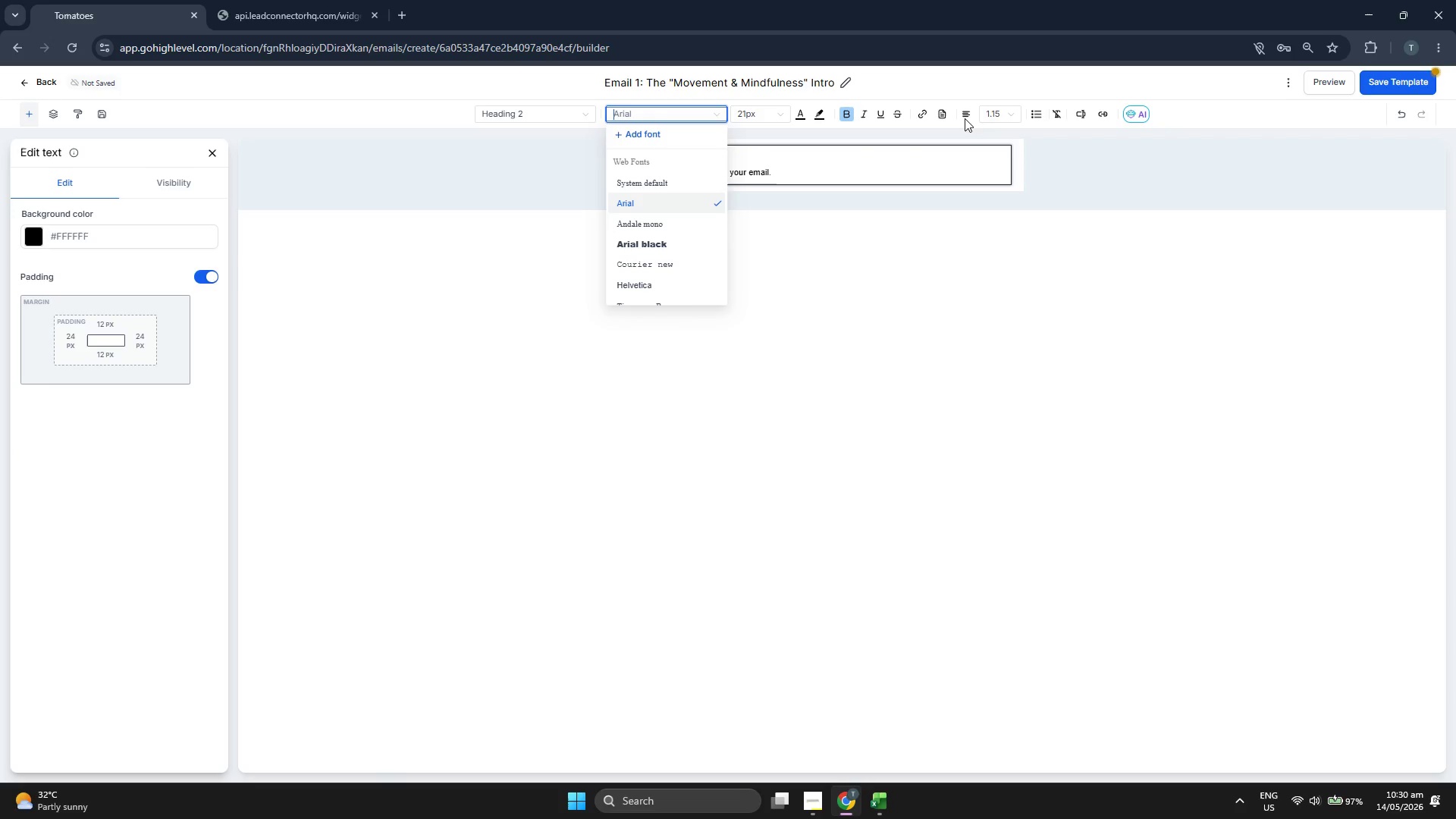 
left_click([1003, 108])
 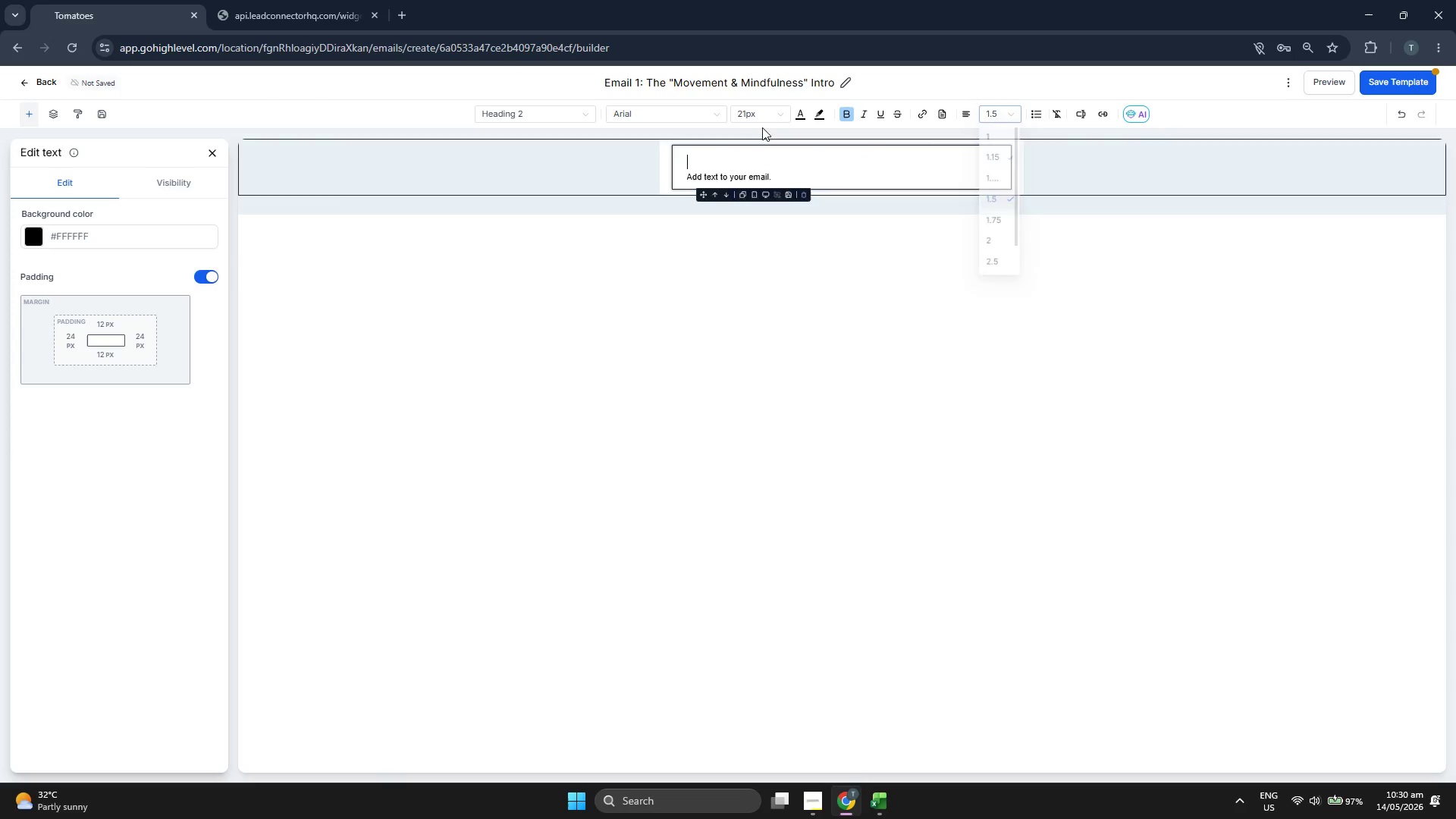 
double_click([693, 111])
 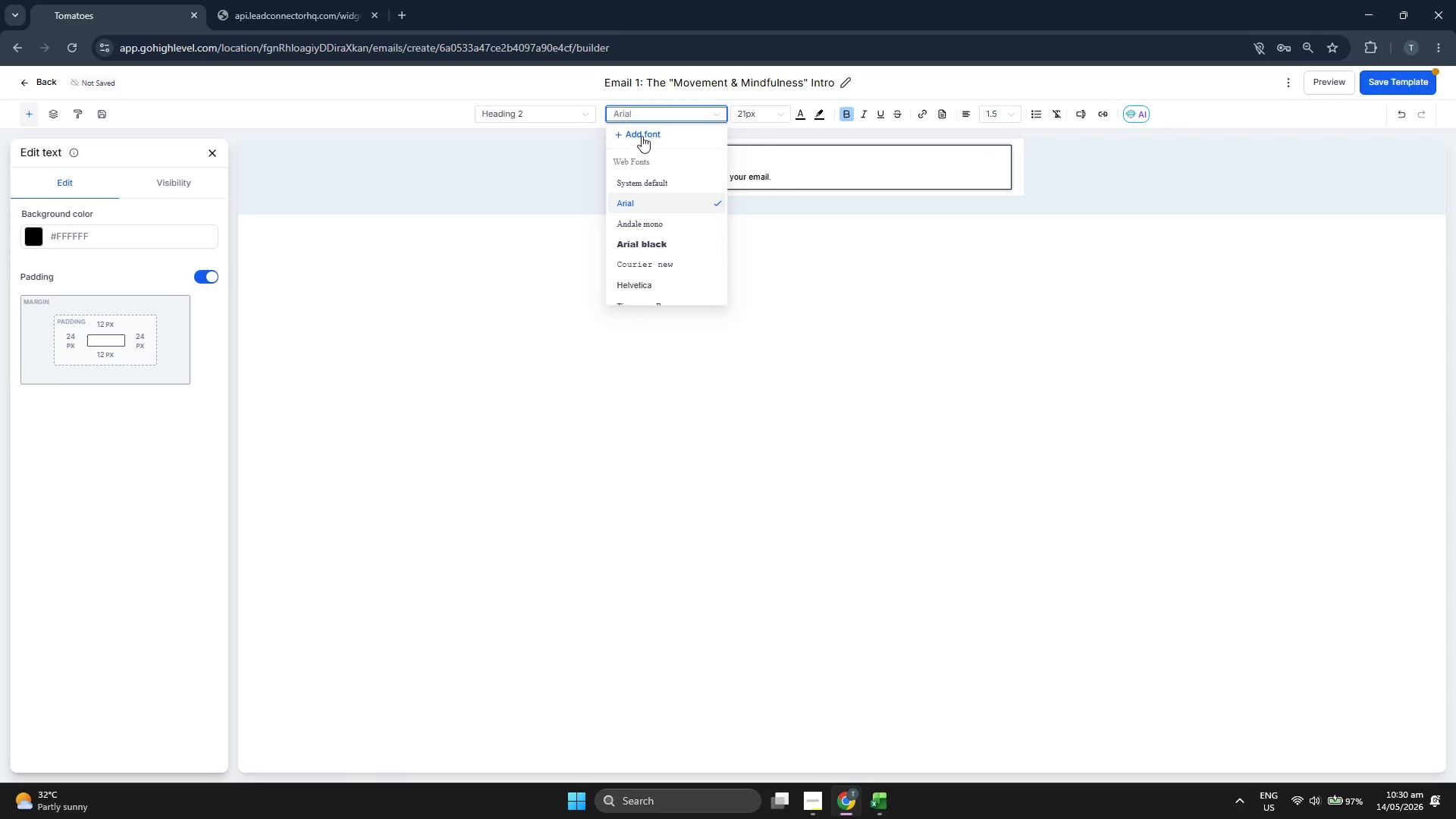 
left_click([642, 136])
 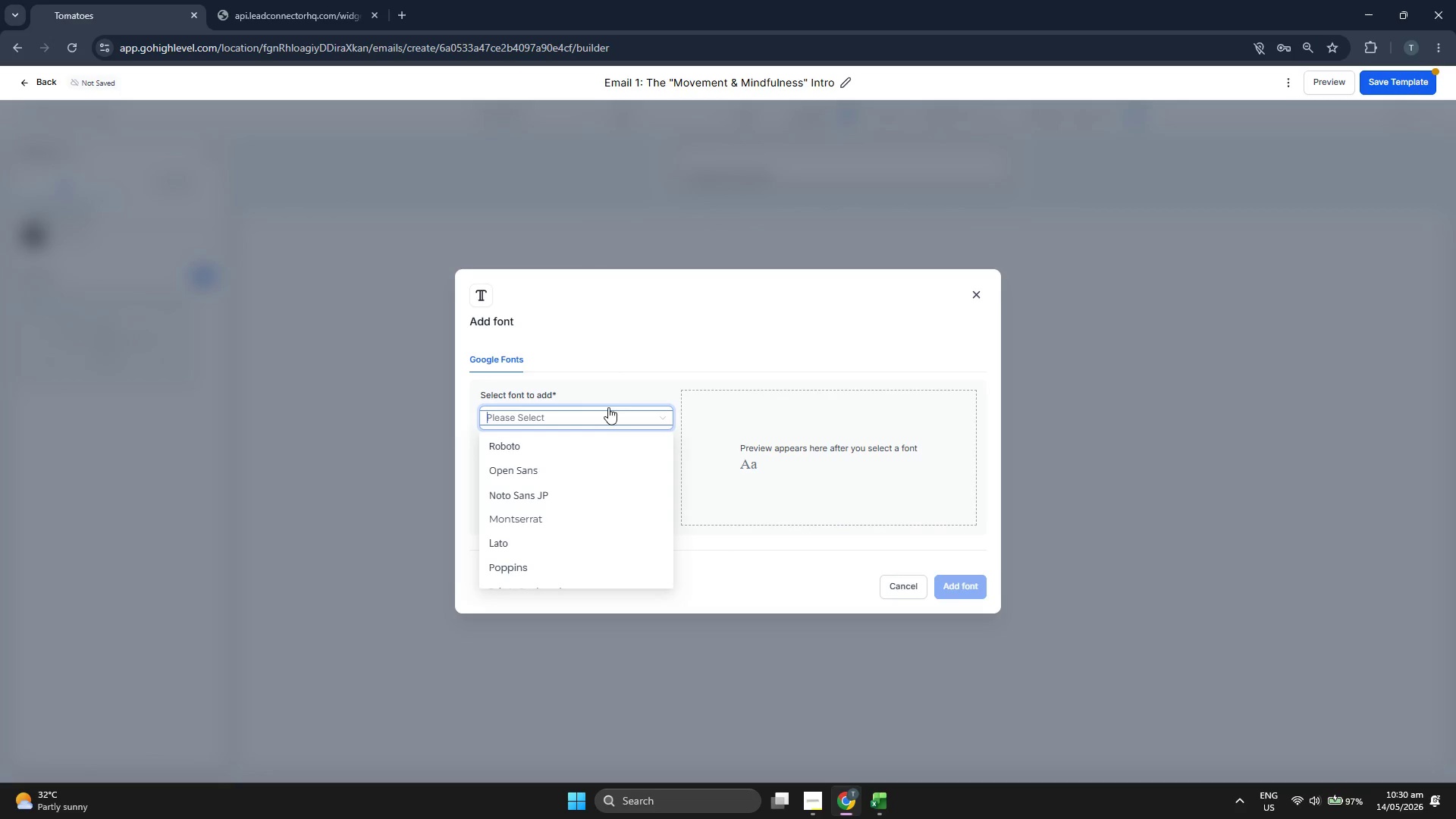 
scroll: coordinate [588, 491], scroll_direction: down, amount: 1.0
 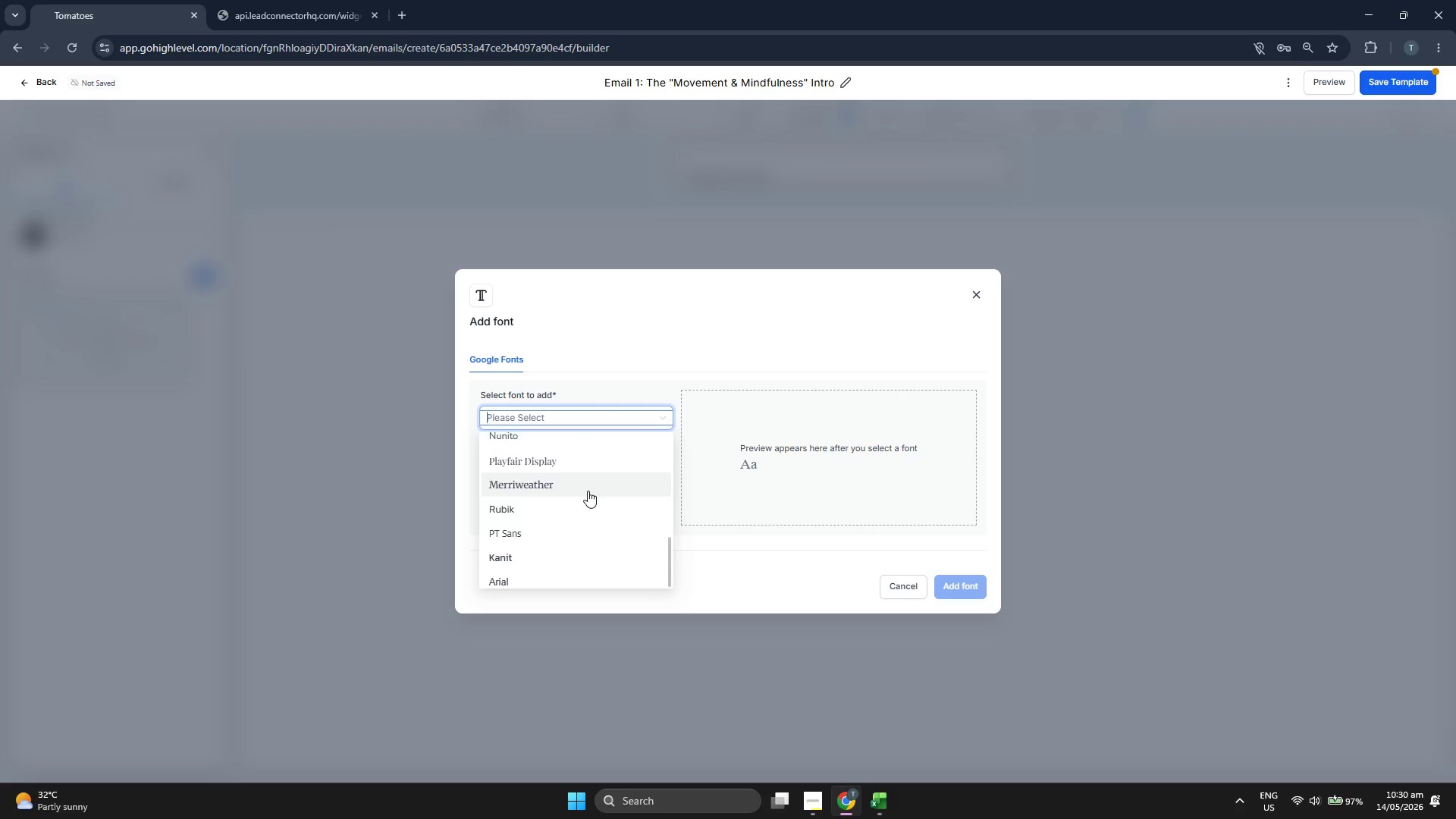 
key(VolumeDown)
 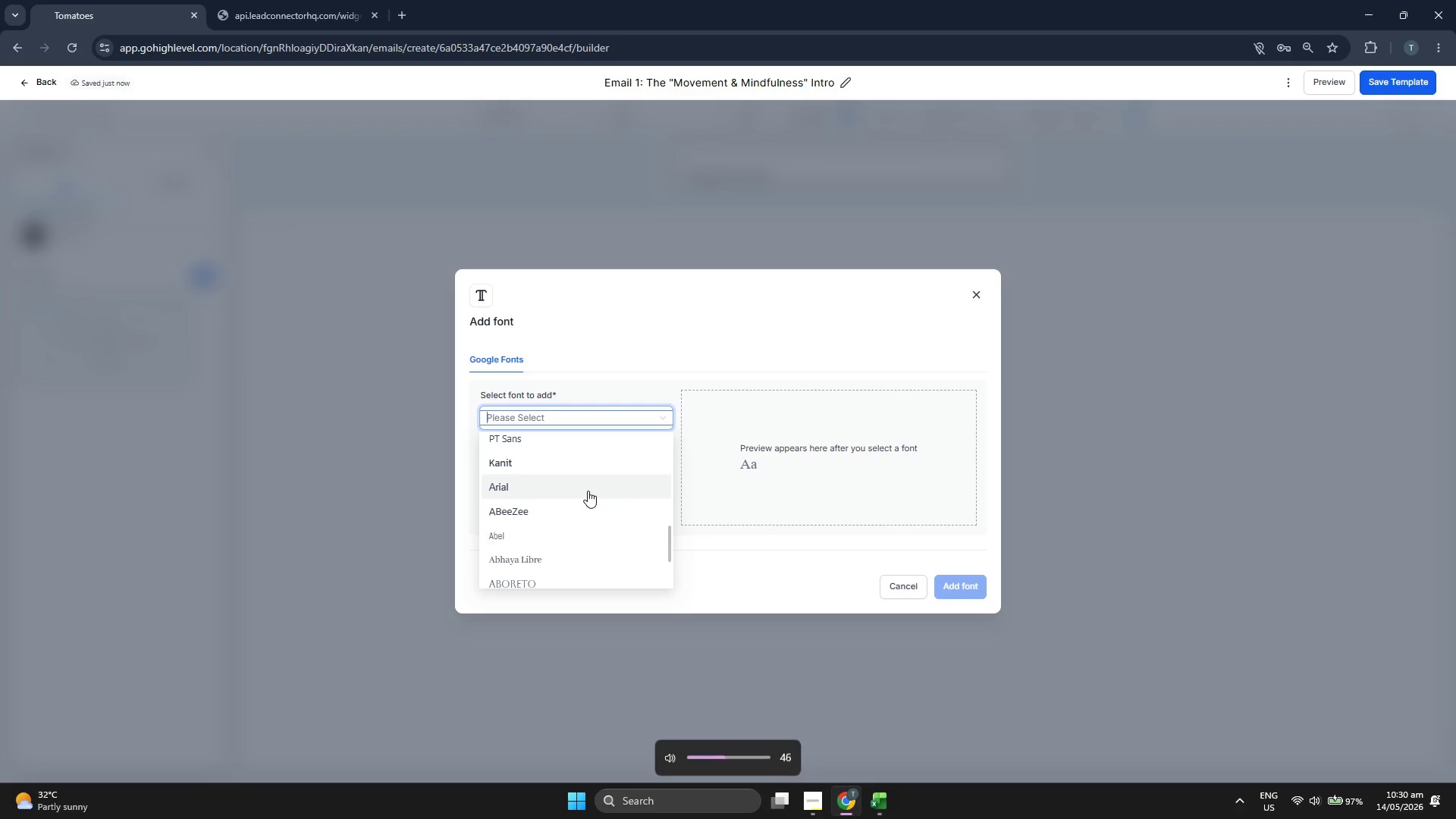 
key(VolumeDown)
 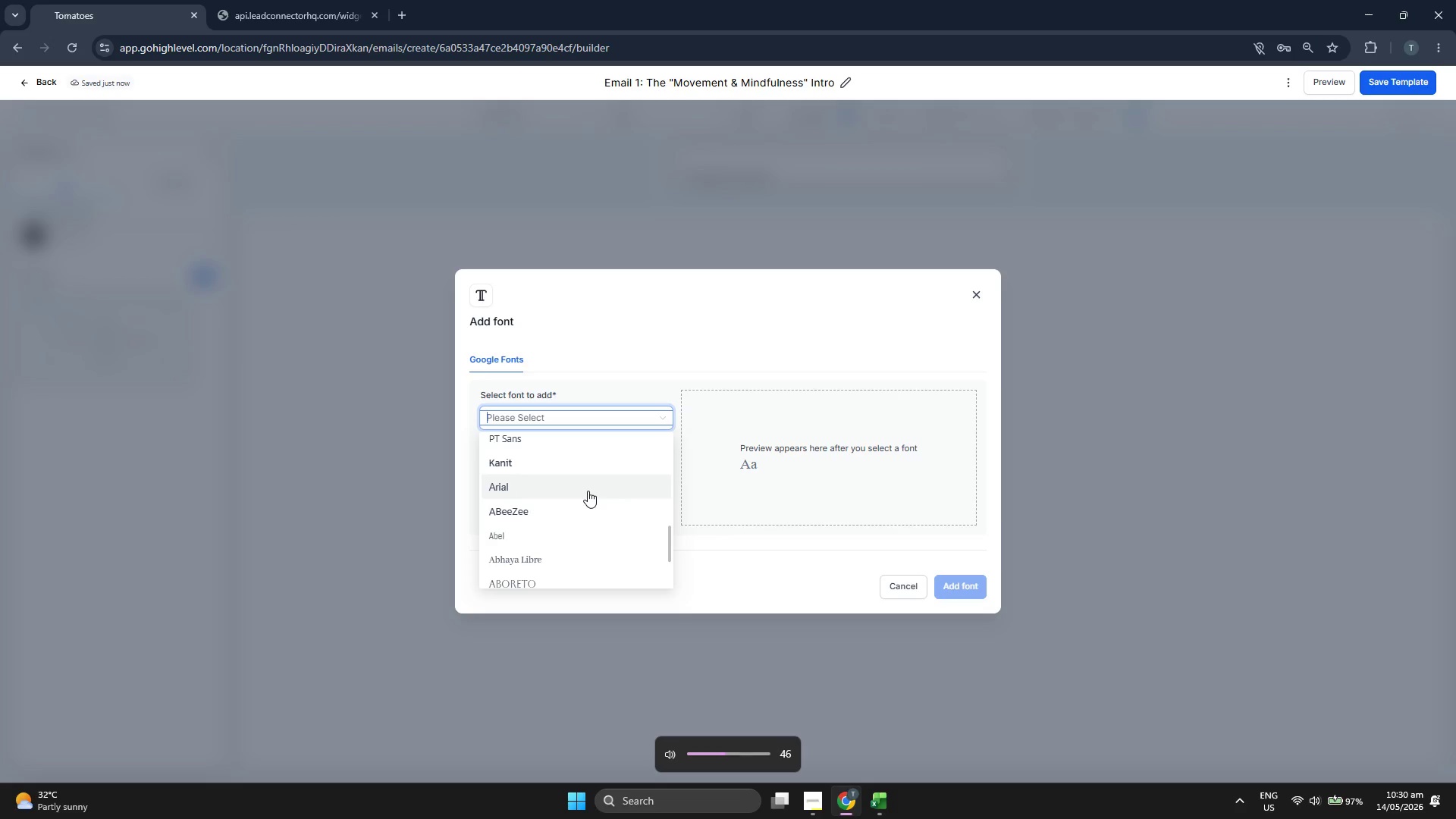 
key(VolumeDown)
 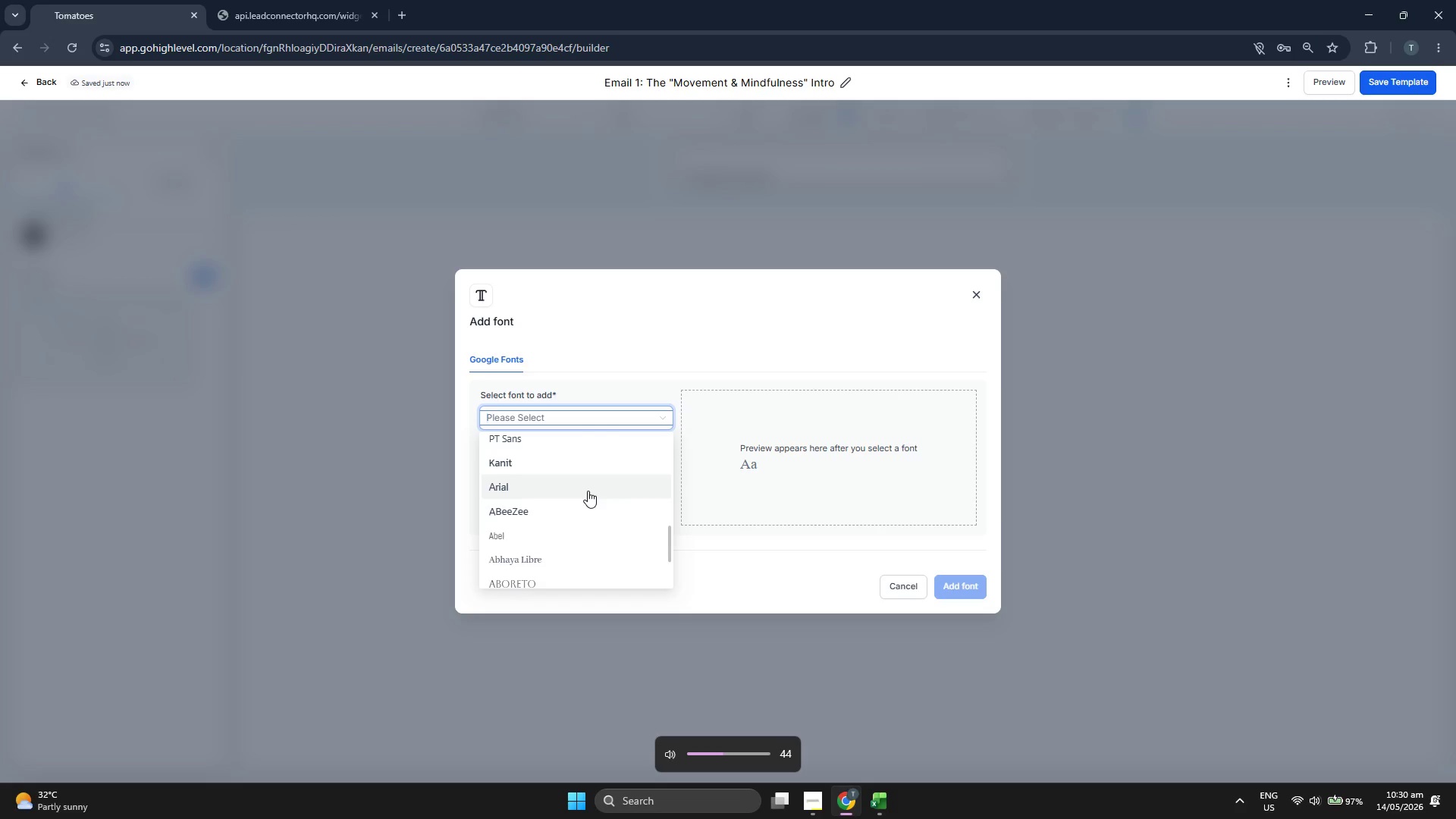 
key(VolumeDown)
 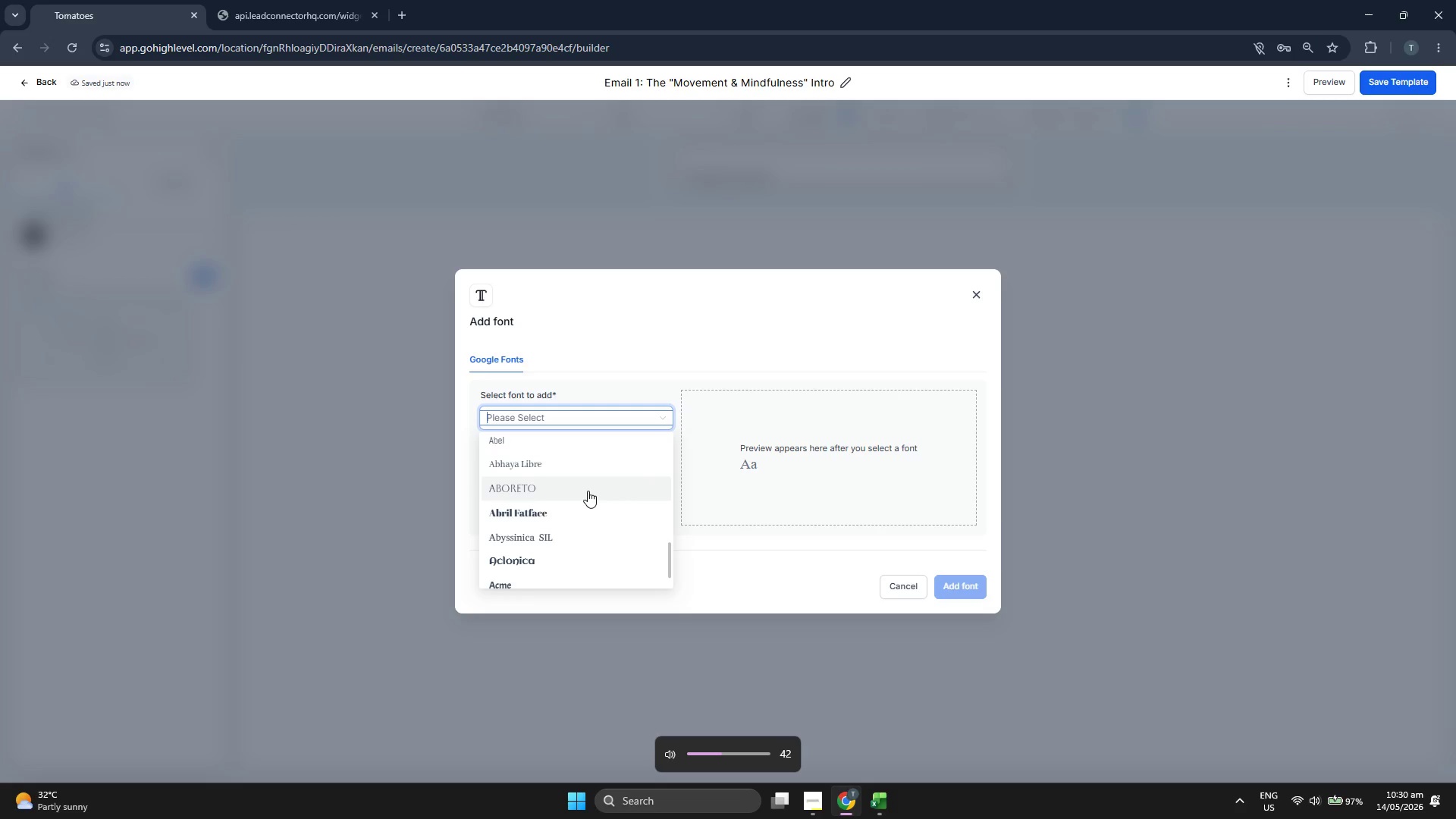 
scroll: coordinate [588, 491], scroll_direction: down, amount: 1.0
 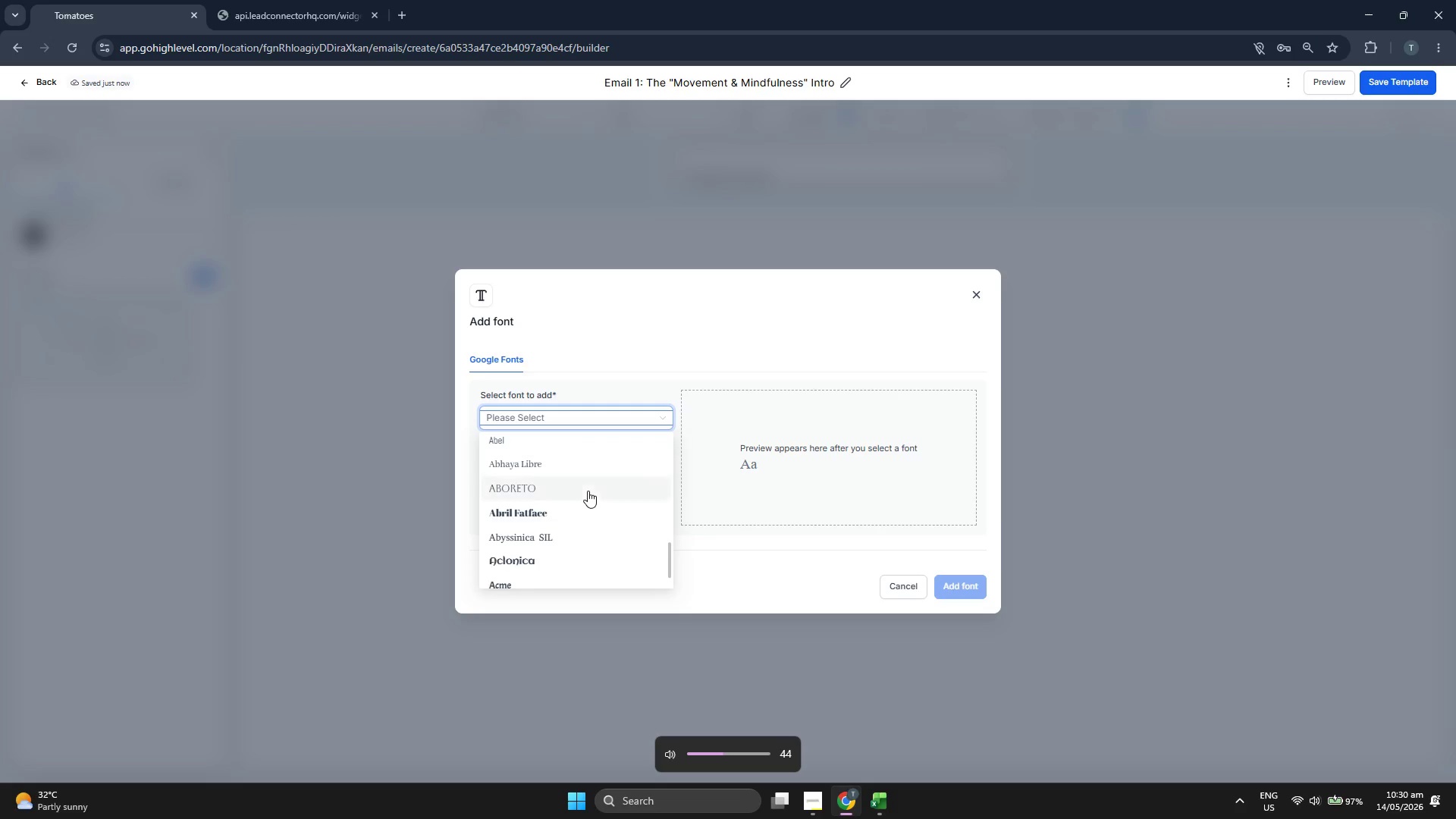 
key(VolumeDown)
 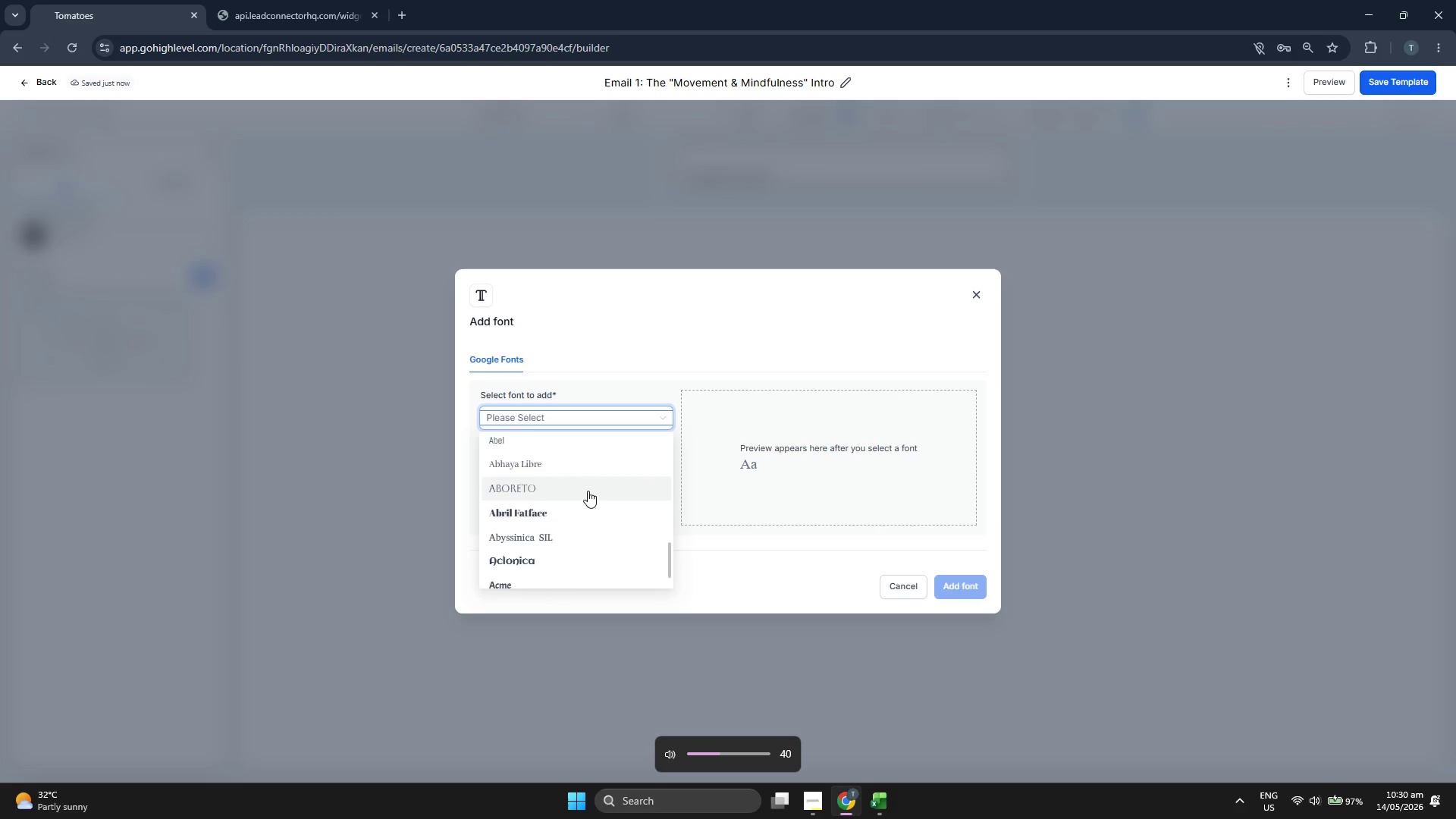 
key(VolumeDown)
 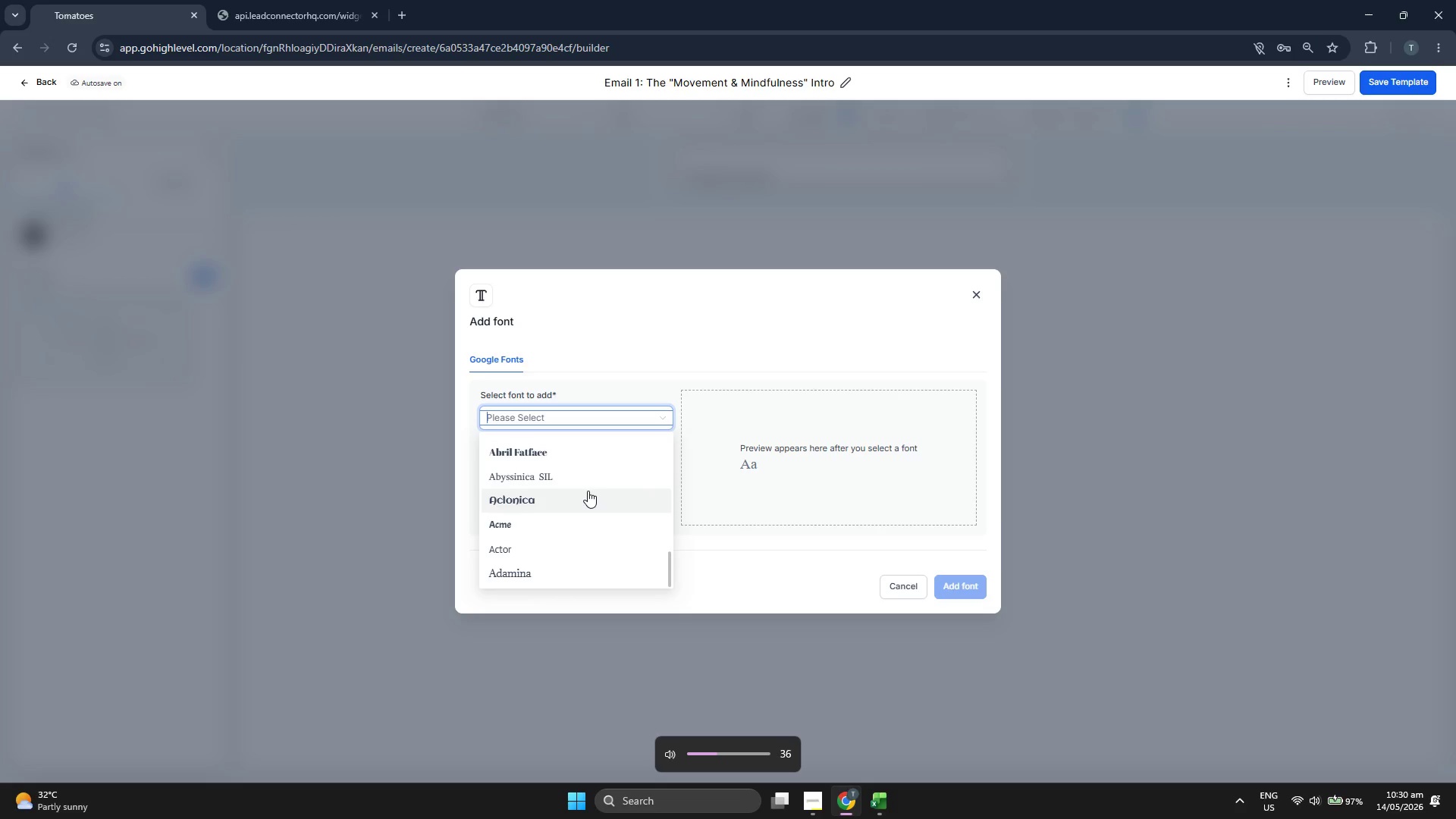 
scroll: coordinate [588, 491], scroll_direction: down, amount: 1.0
 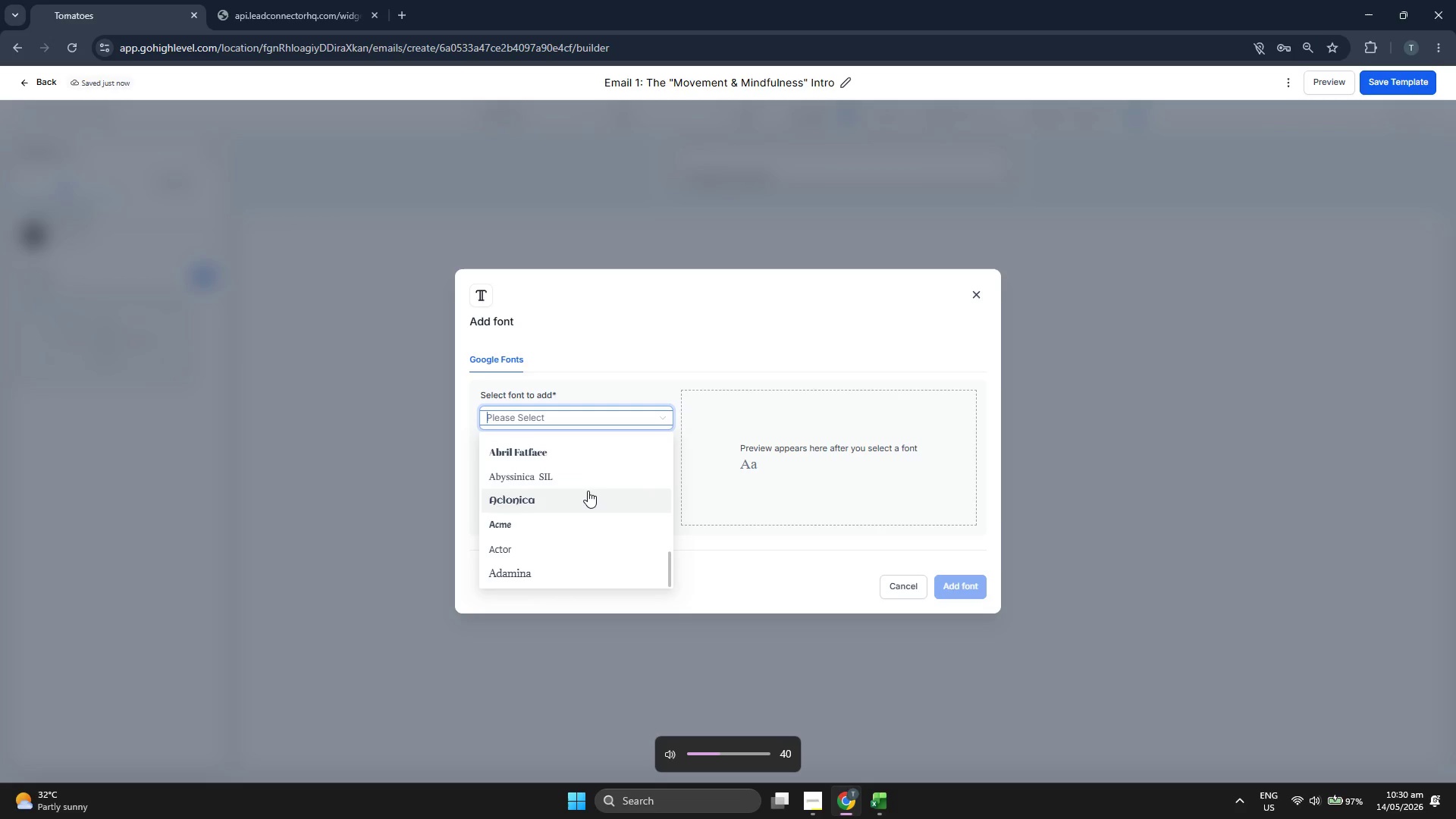 
key(VolumeDown)
 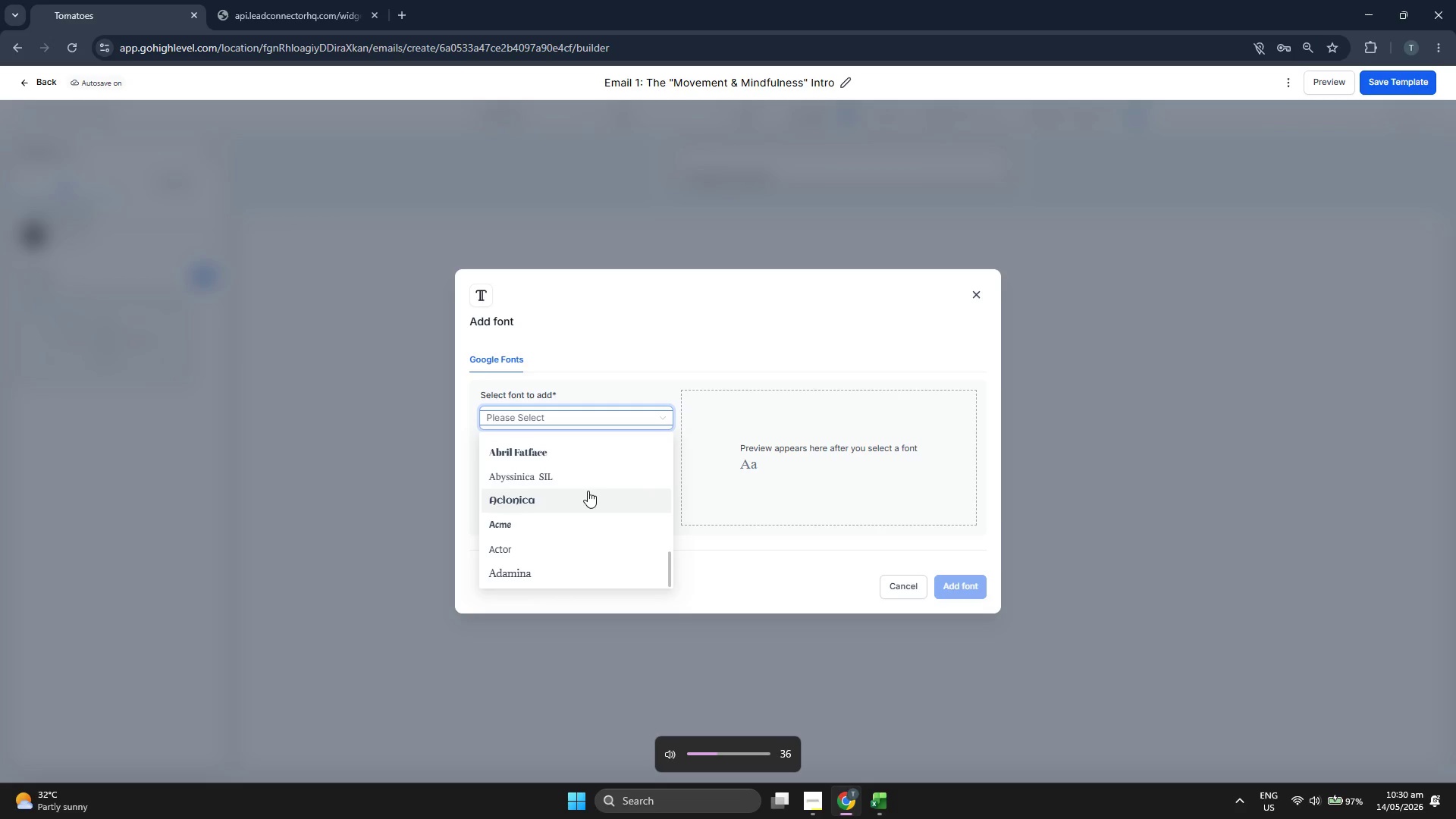 
key(VolumeDown)
 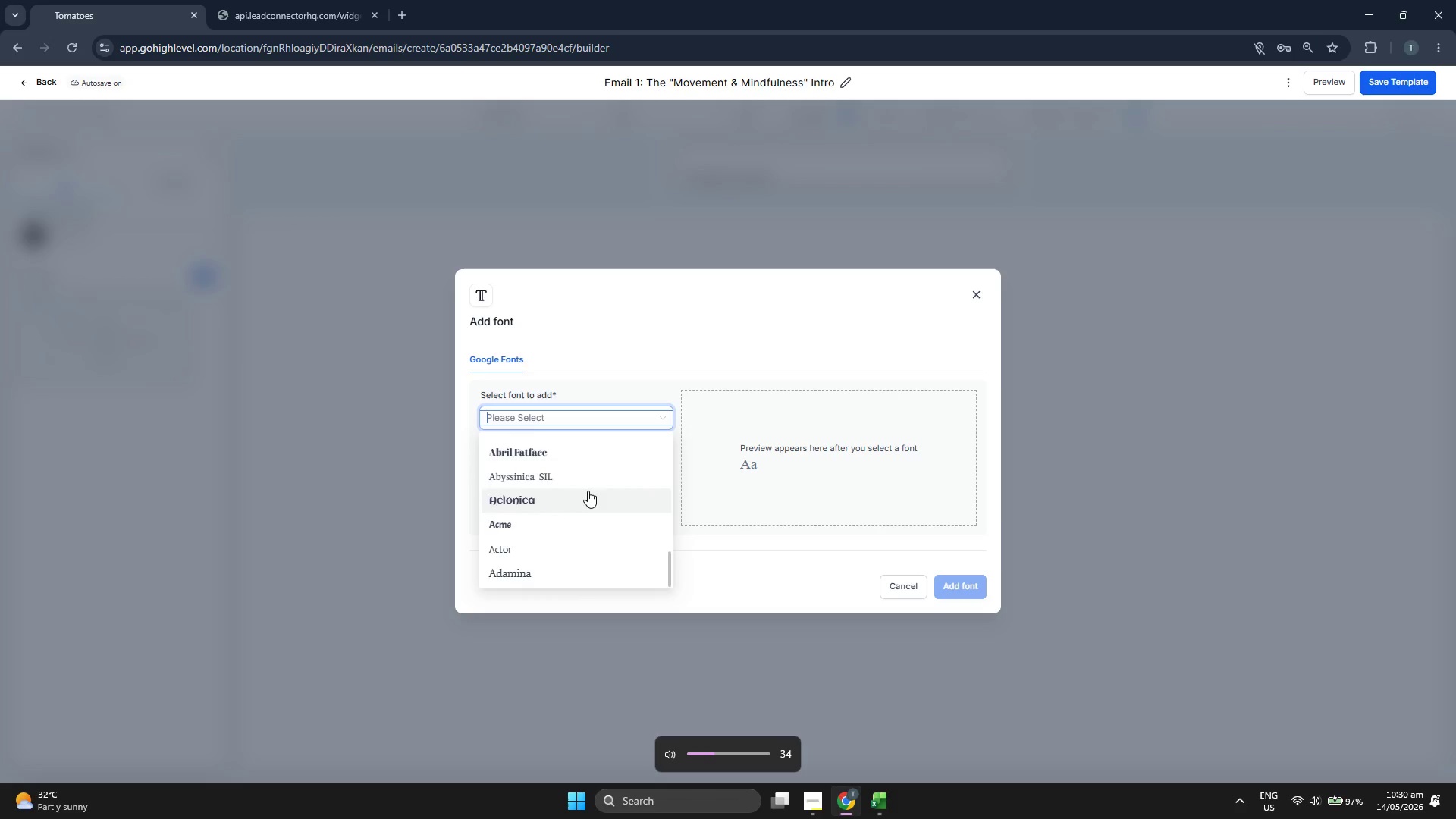 
scroll: coordinate [588, 491], scroll_direction: down, amount: 1.0
 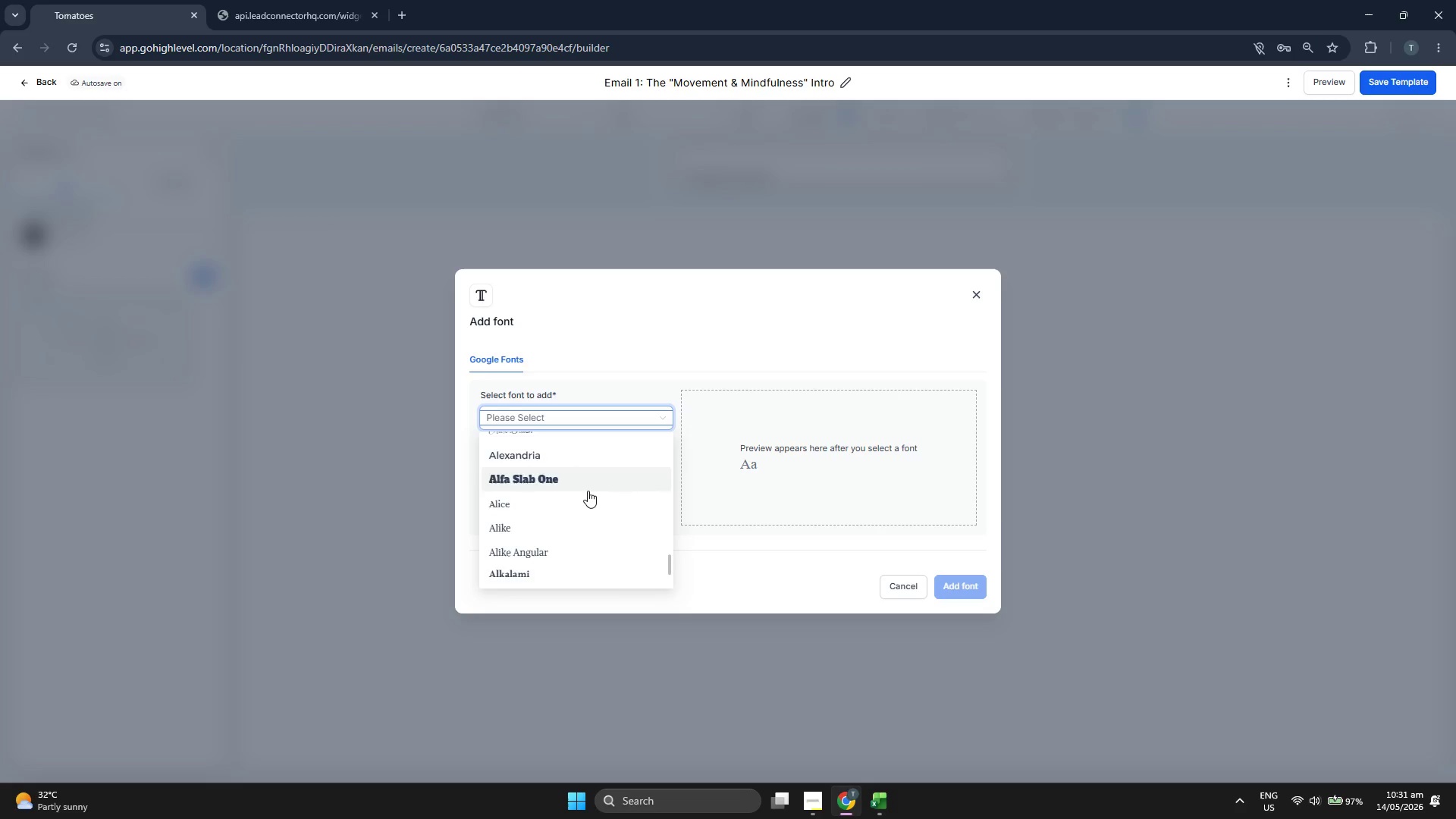 
key(VolumeDown)
 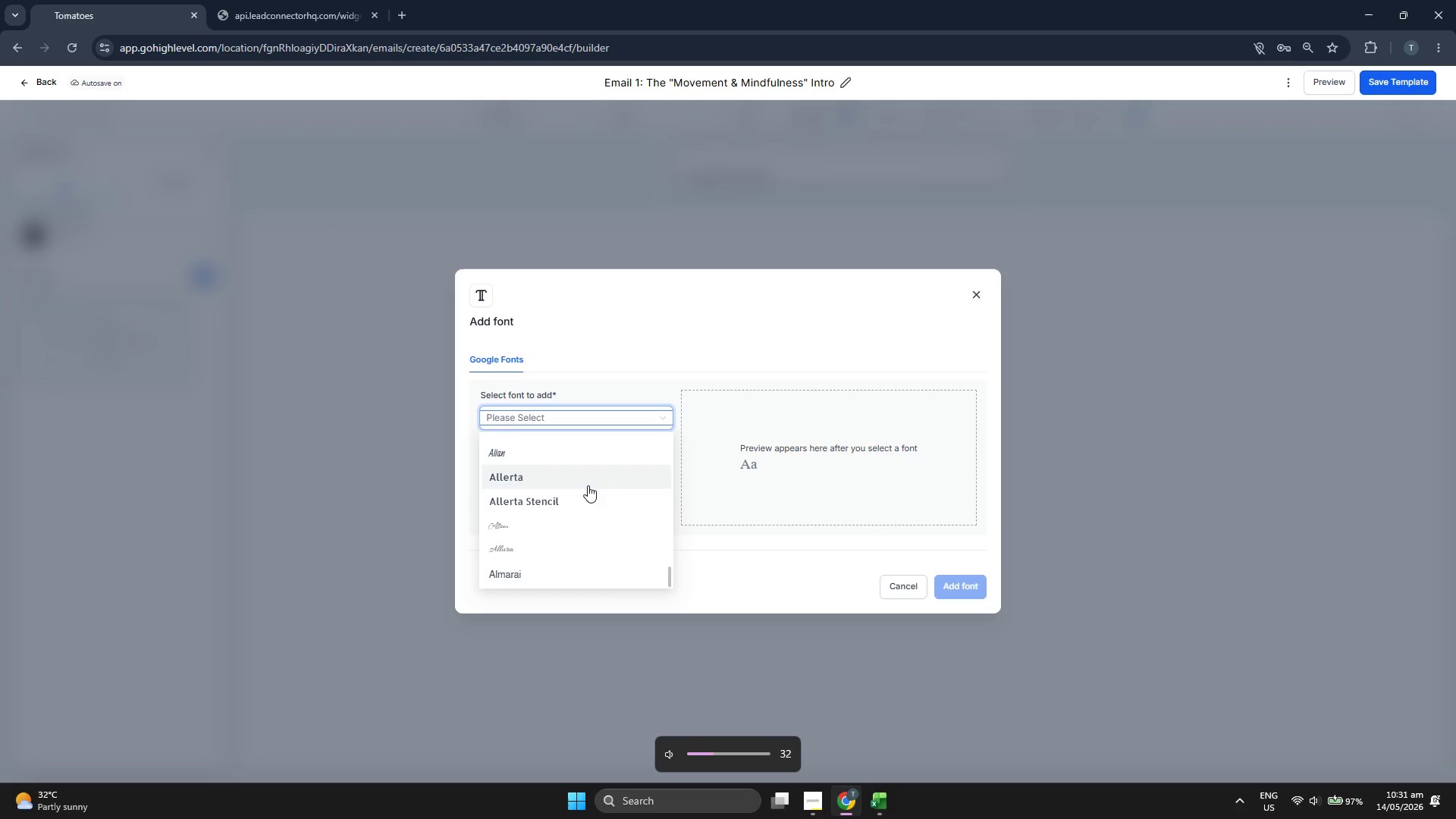 
scroll: coordinate [588, 485], scroll_direction: down, amount: 1.0
 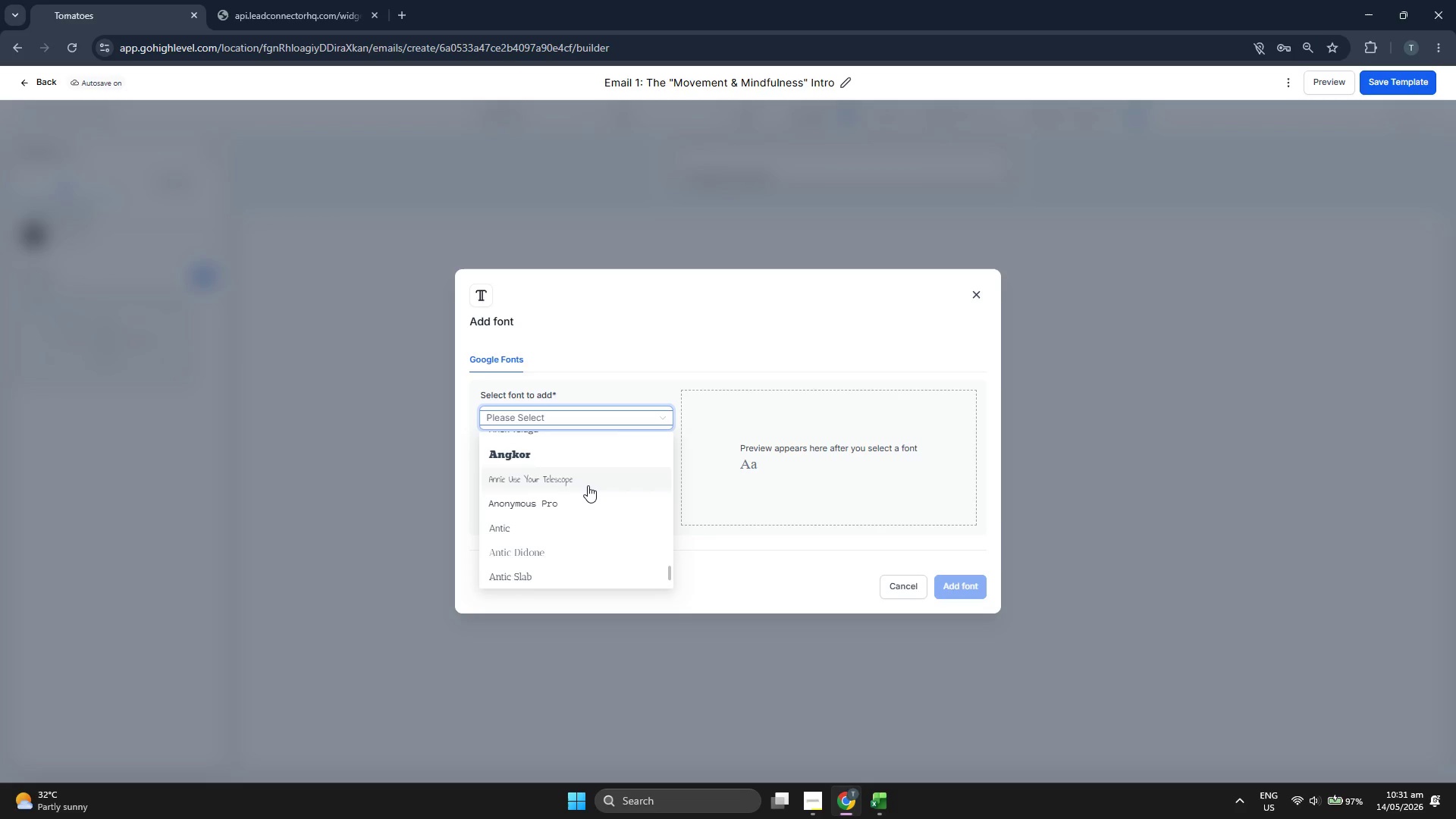 
type(play)
 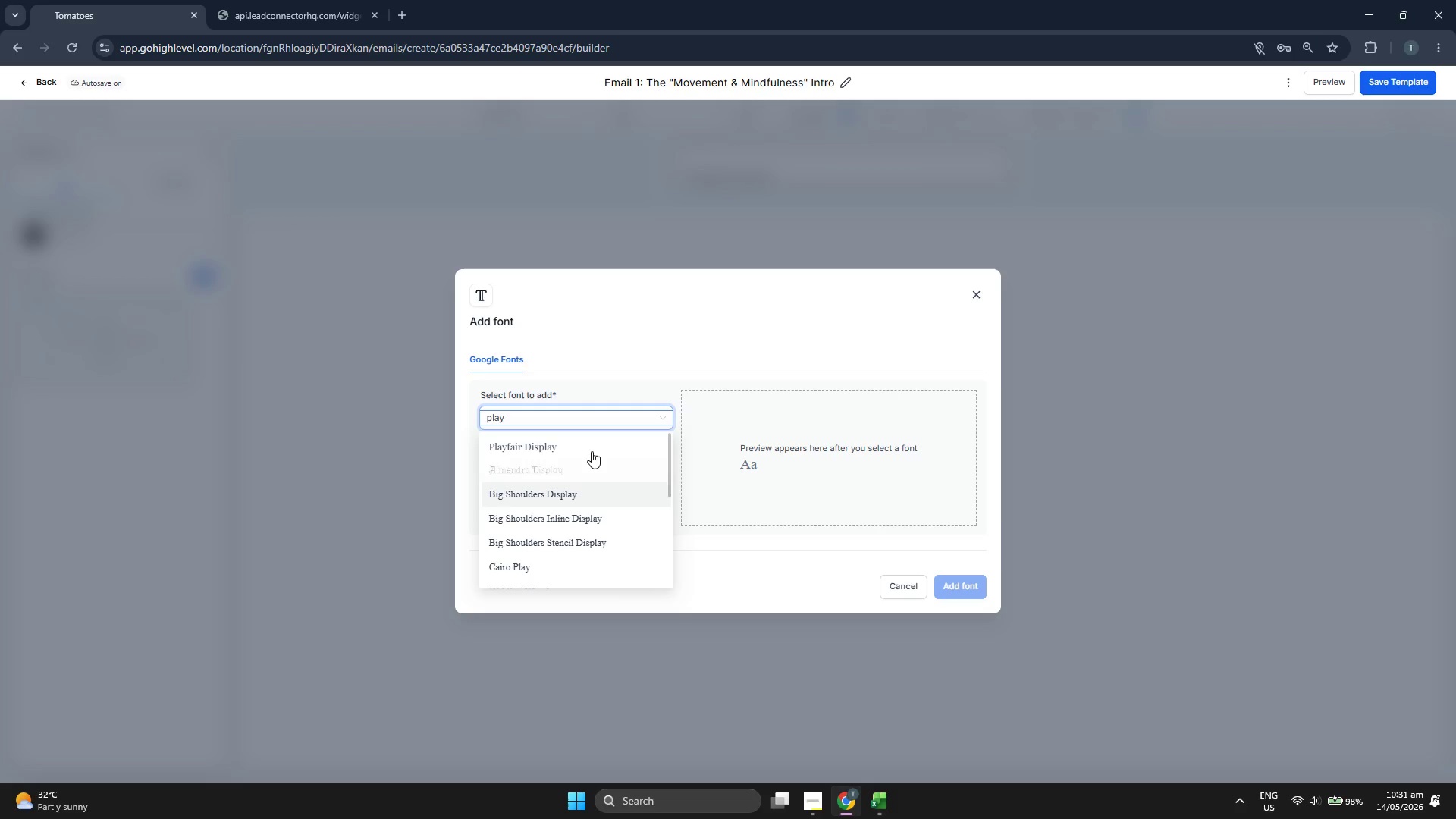 
left_click([592, 446])
 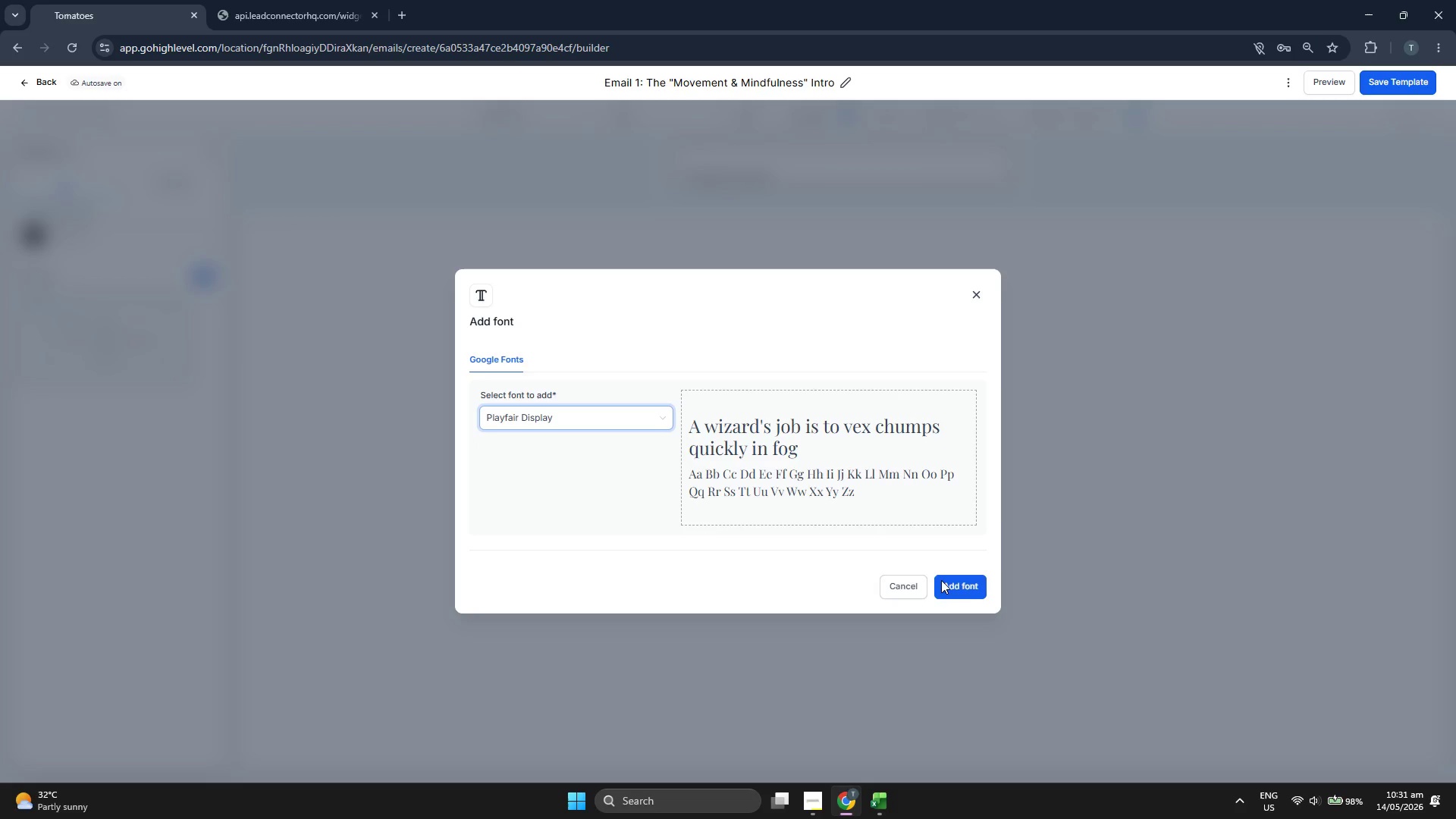 
left_click([967, 588])
 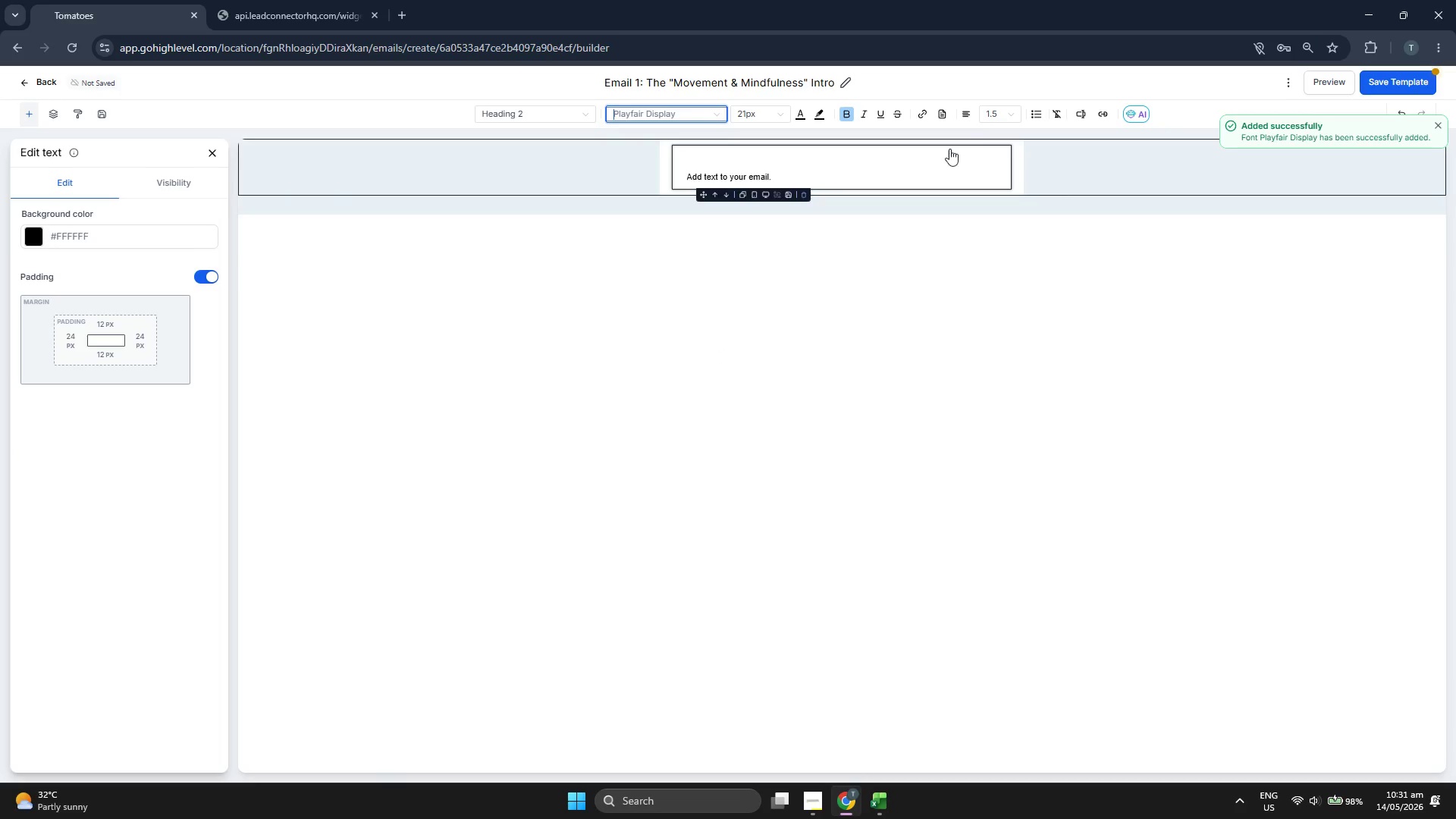 
left_click([754, 121])
 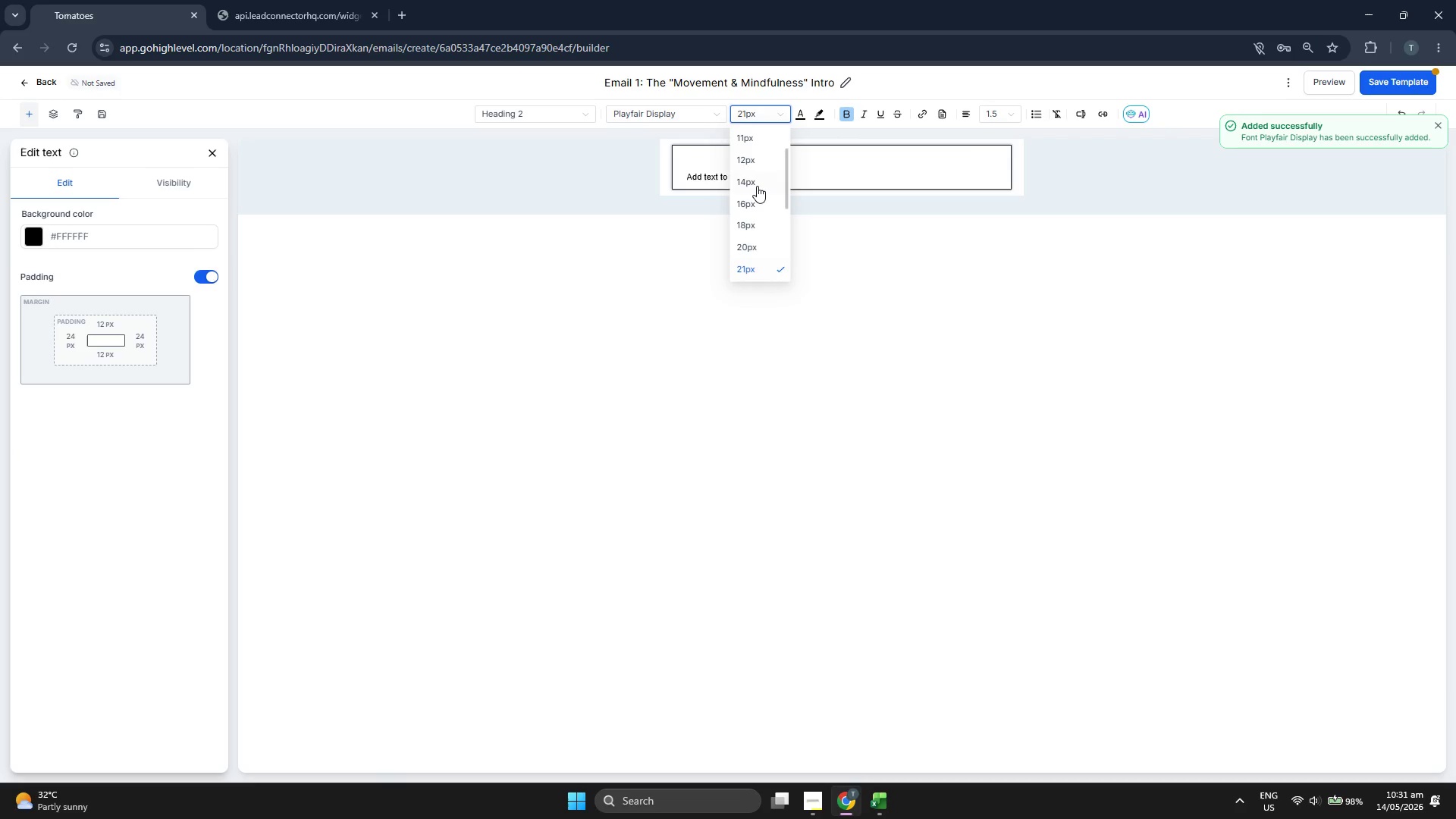 
scroll: coordinate [757, 186], scroll_direction: down, amount: 1.0
 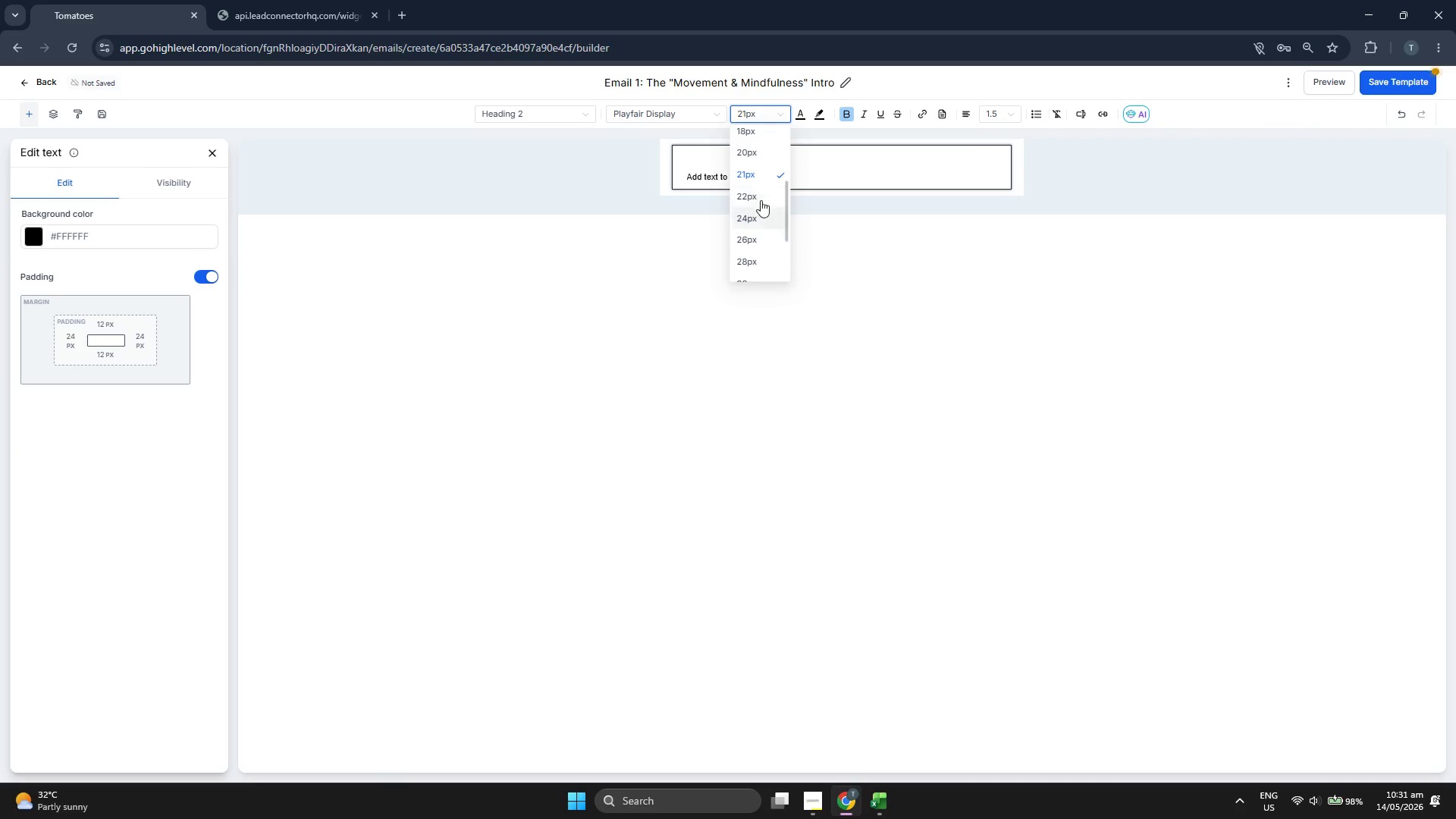 
left_click([760, 199])
 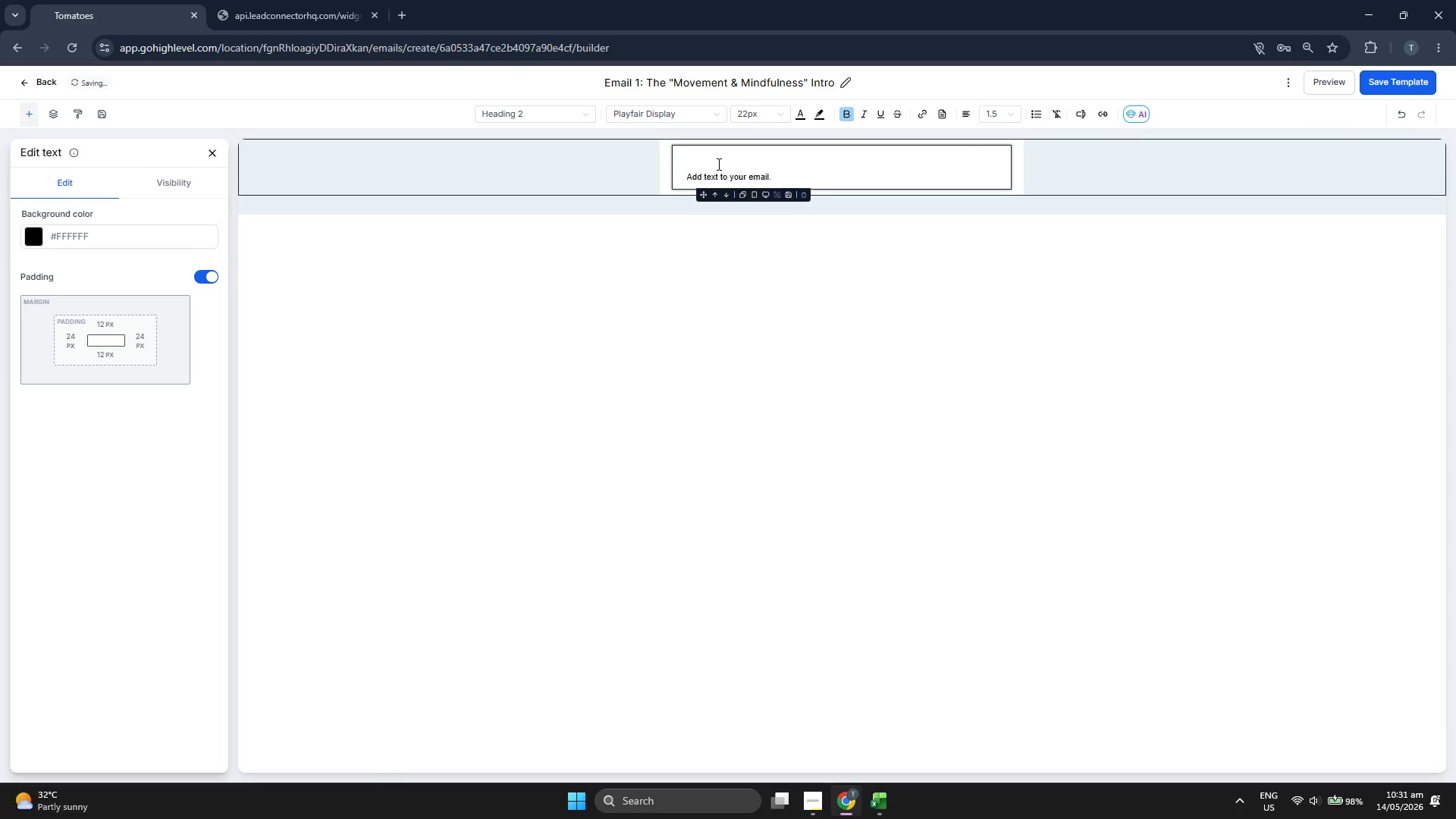 
type(Hi {{contact,)
key(Backspace)
type(.first_name}},)
 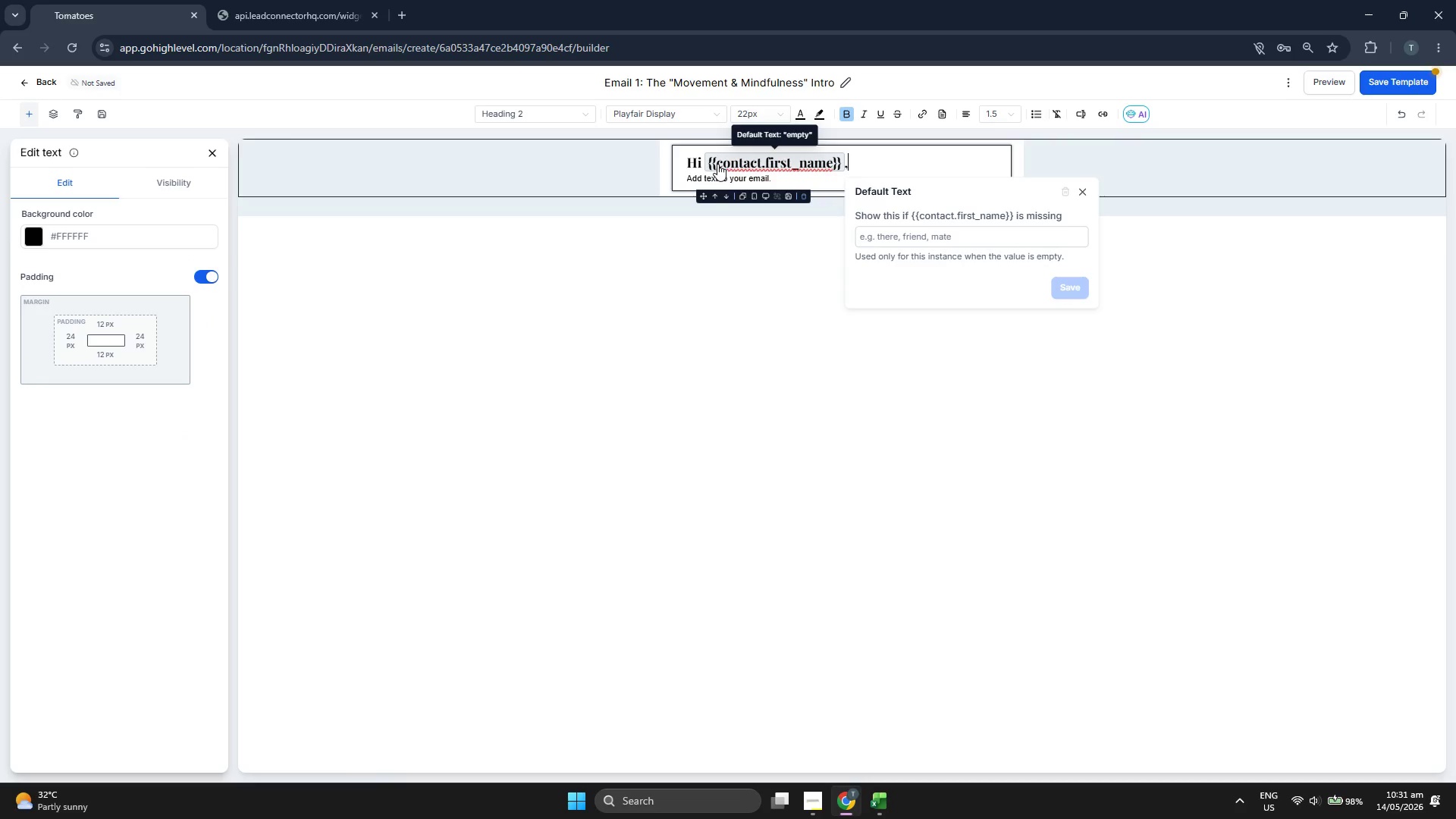 
key(ArrowDown)
 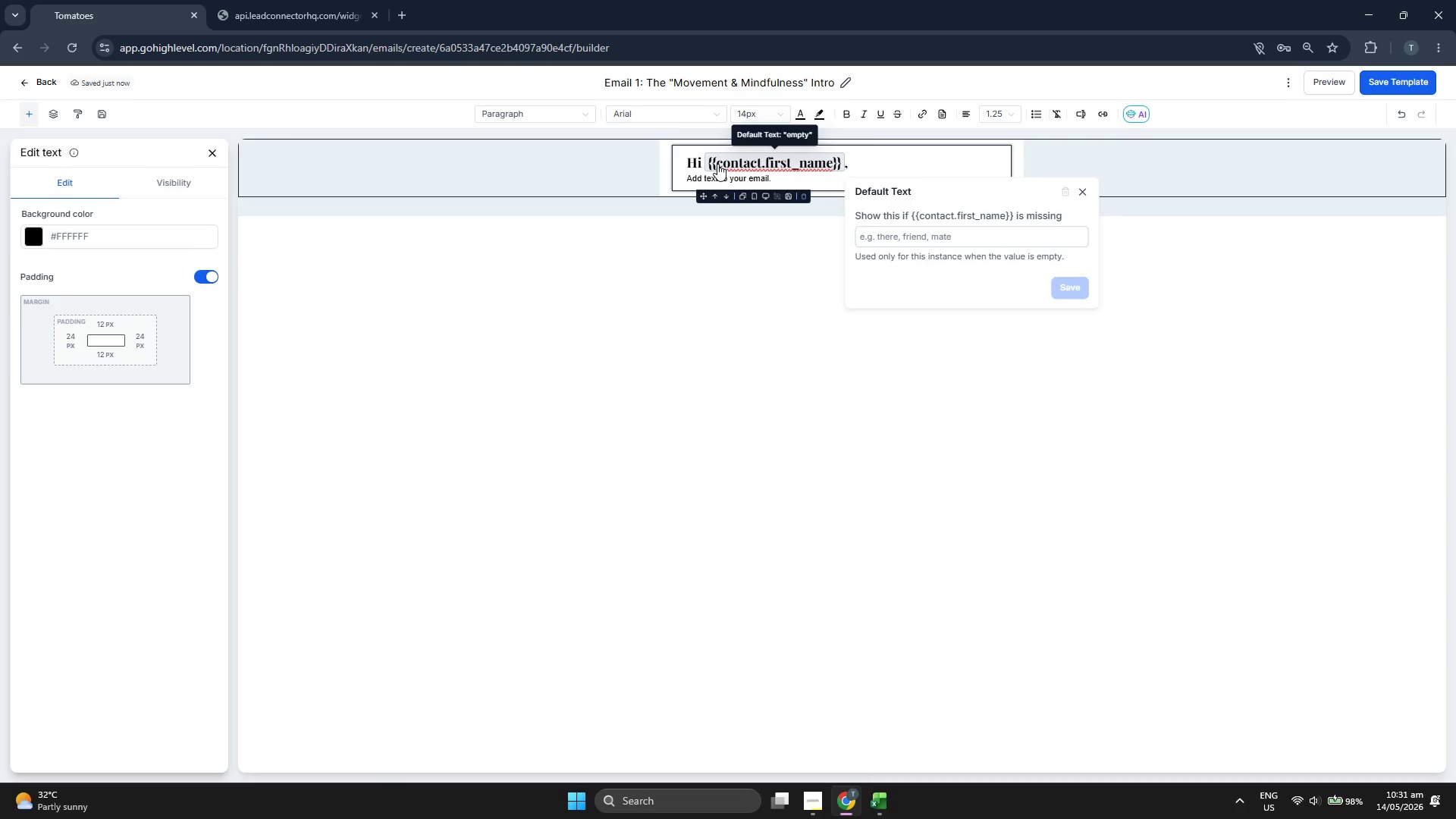 
wait(6.7)
 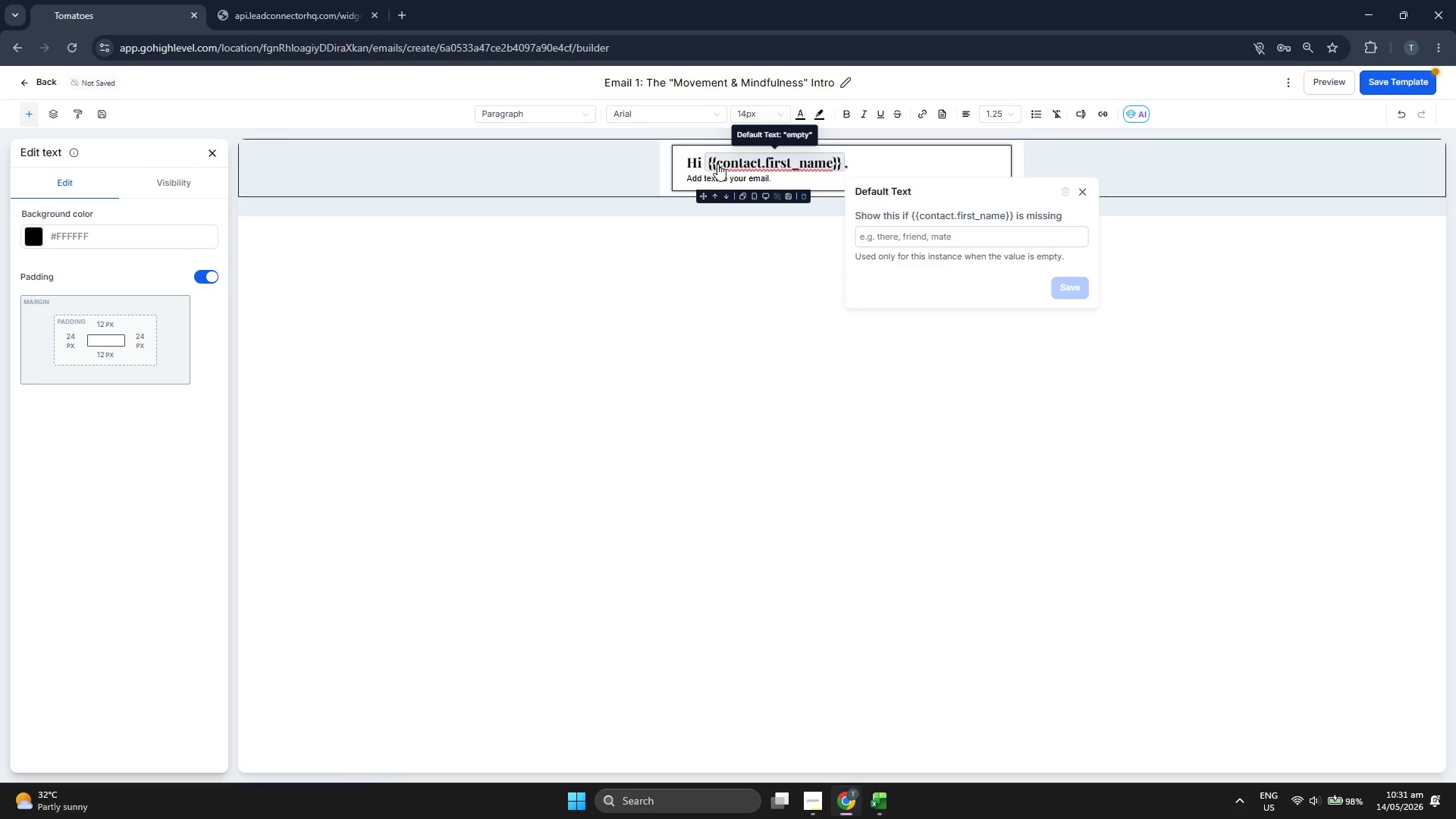 
left_click([784, 306])
 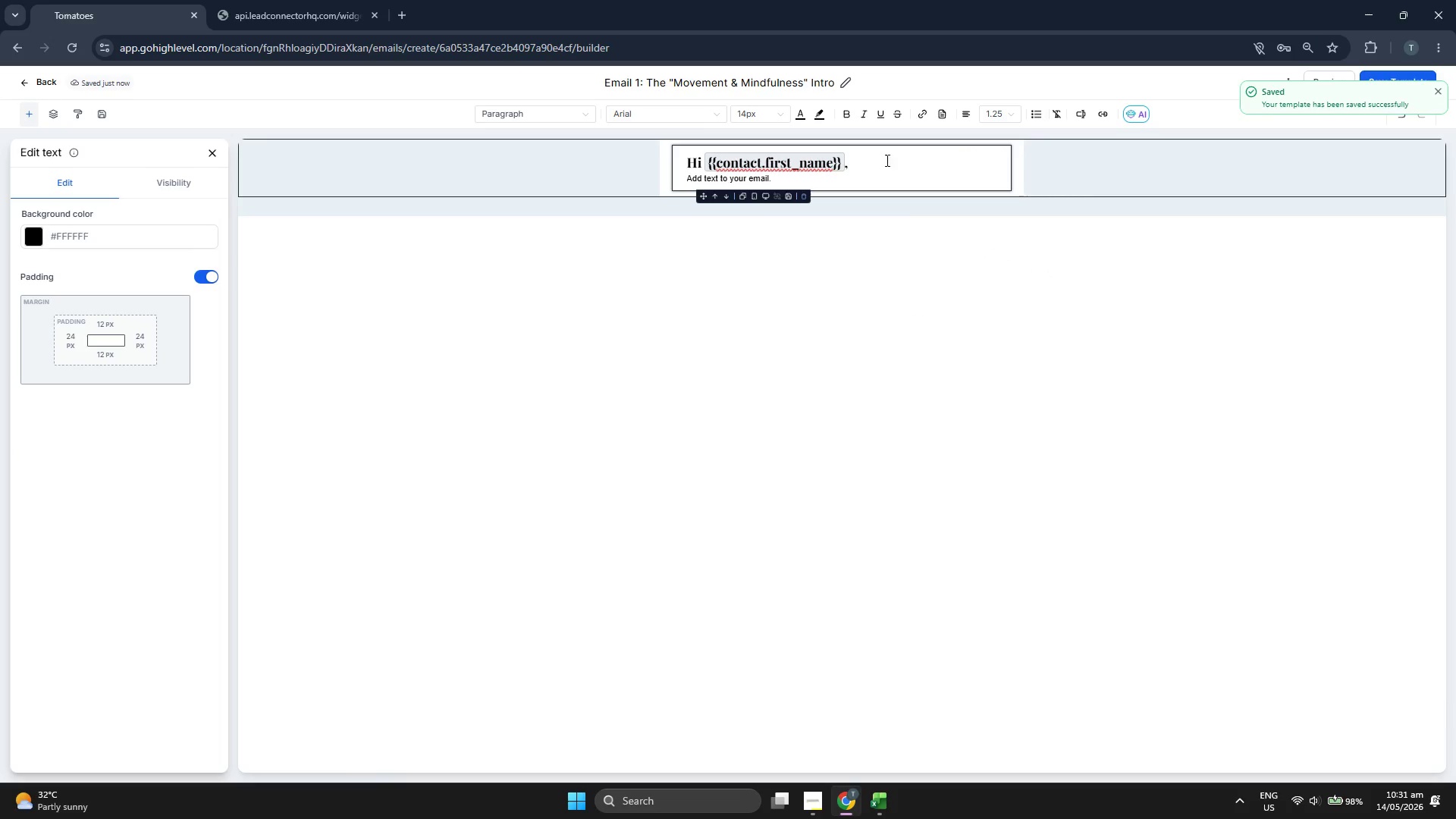 
left_click([844, 185])
 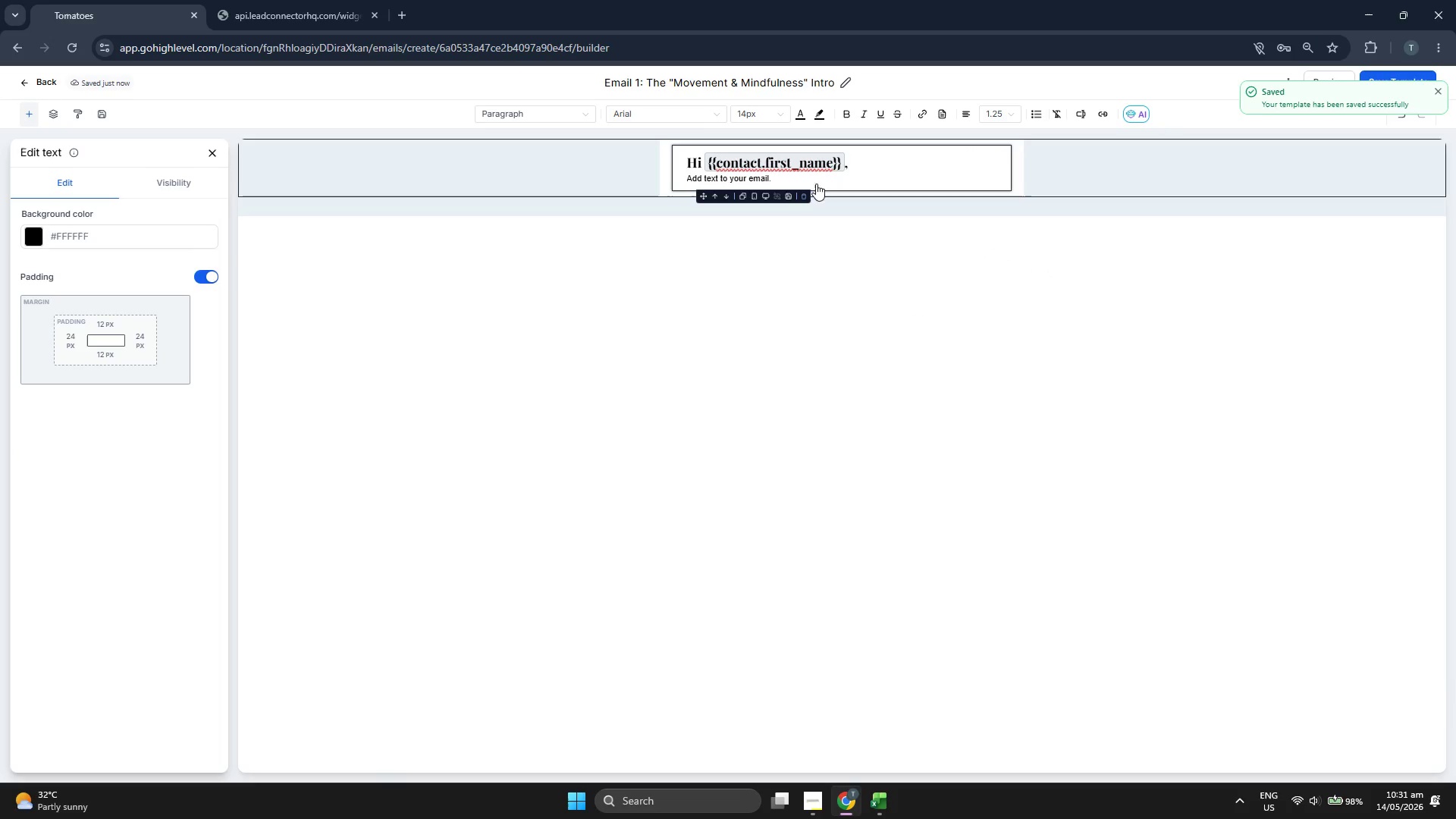 
left_click([816, 183])
 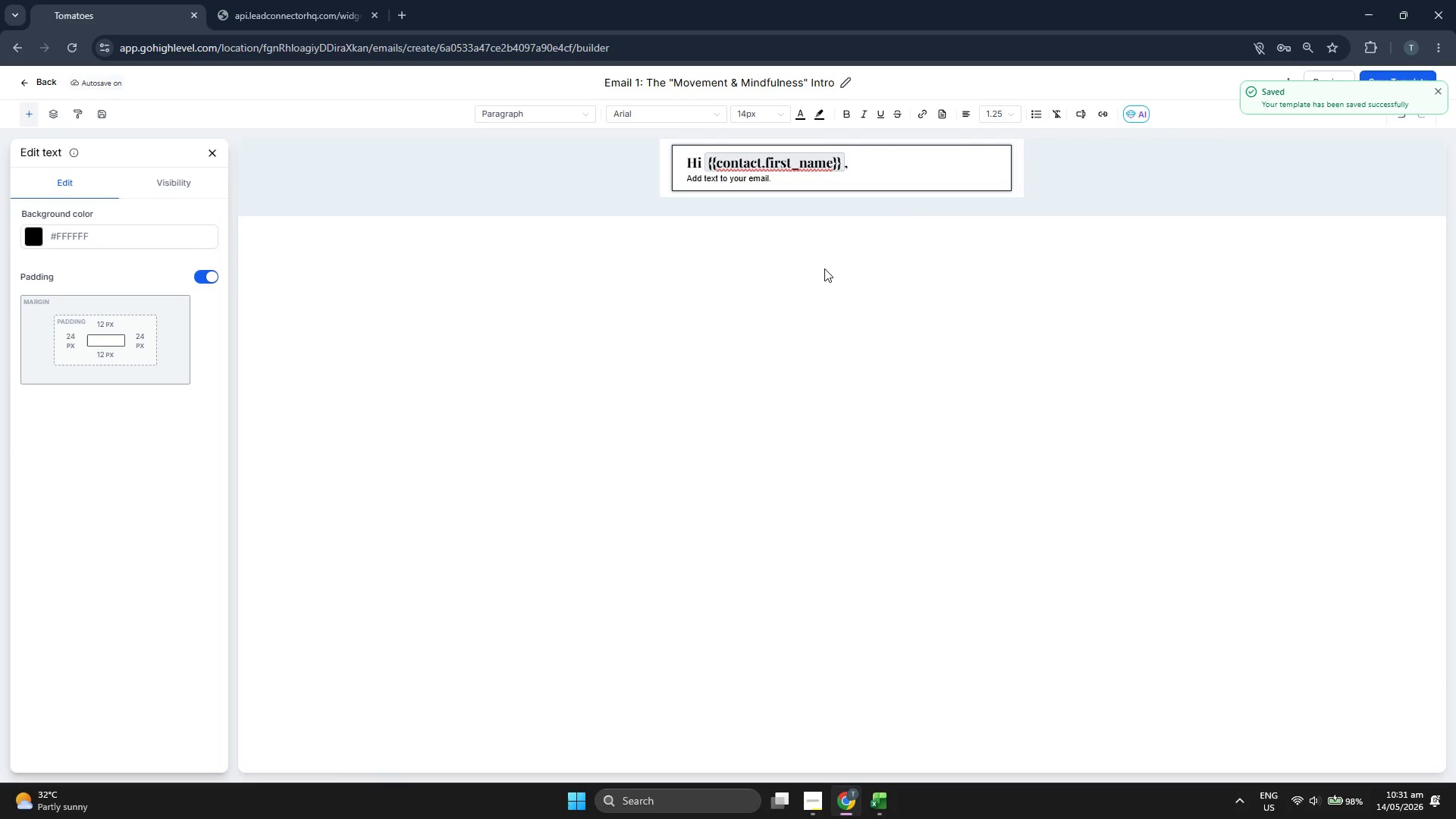 
key(Backspace)
 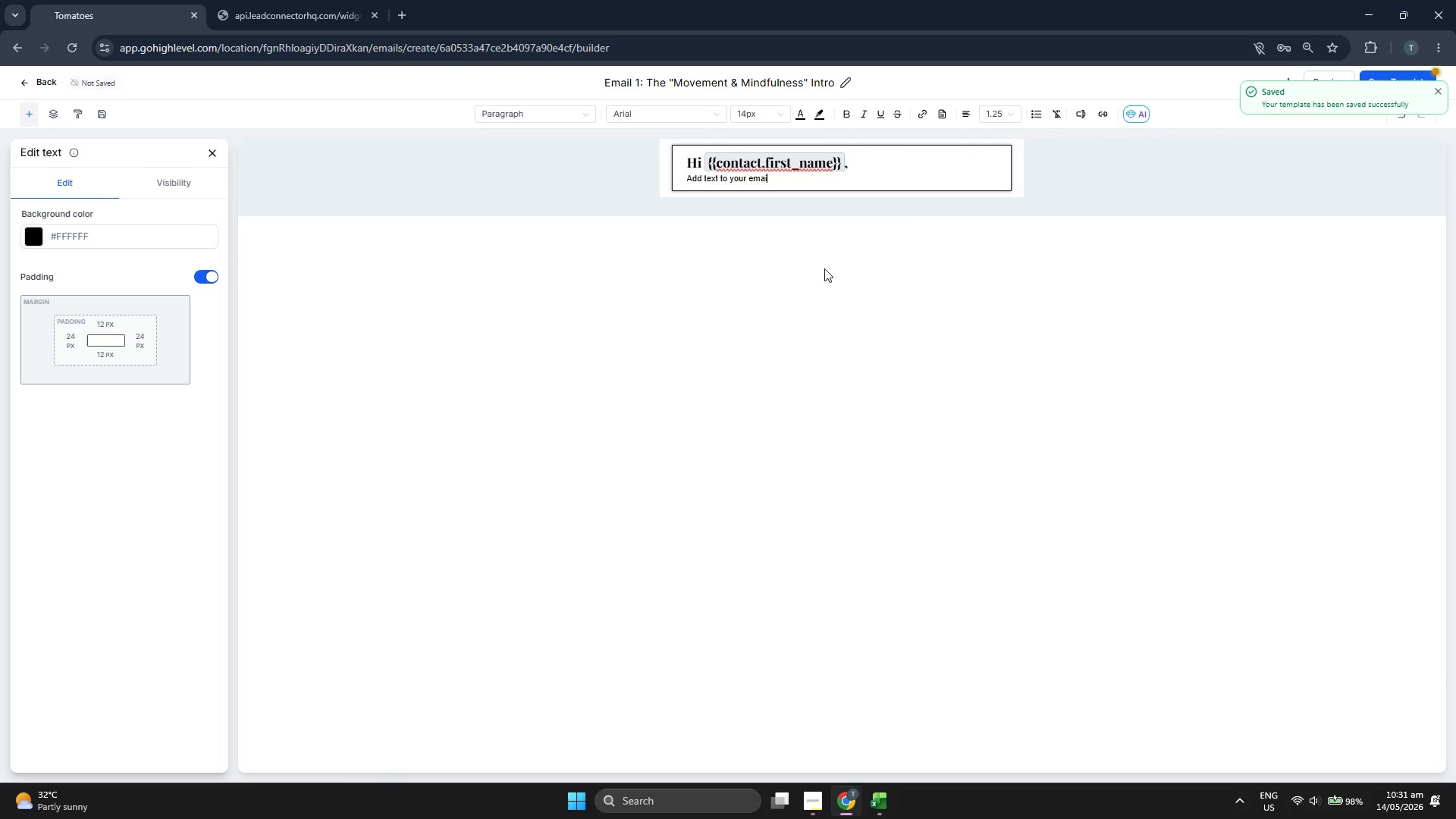 
key(Backspace)
 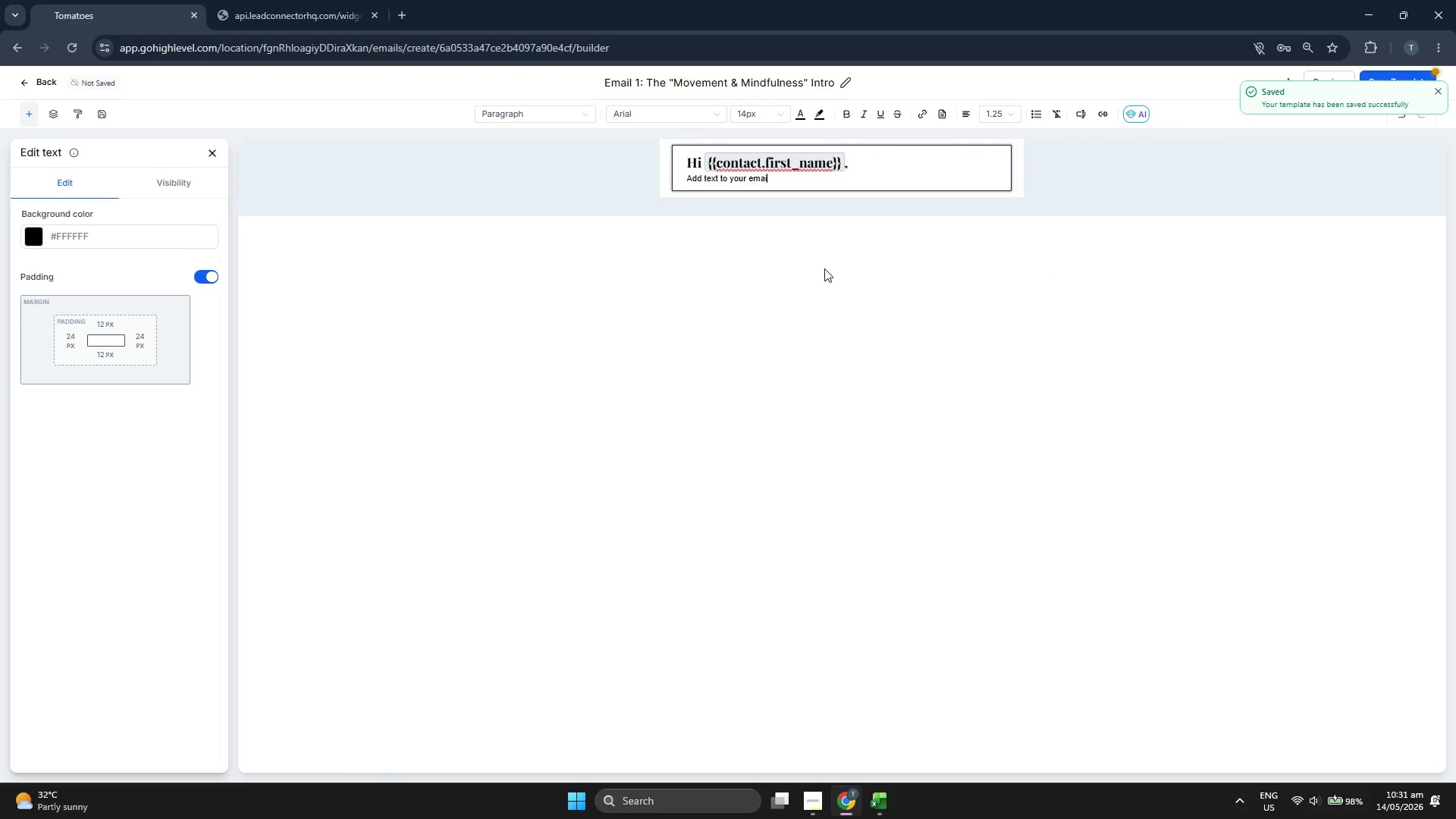 
key(Backspace)
 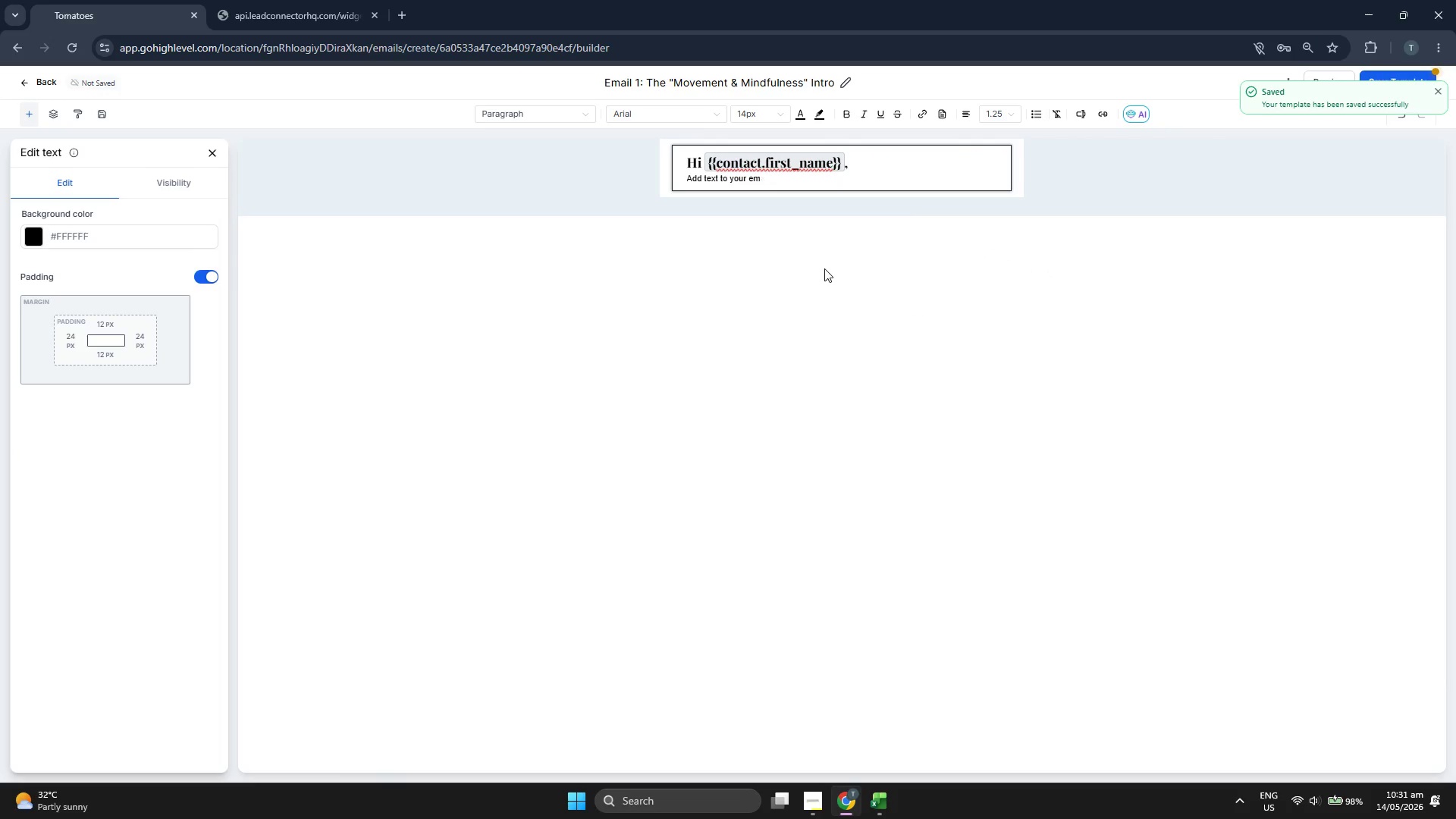 
key(Backspace)
 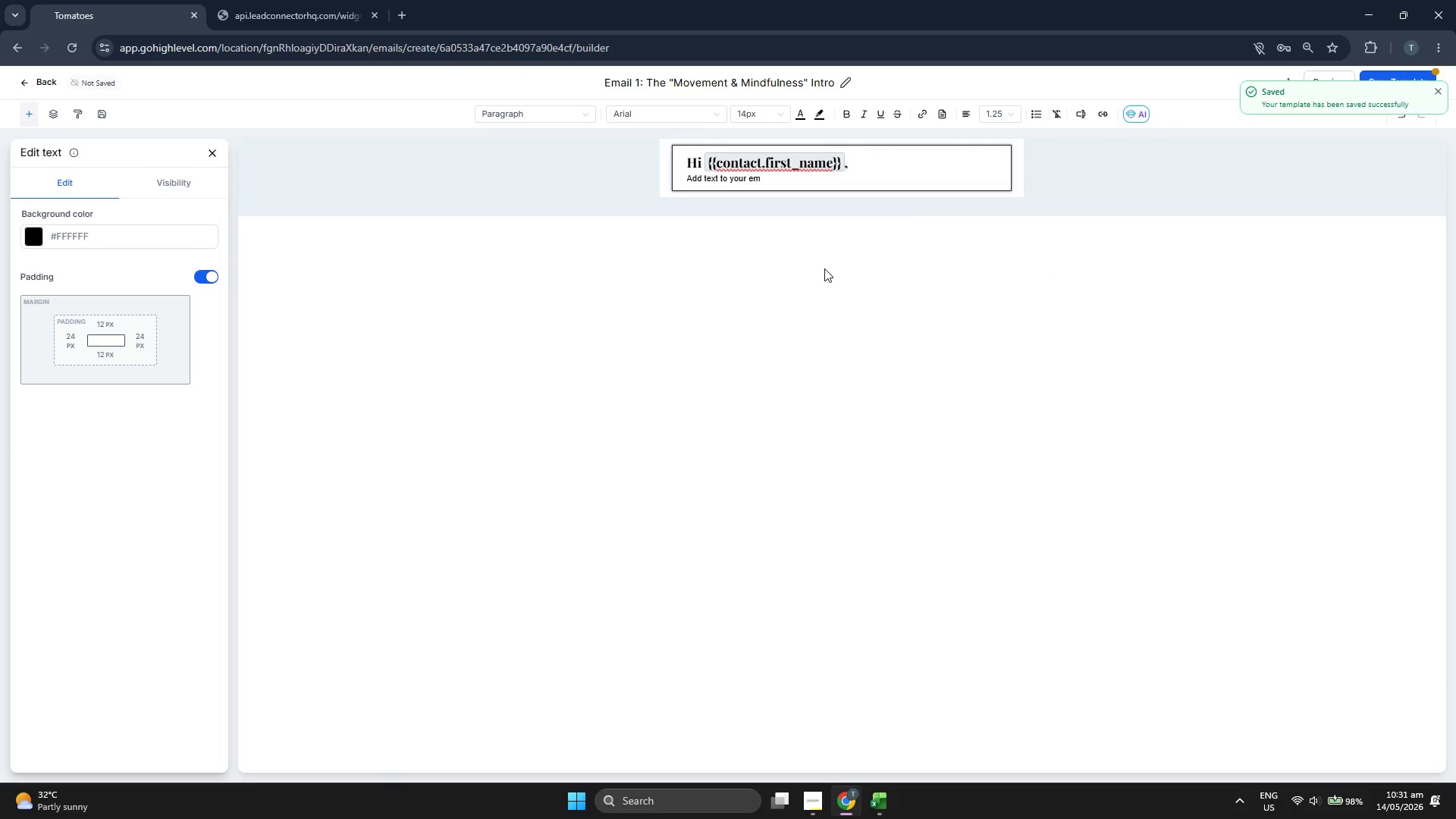 
key(Backspace)
 